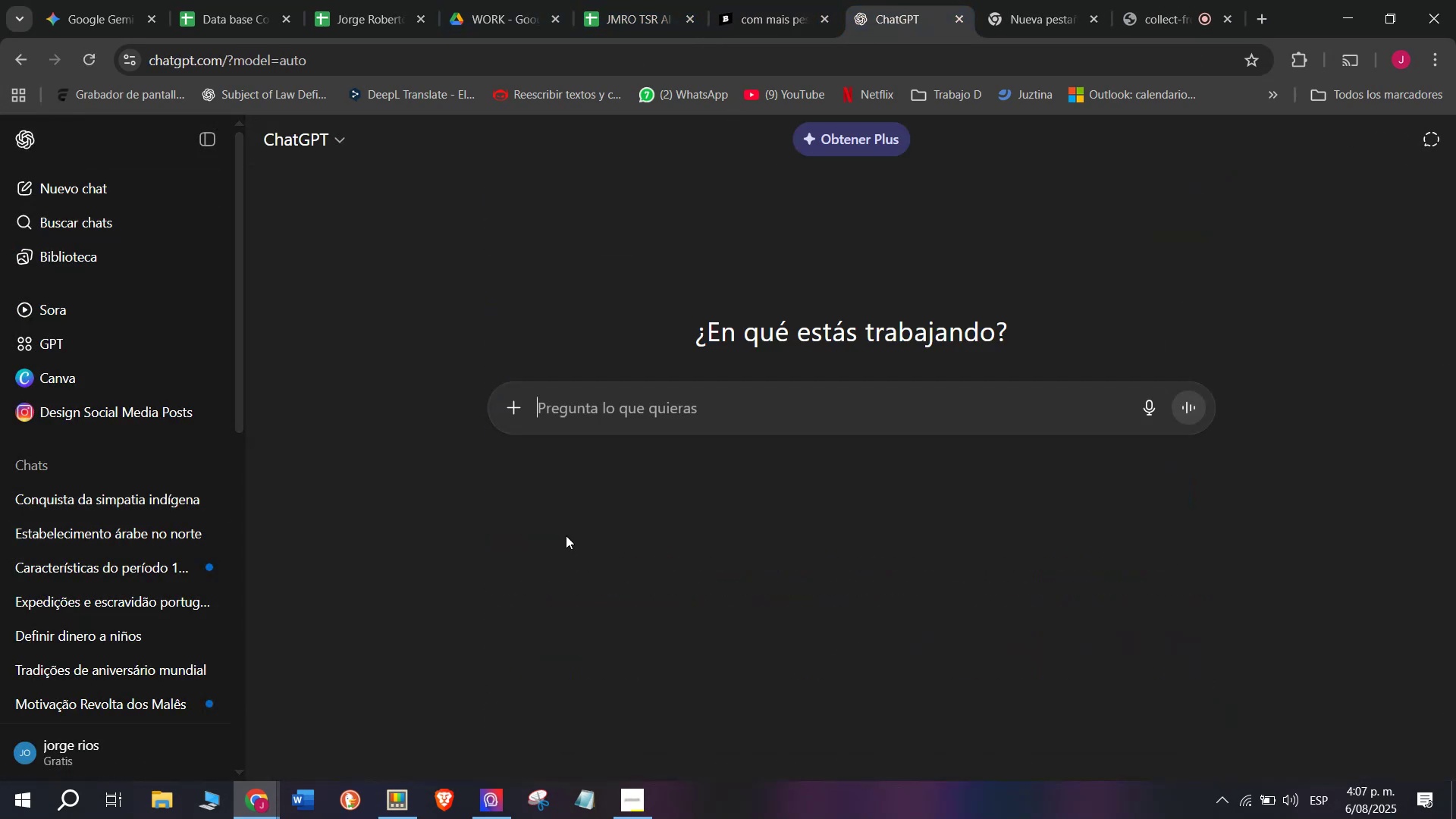 
key(Meta+MetaLeft)
 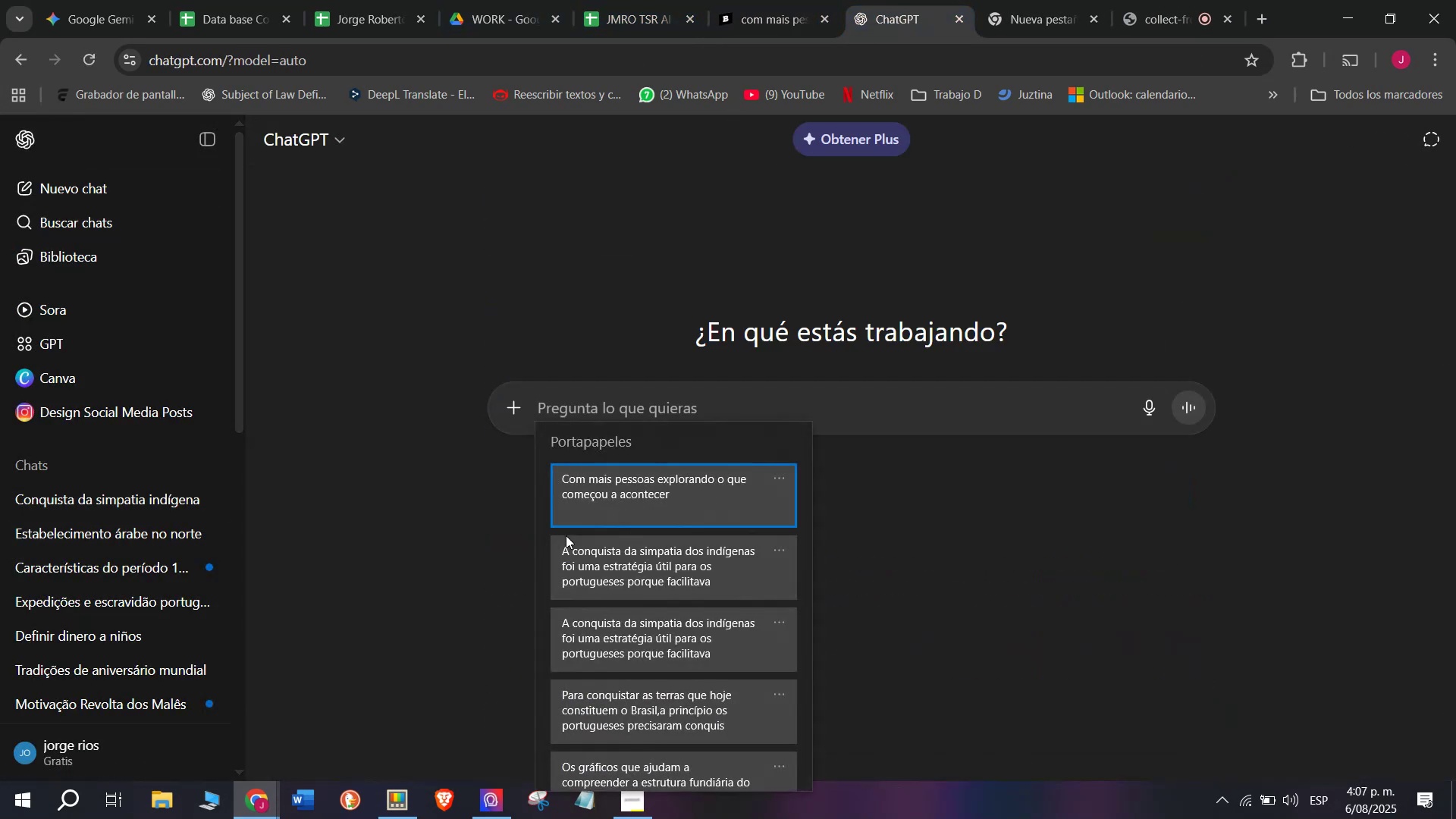 
key(C)
 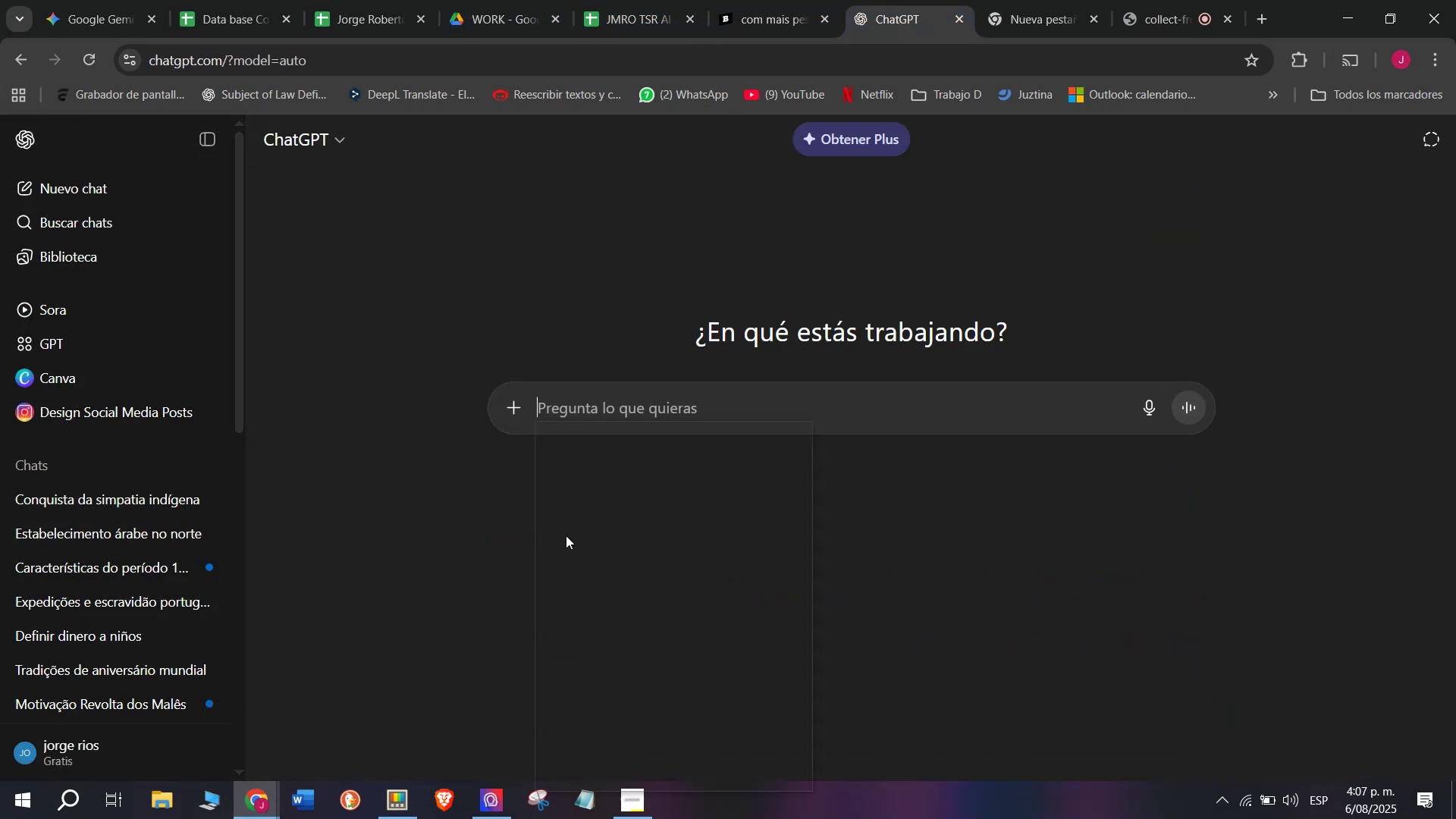 
key(Meta+V)
 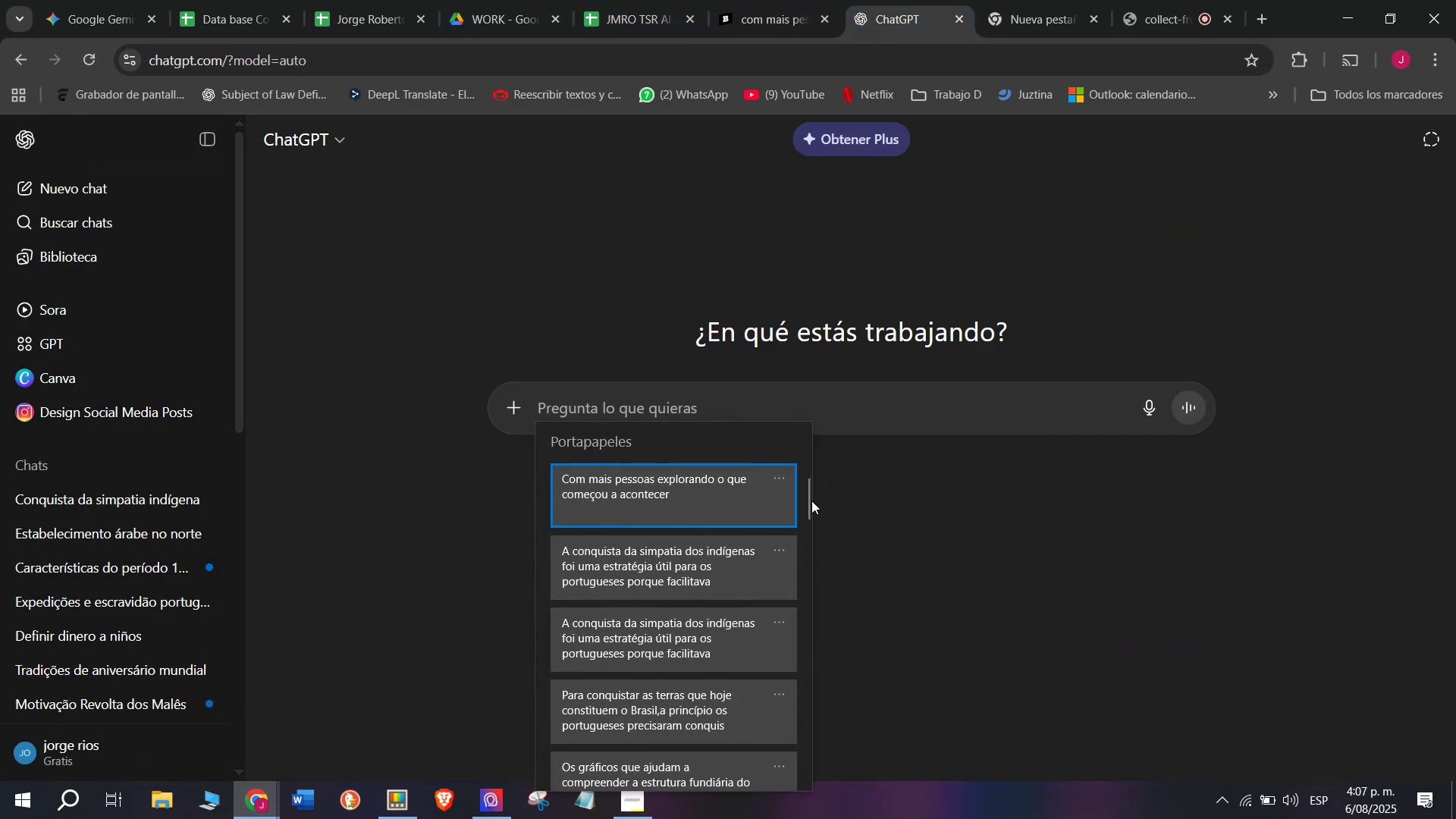 
left_click_drag(start_coordinate=[811, 497], to_coordinate=[811, 818])
 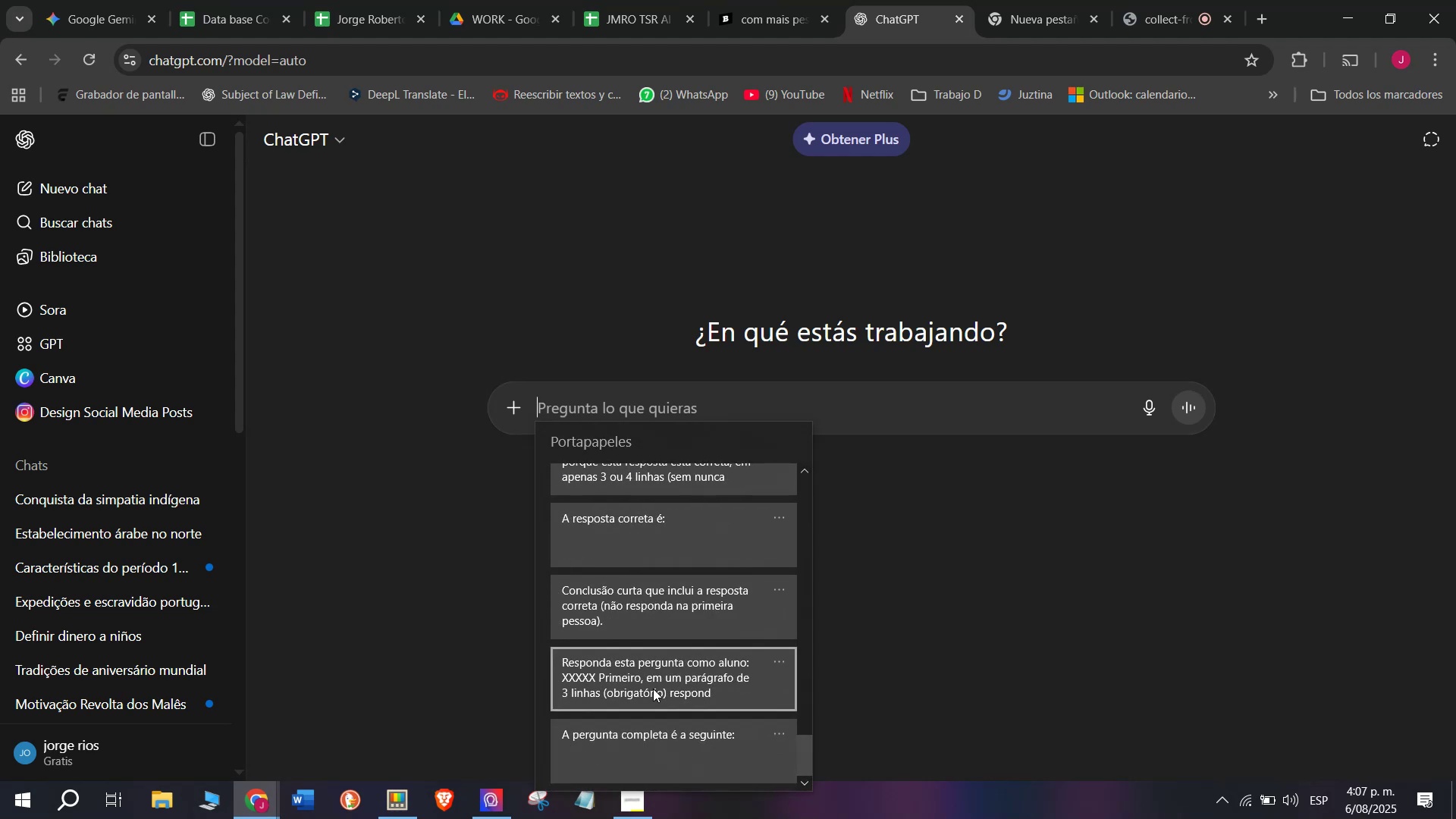 
key(Control+ControlLeft)
 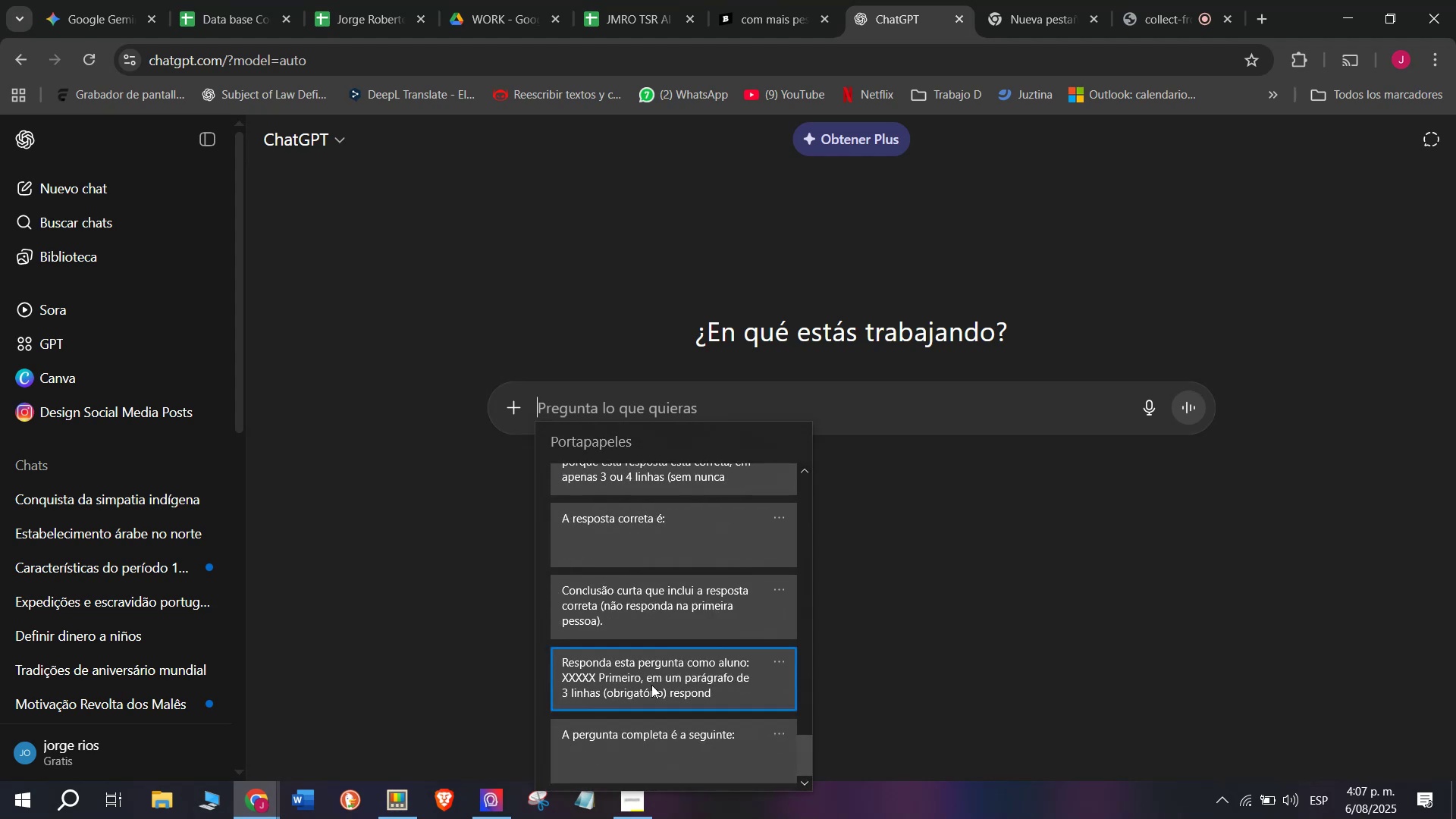 
key(Control+V)
 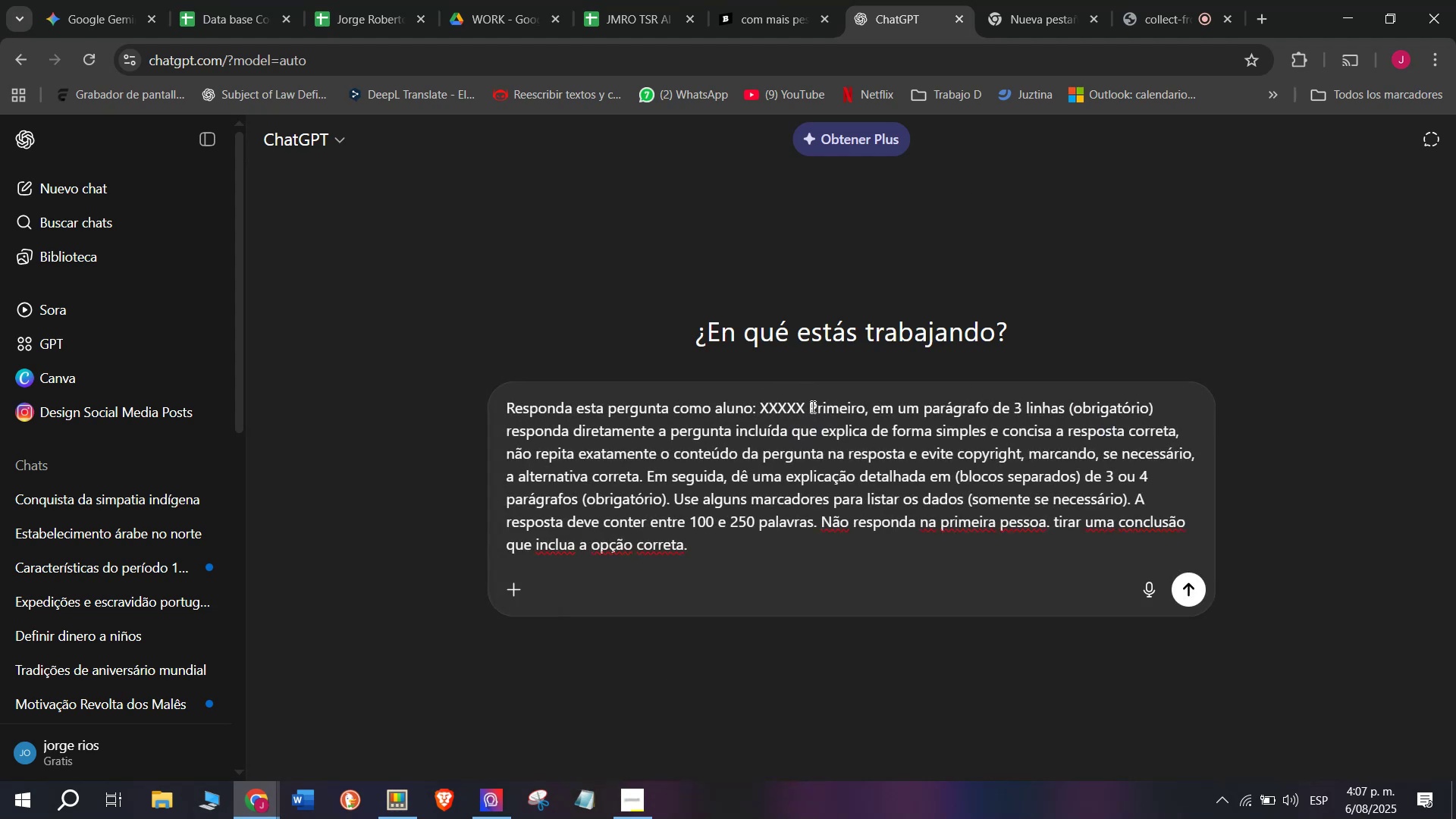 
left_click_drag(start_coordinate=[803, 406], to_coordinate=[762, 404])
 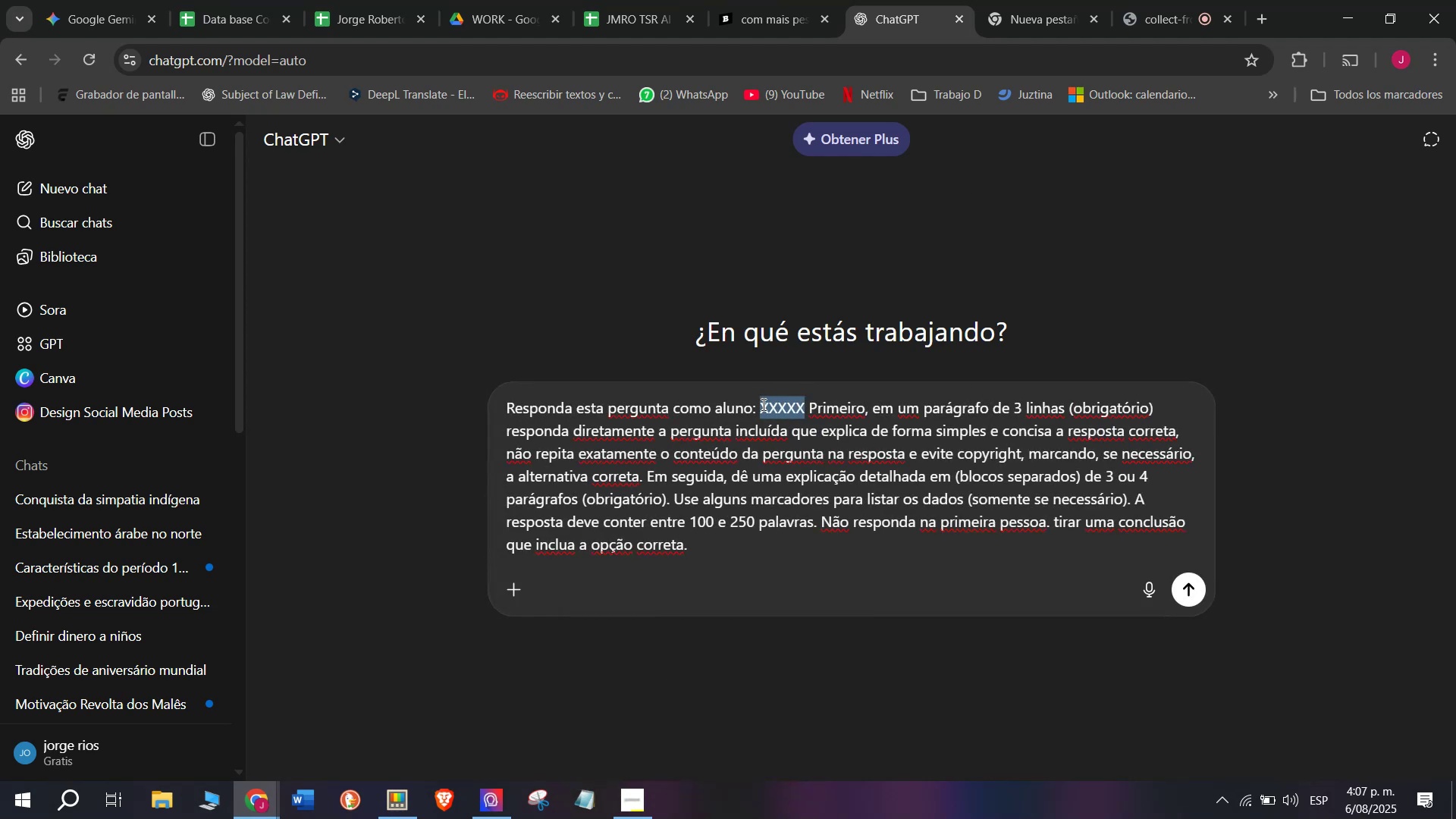 
key(C)
 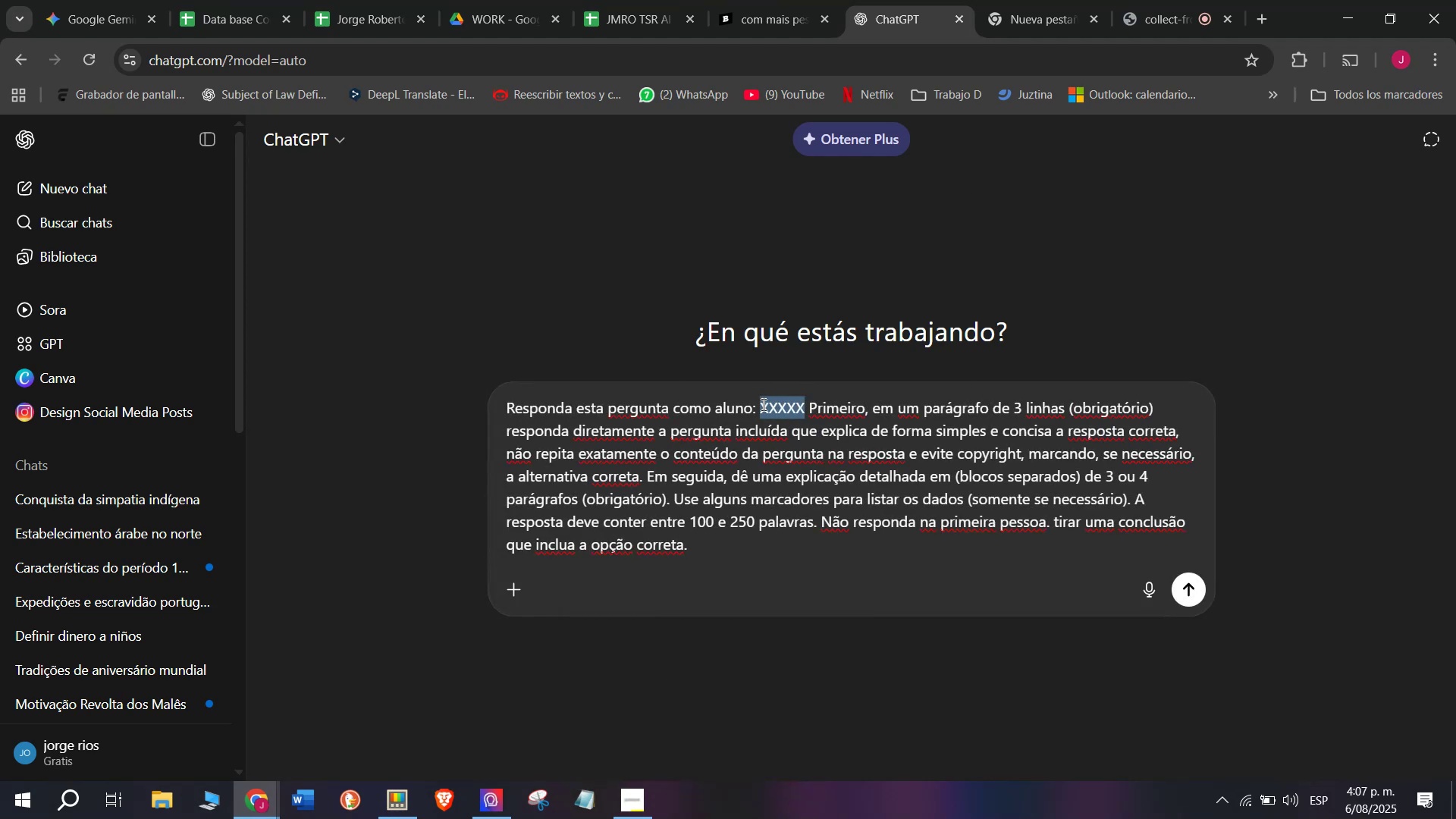 
key(Meta+MetaLeft)
 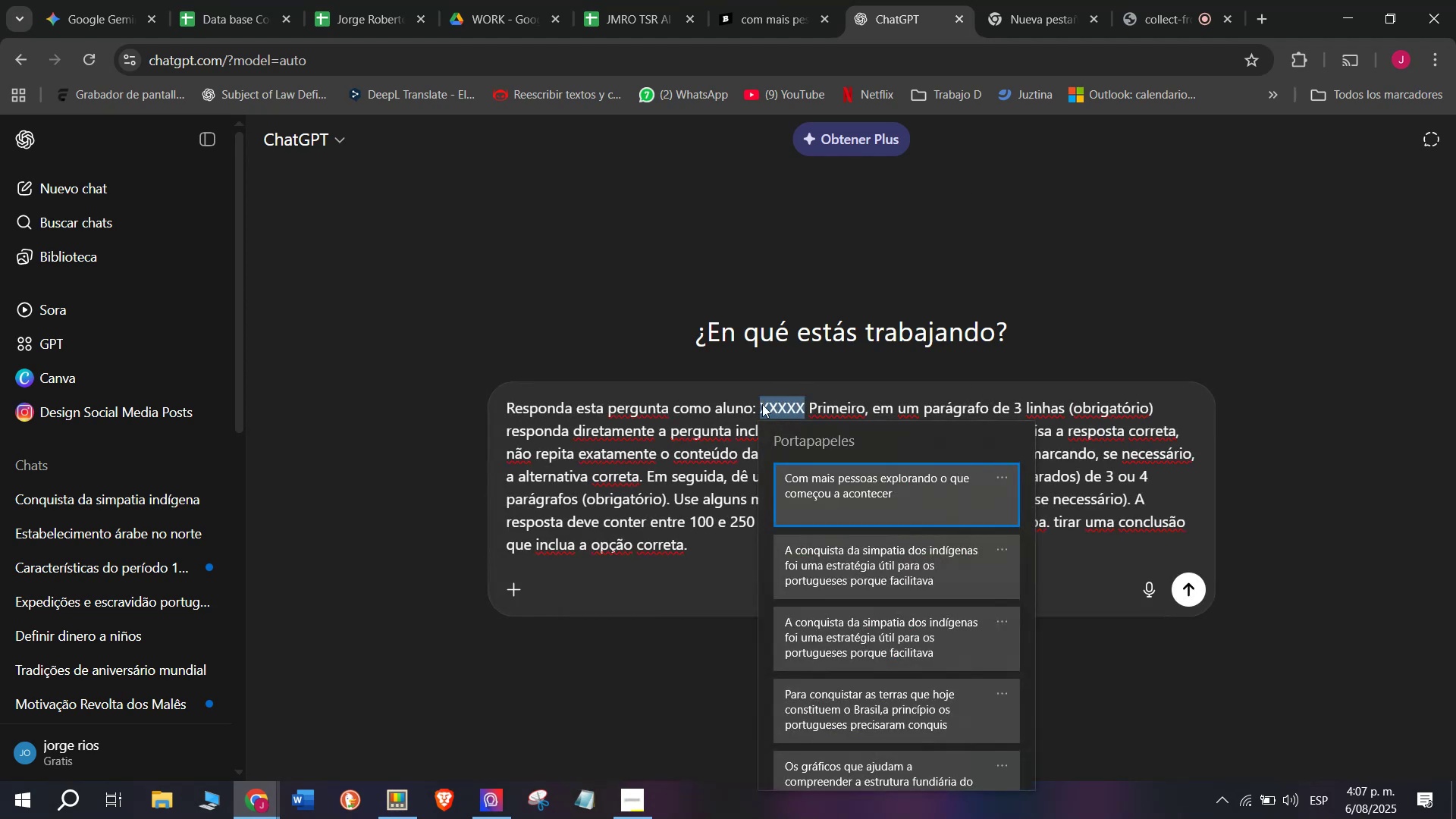 
key(Meta+V)
 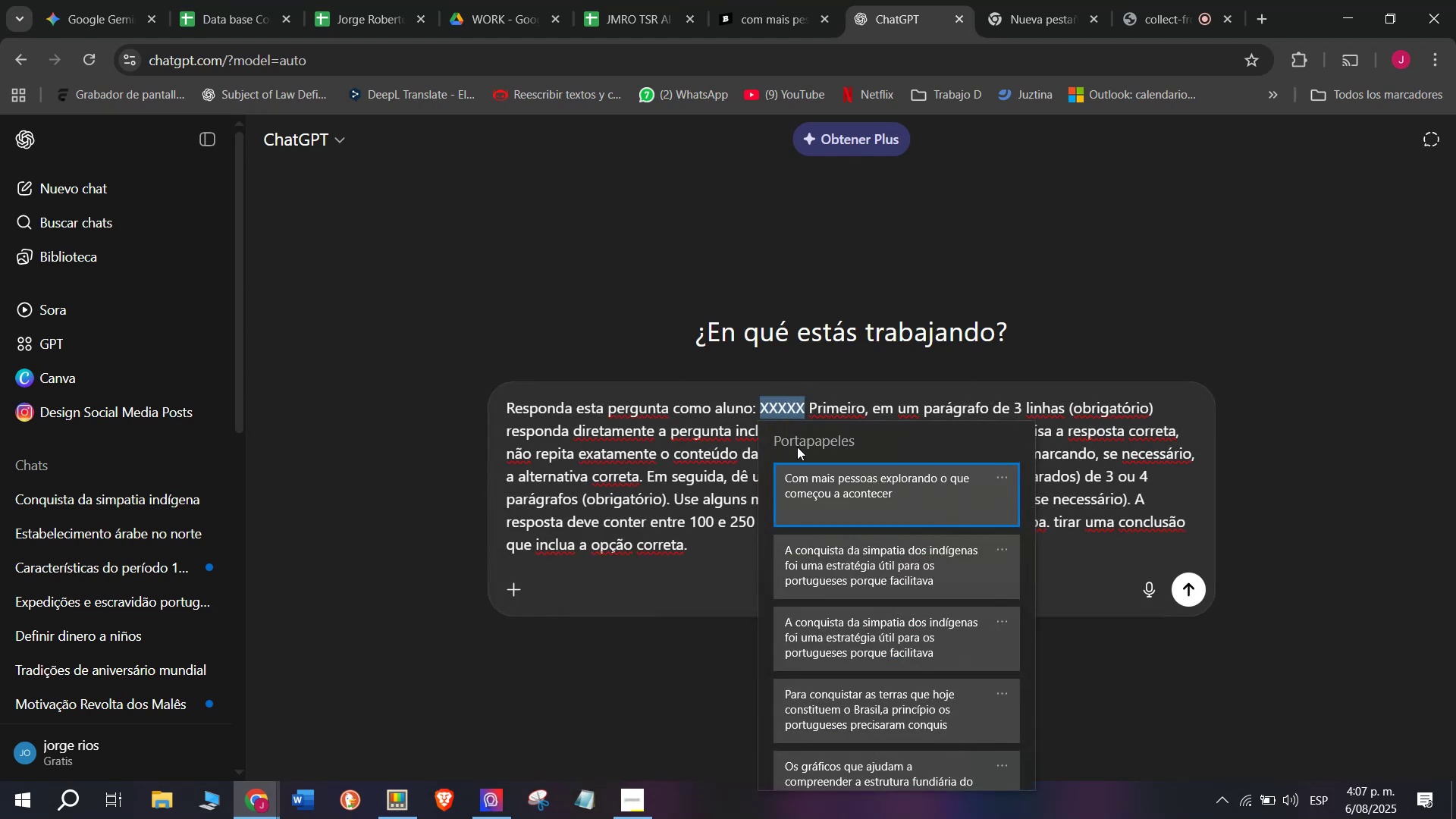 
left_click([811, 490])
 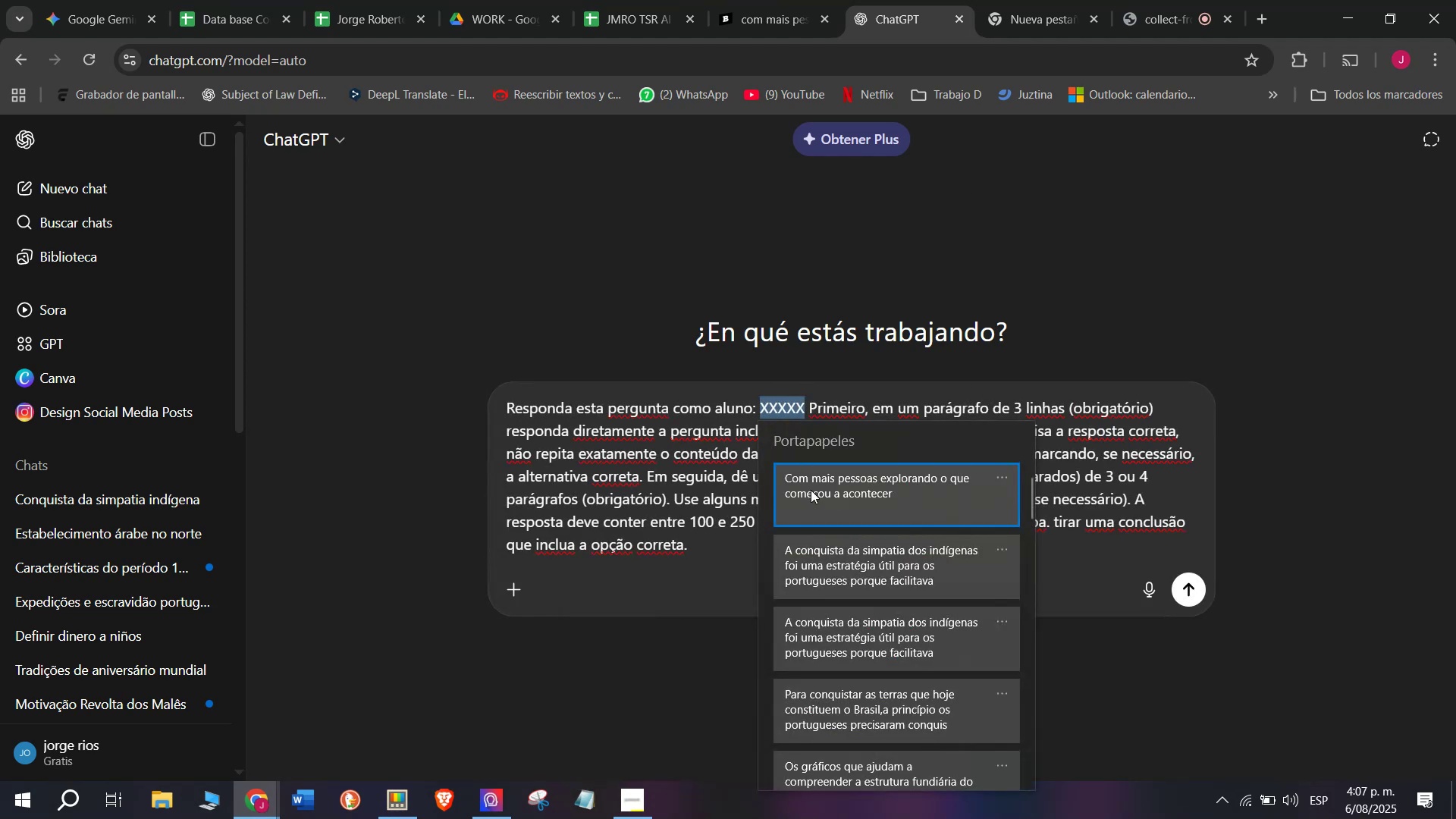 
key(Control+ControlLeft)
 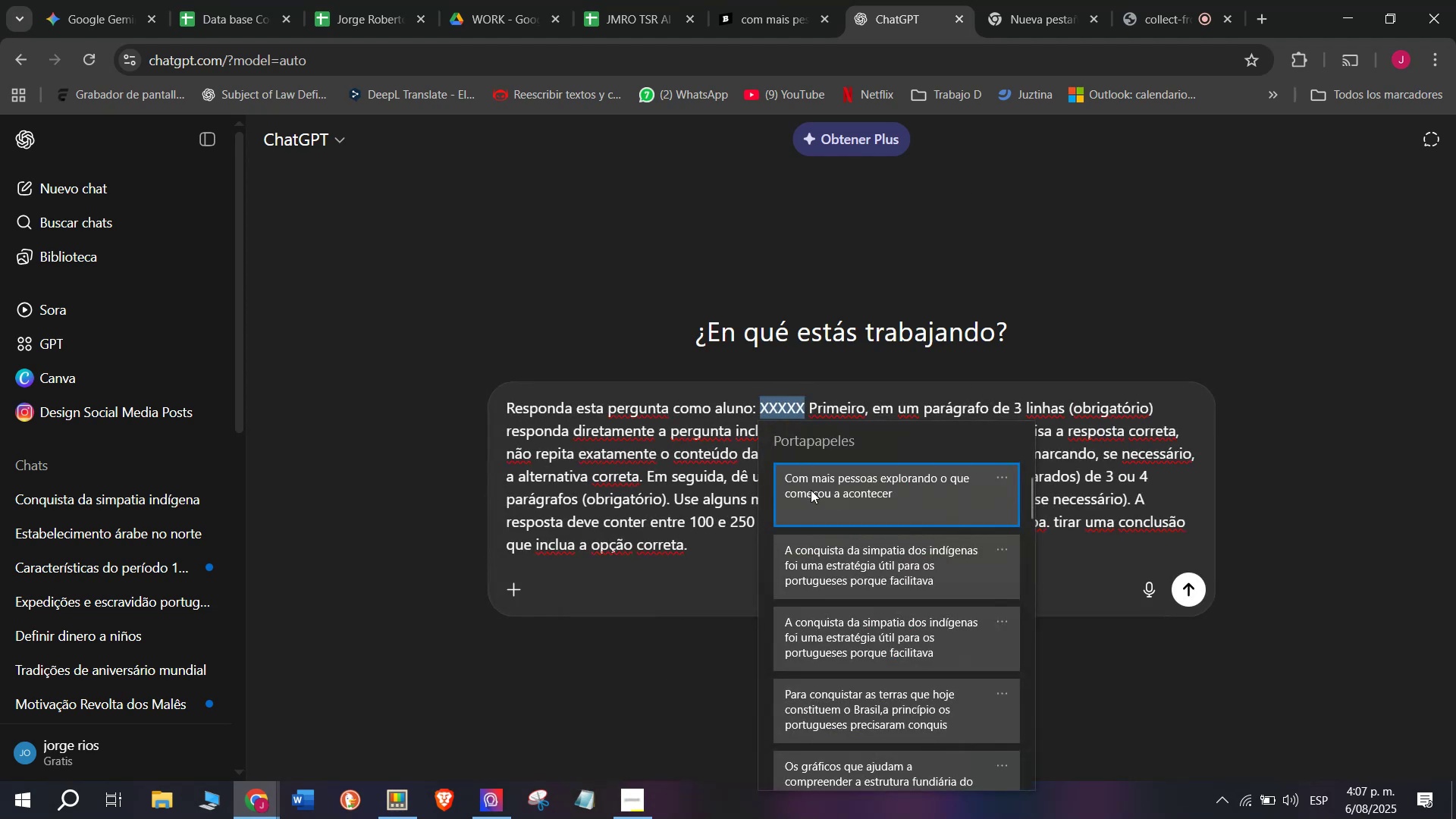 
key(Control+V)
 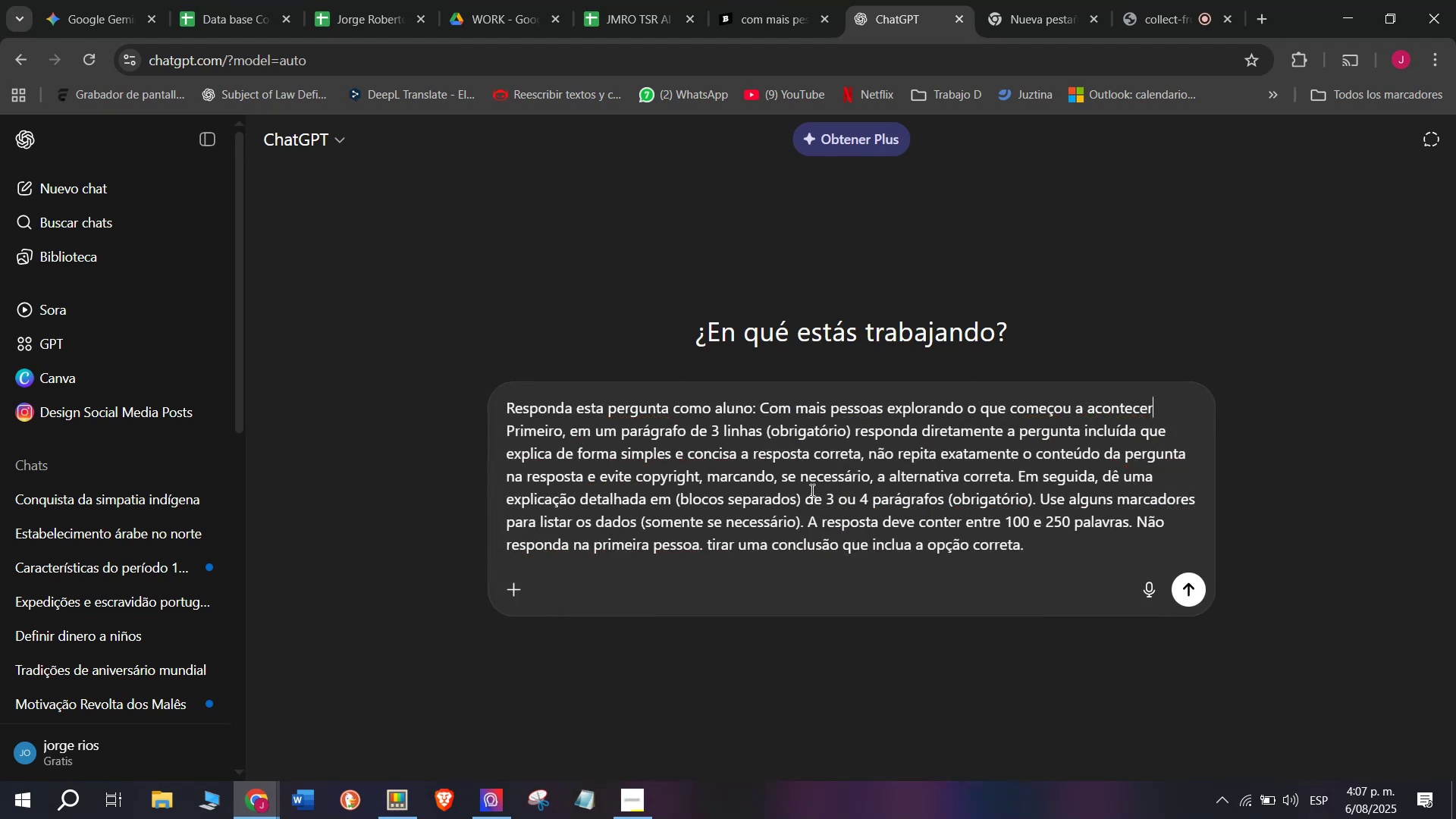 
key(Enter)
 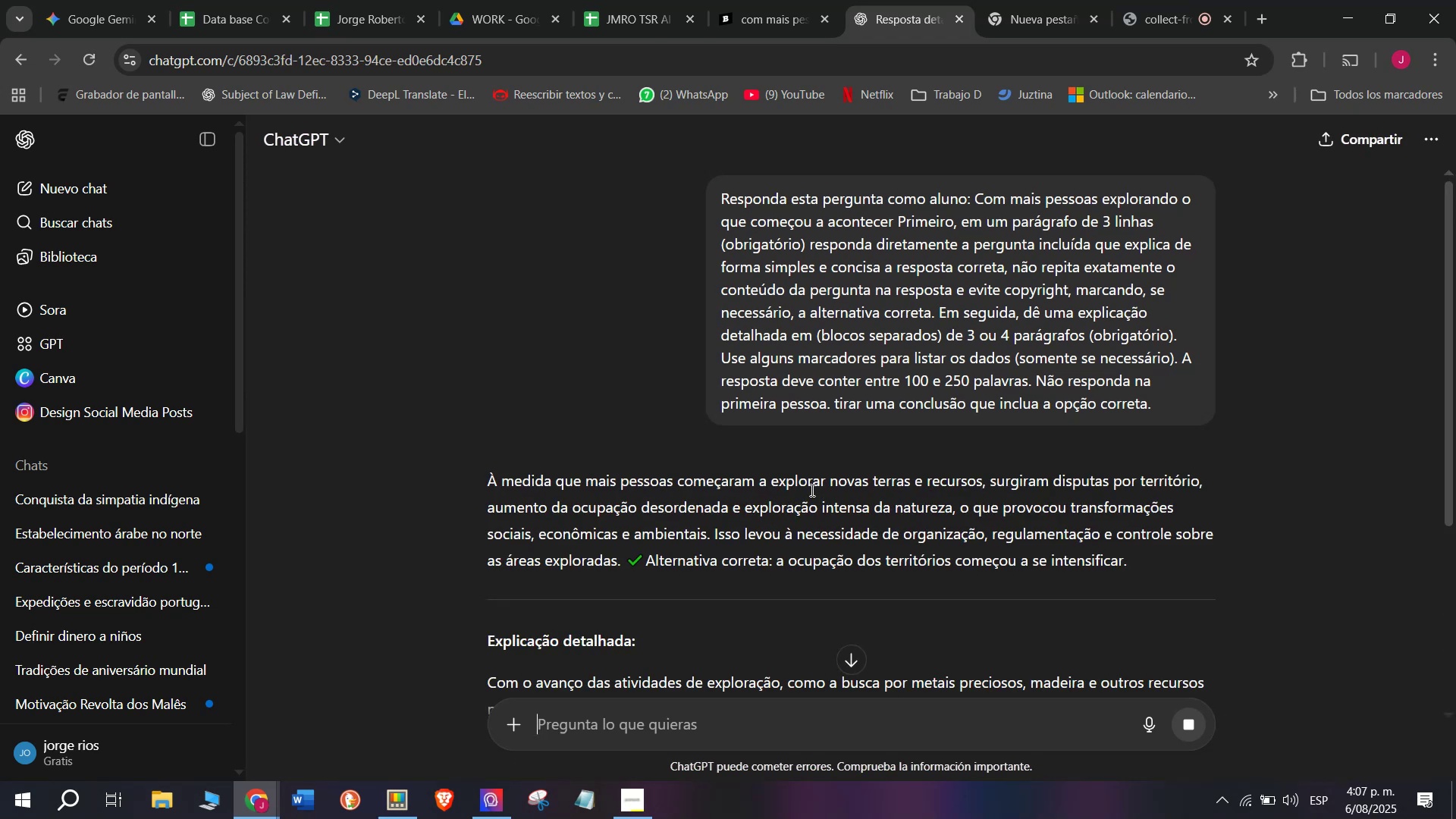 
wait(10.79)
 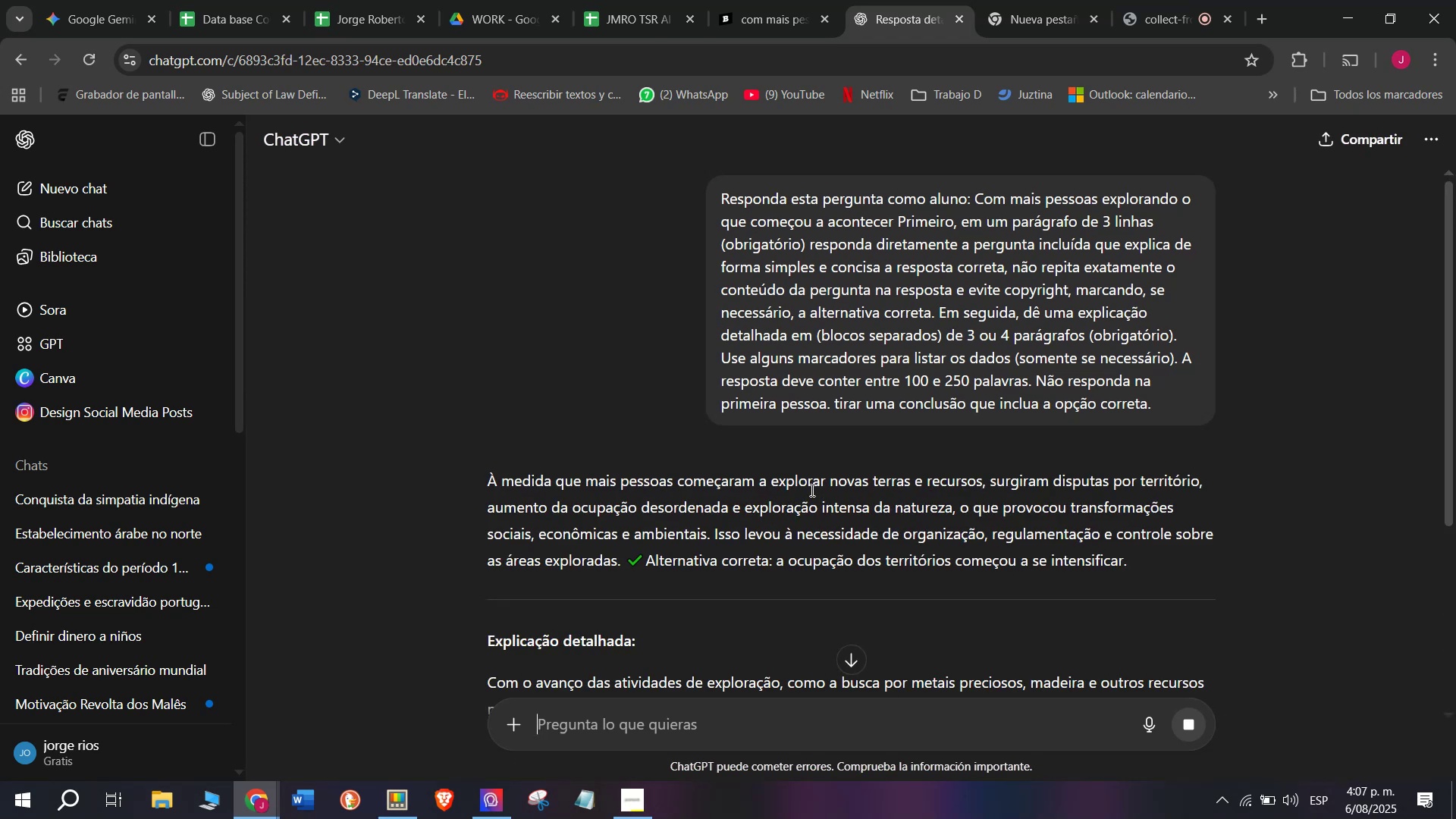 
left_click_drag(start_coordinate=[716, 532], to_coordinate=[429, 472])
 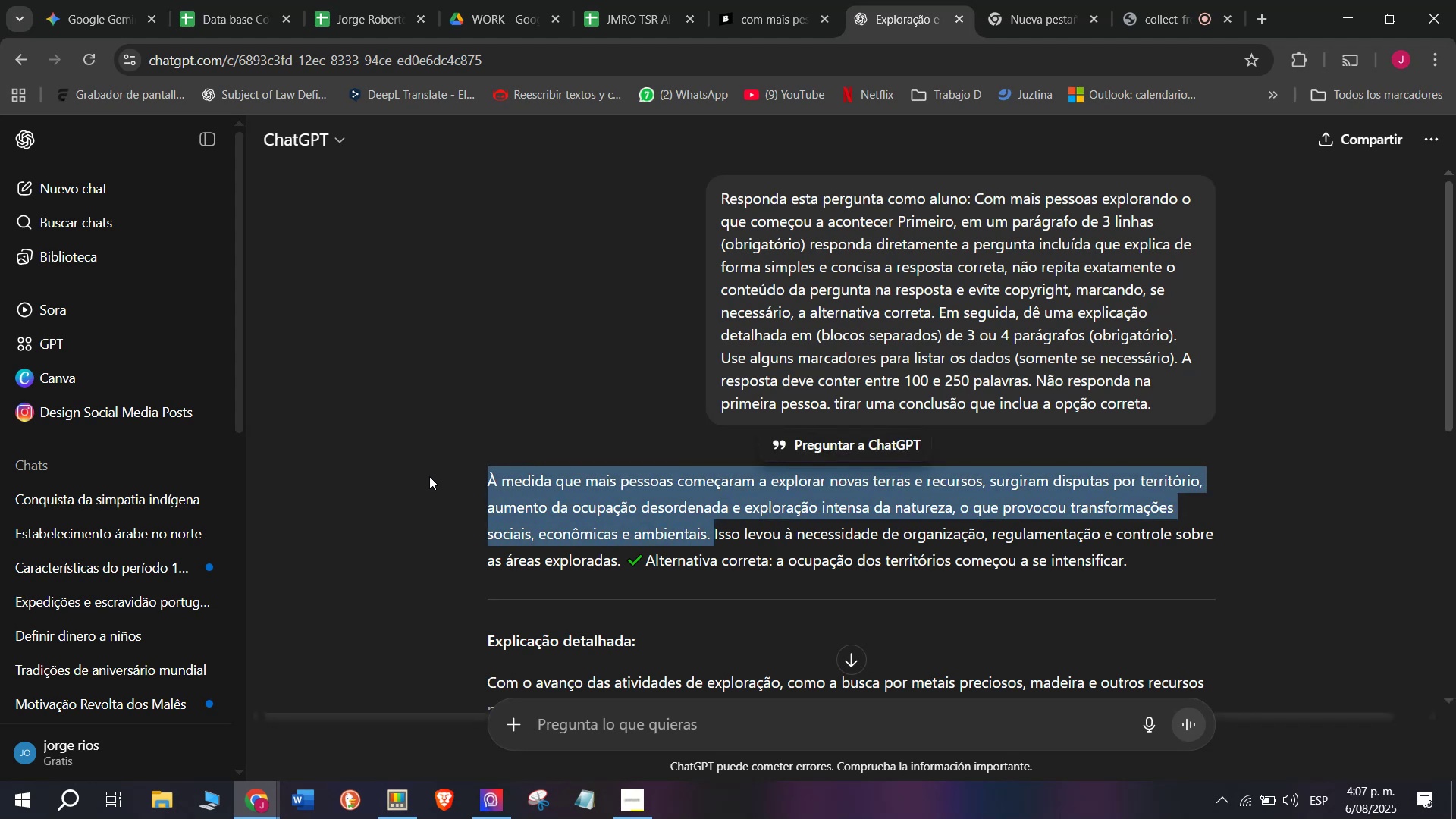 
key(Control+ControlLeft)
 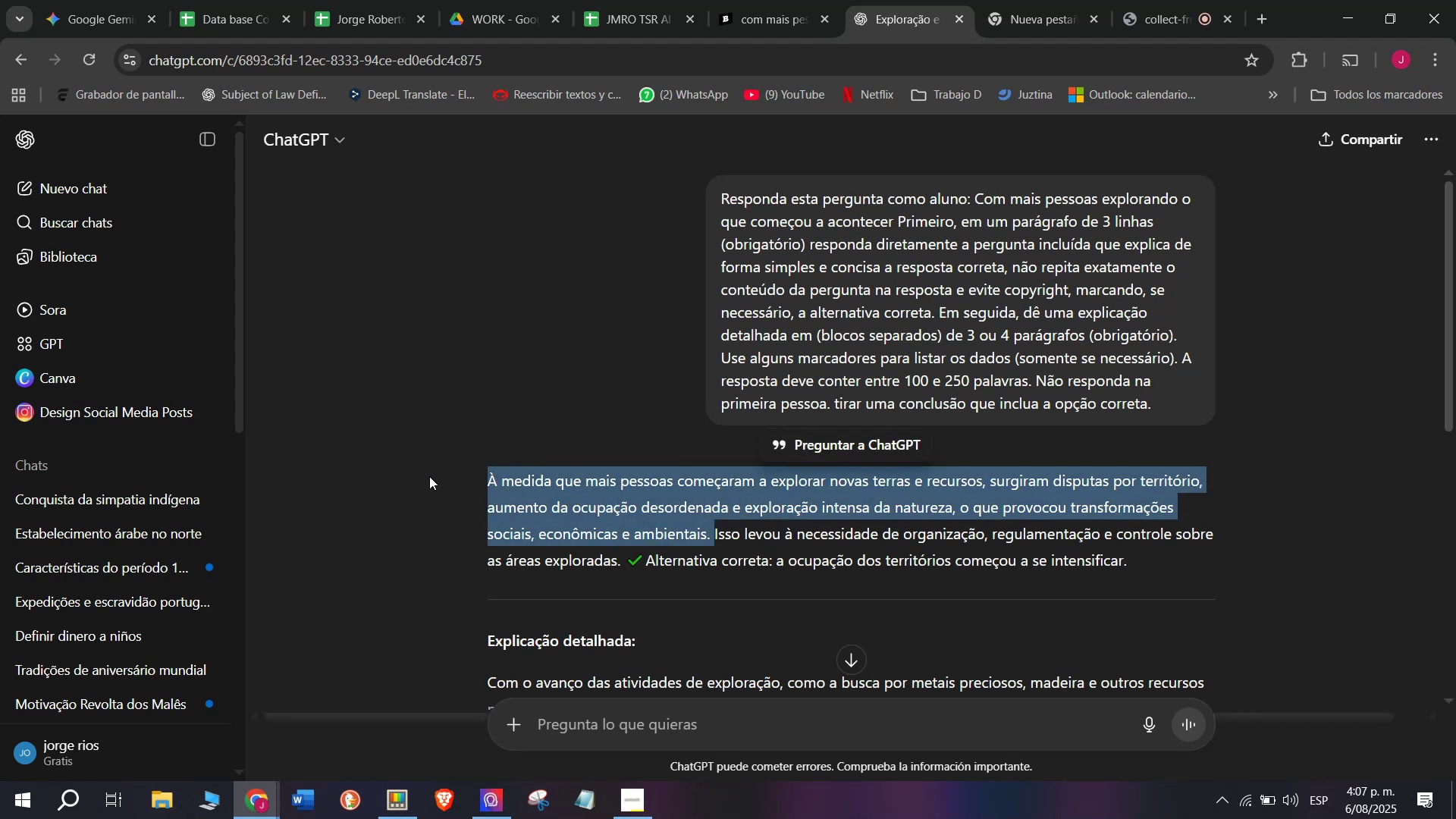 
key(Break)
 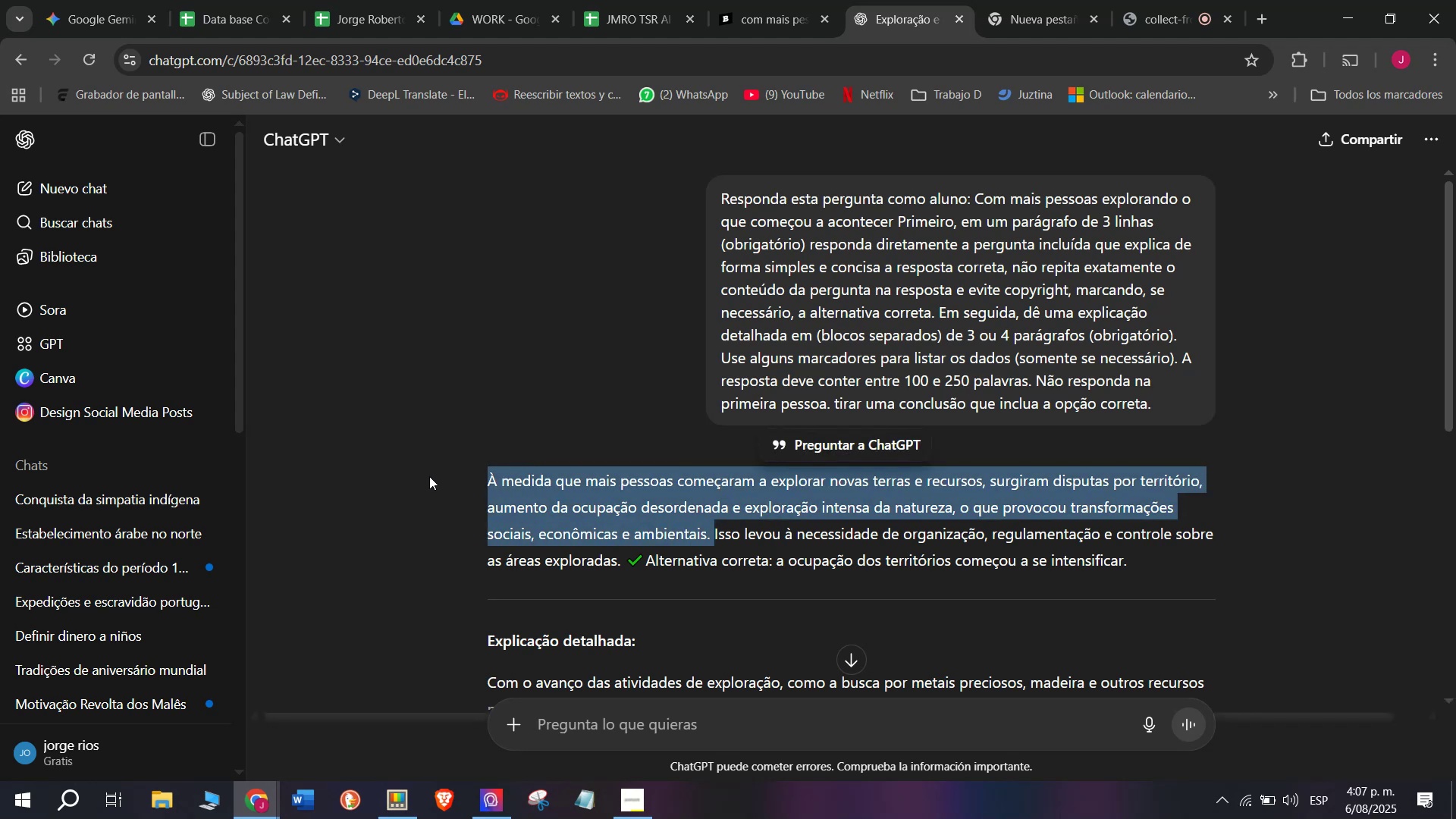 
key(Control+C)
 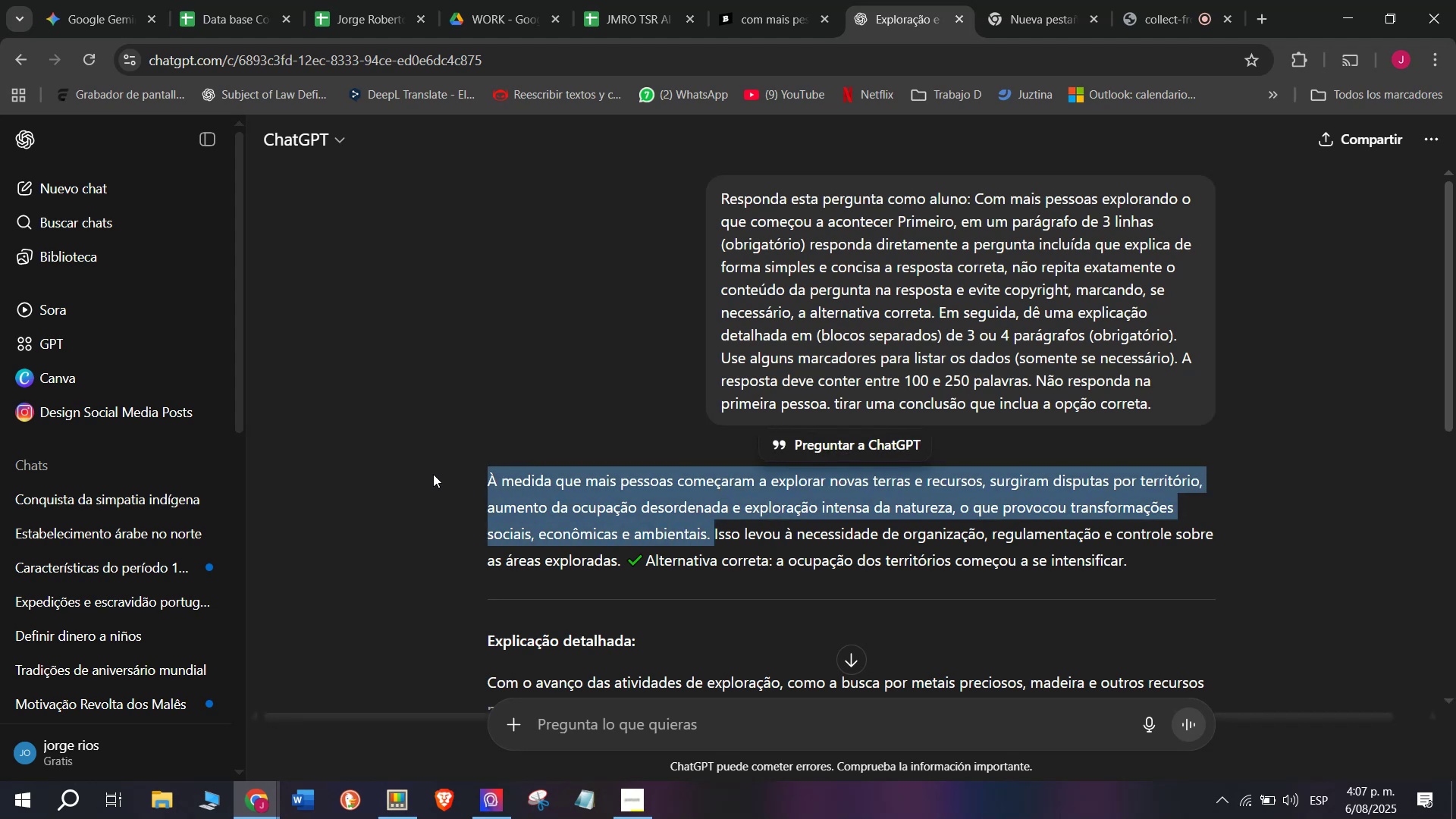 
scroll: coordinate [670, 469], scroll_direction: down, amount: 1.0
 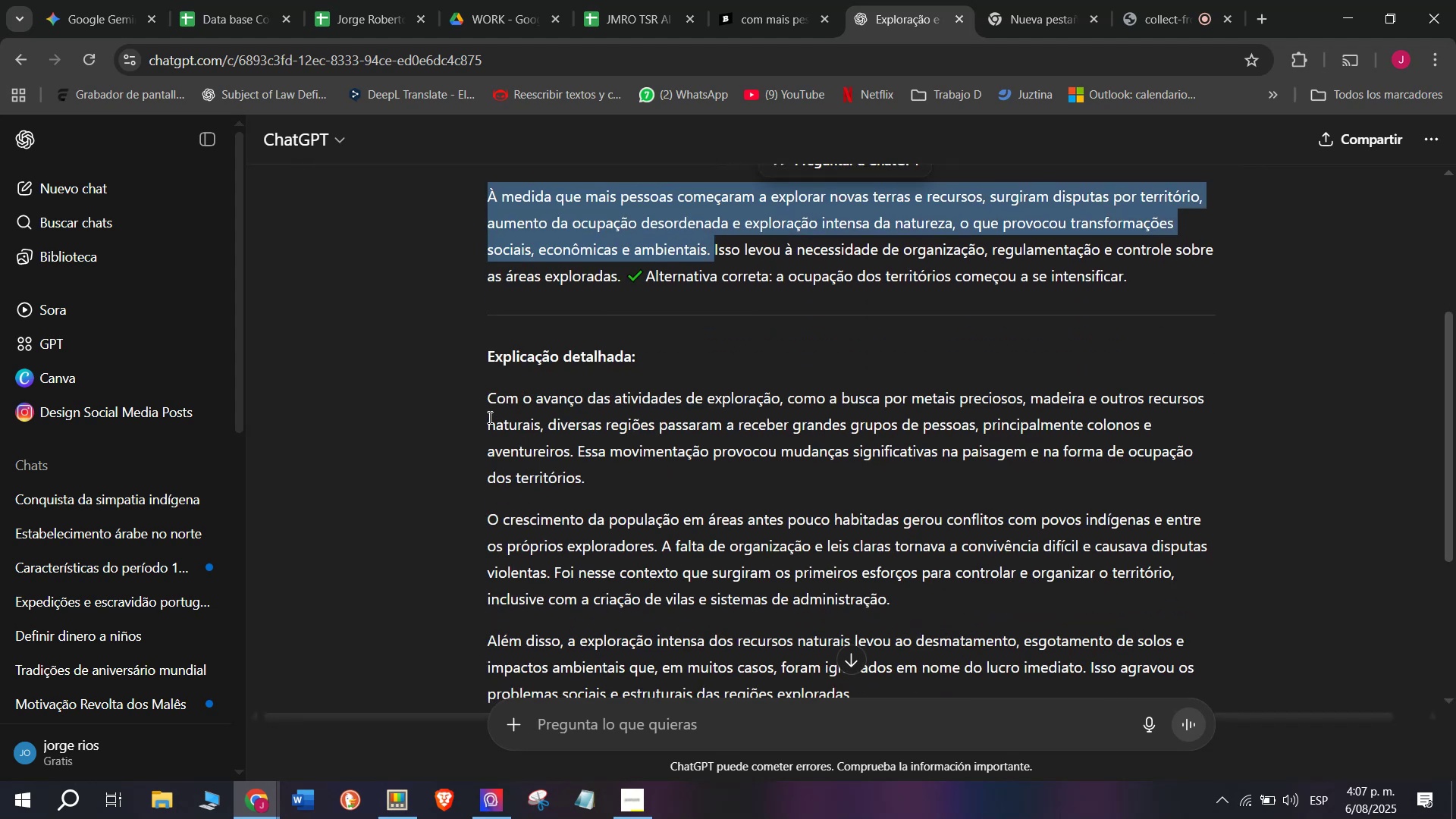 
left_click_drag(start_coordinate=[485, 400], to_coordinate=[966, 682])
 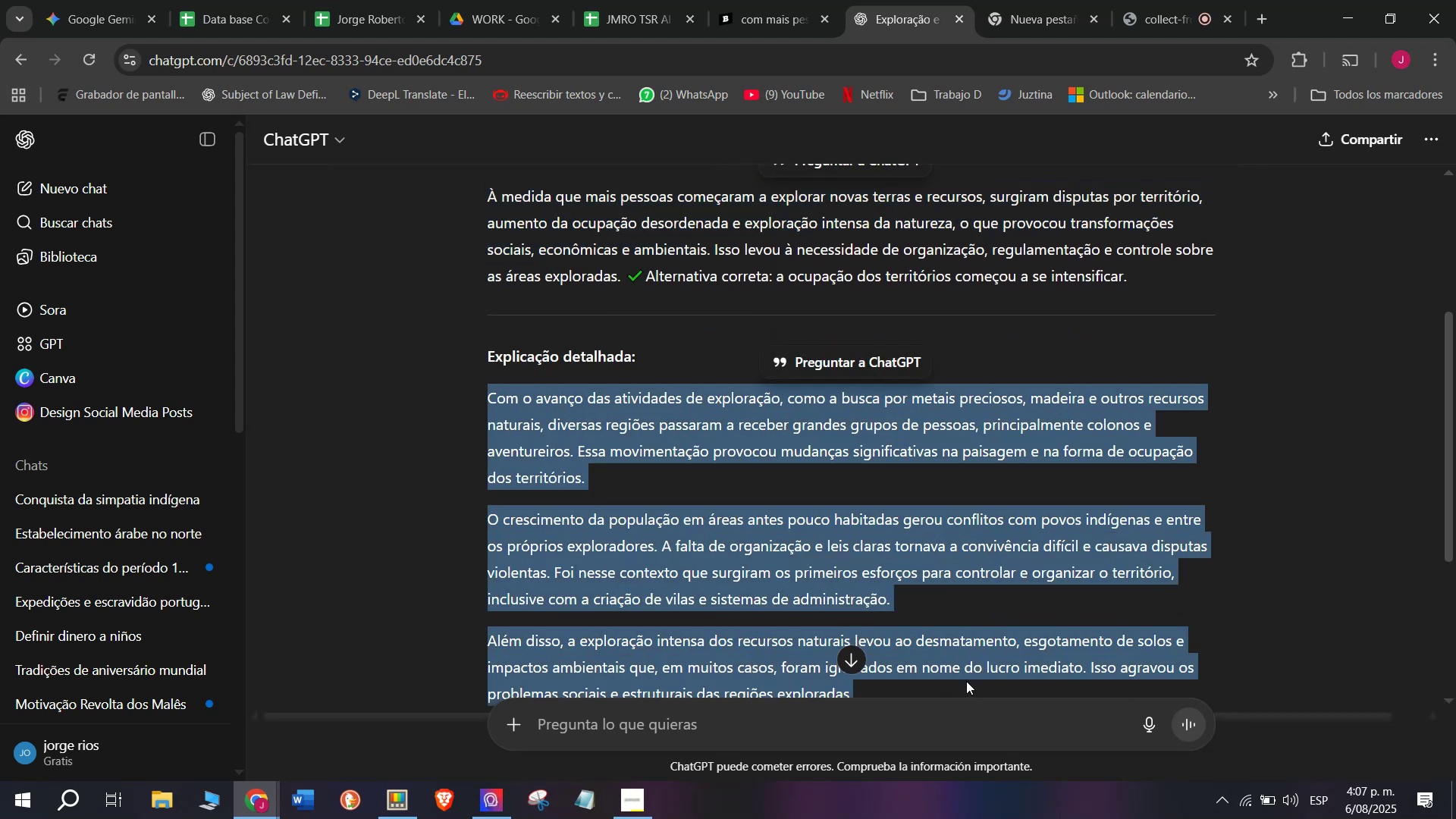 
key(Control+ControlLeft)
 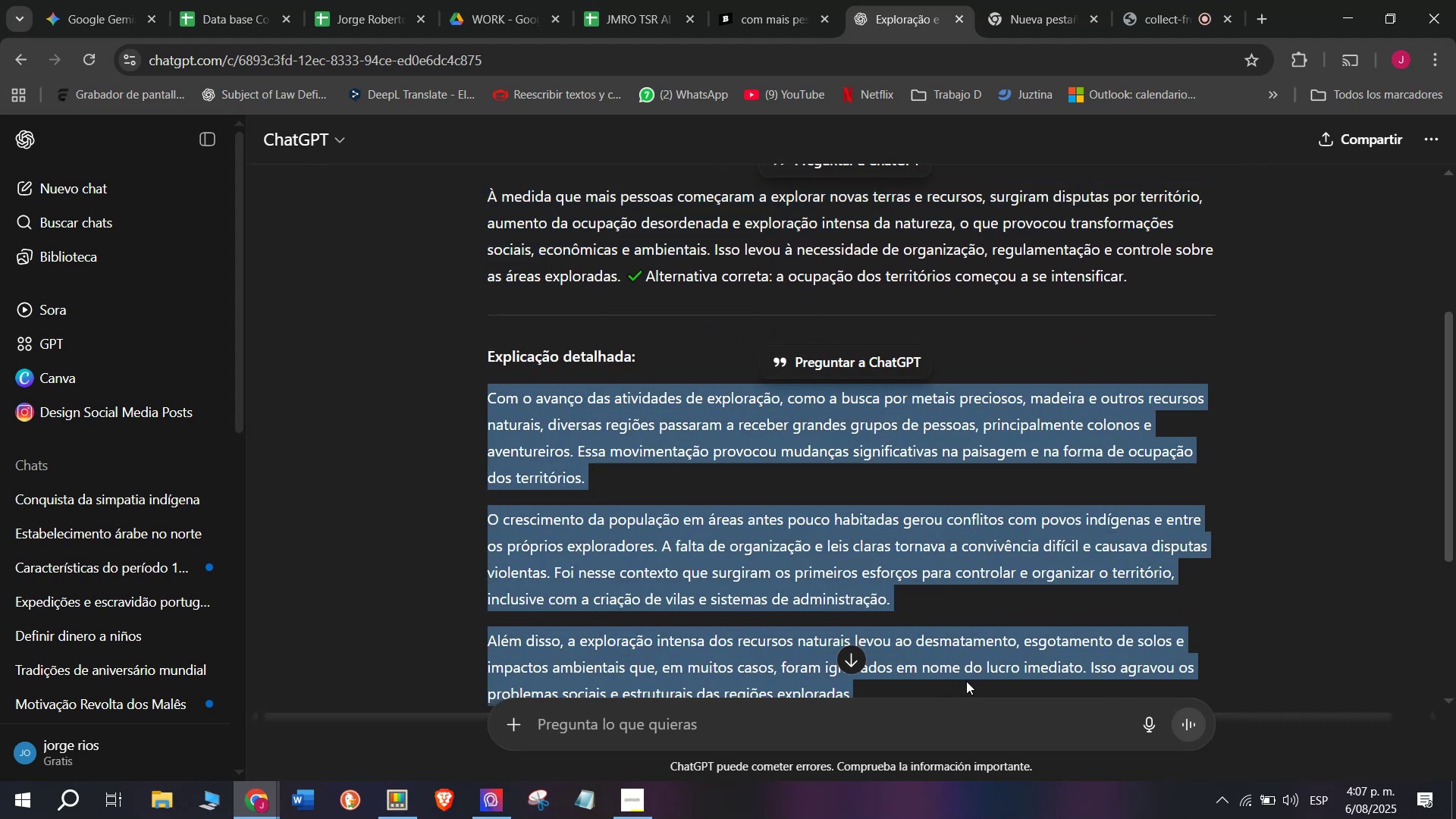 
key(Break)
 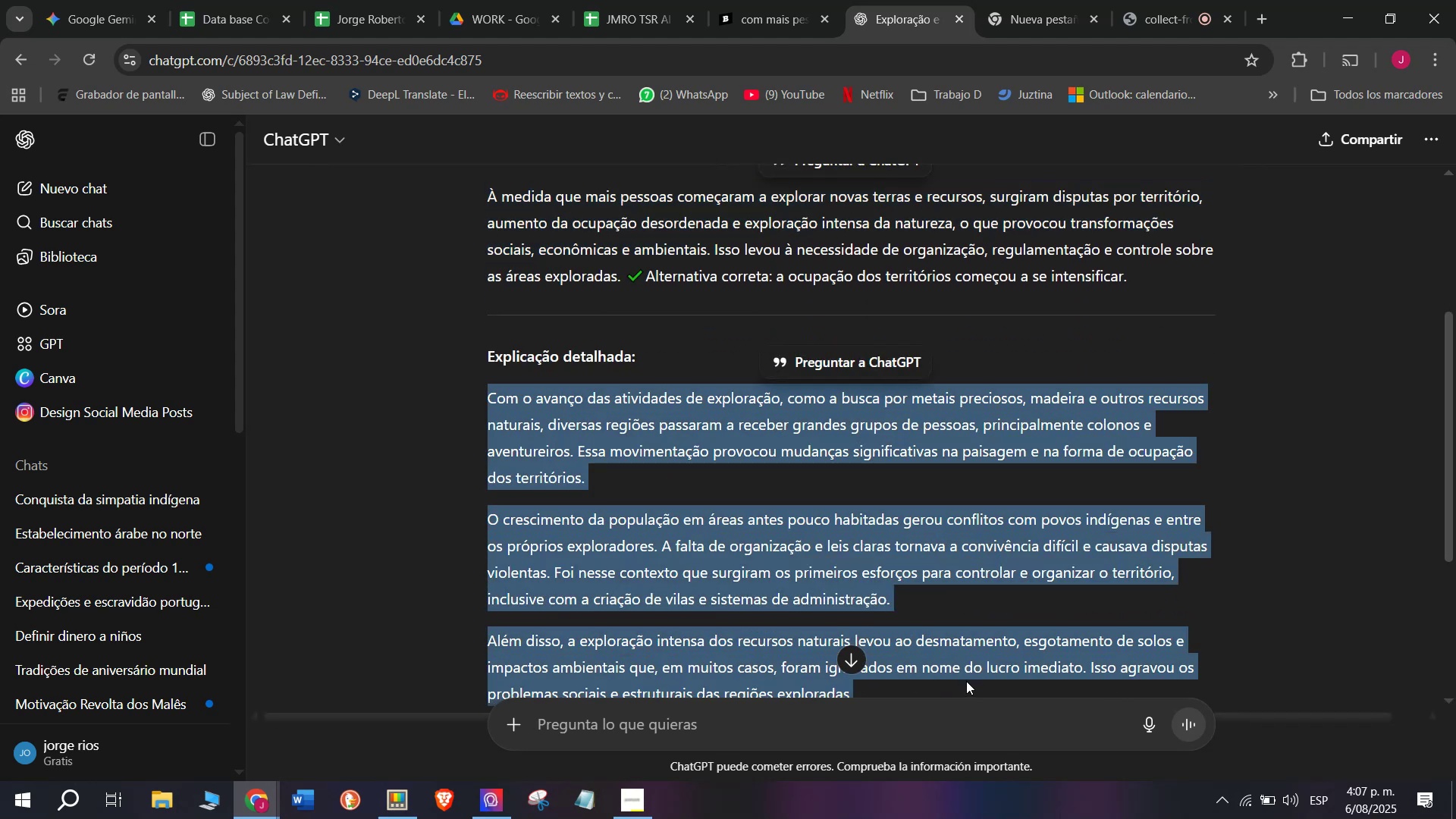 
key(Control+C)
 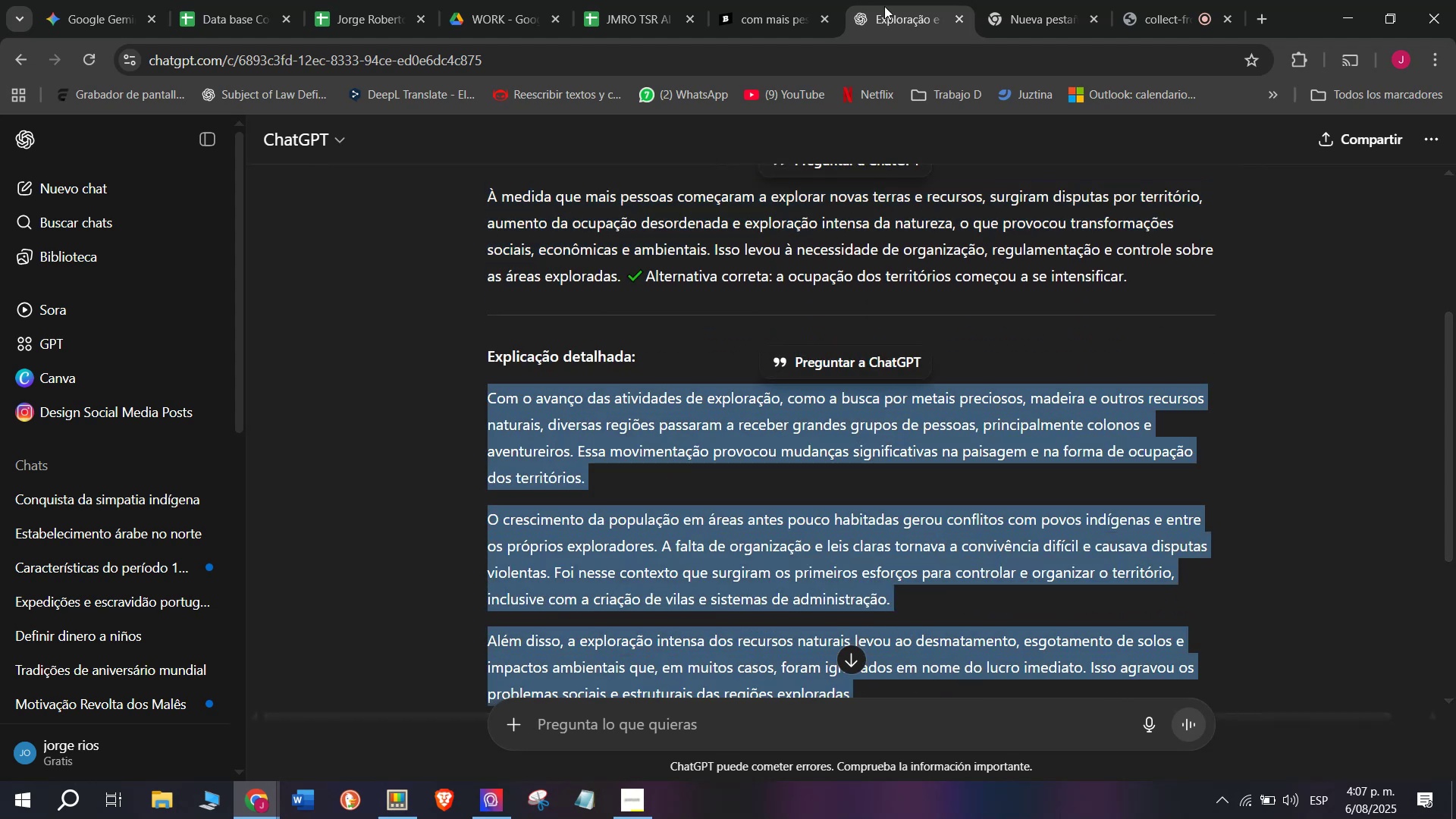 
left_click([770, 0])
 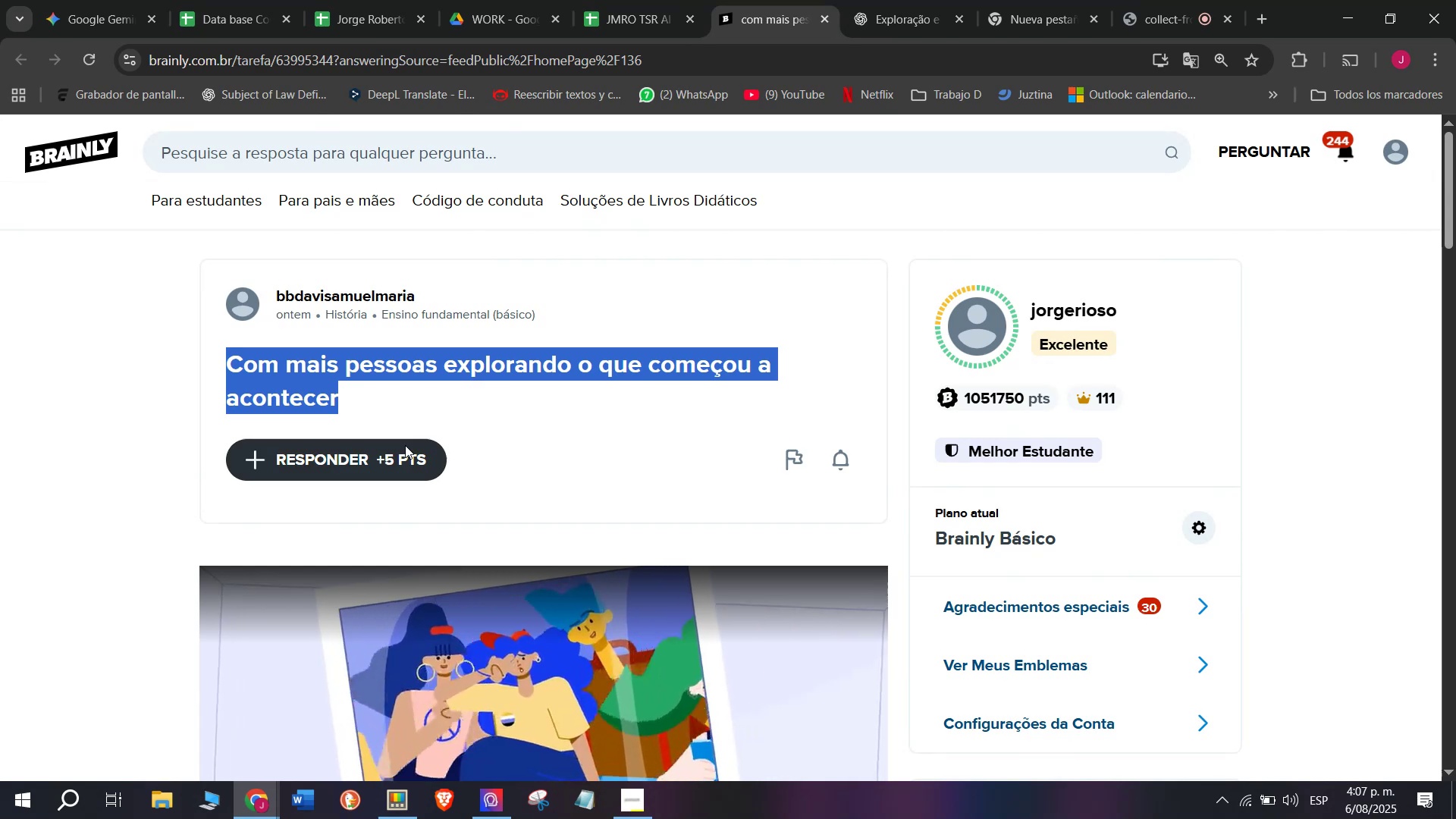 
left_click([397, 454])
 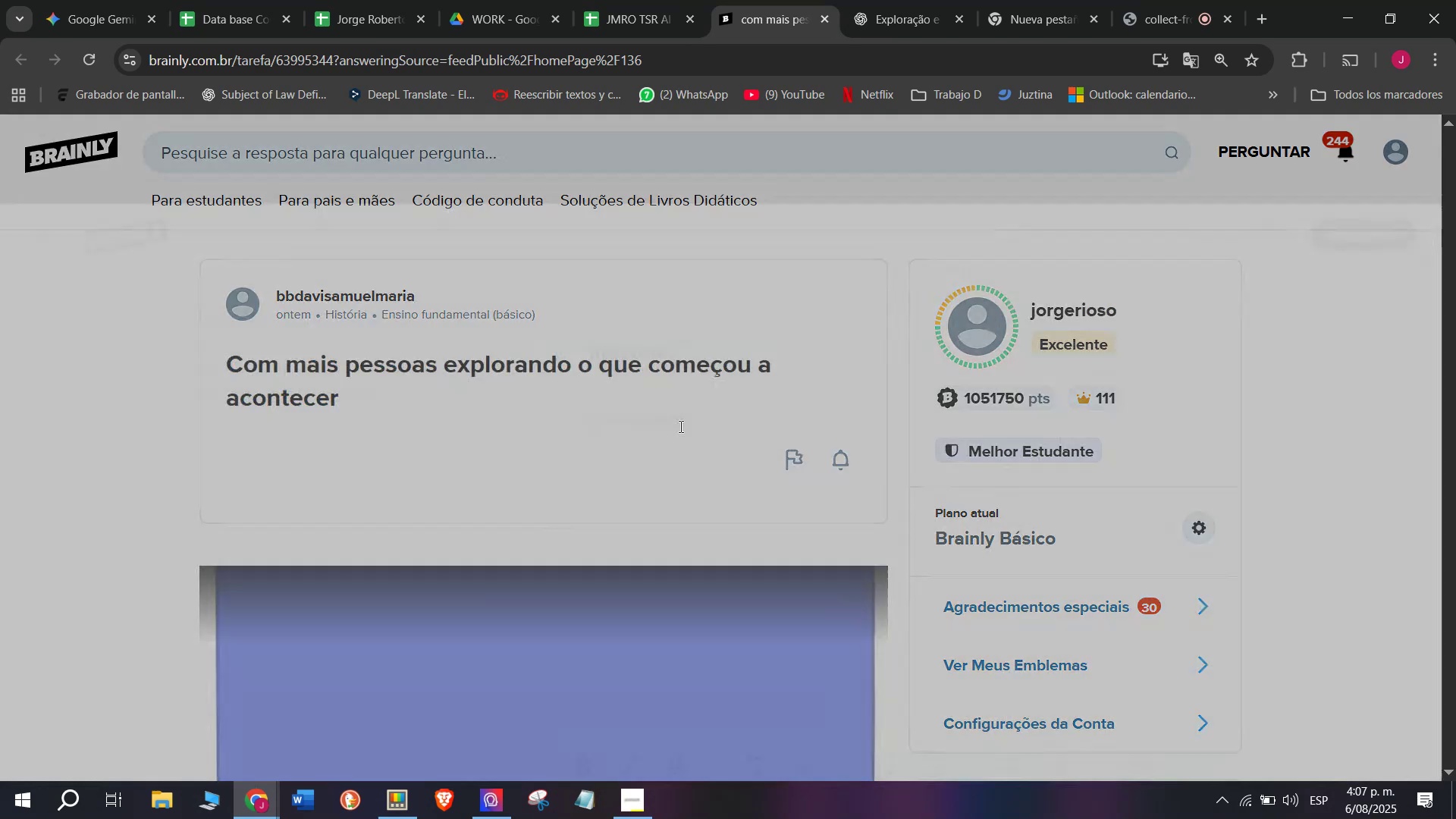 
left_click_drag(start_coordinate=[697, 432], to_coordinate=[453, 223])
 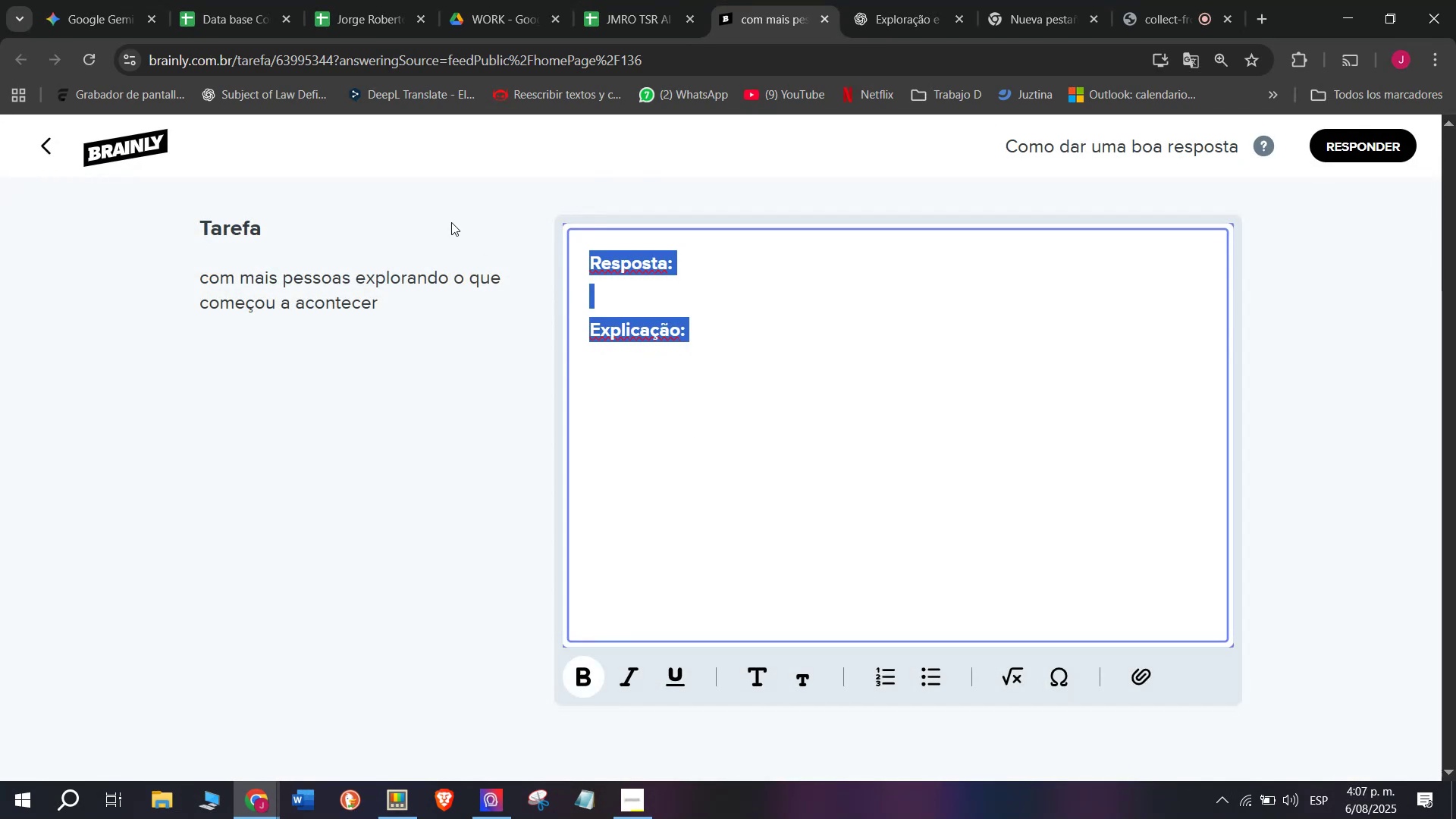 
key(Meta+MetaLeft)
 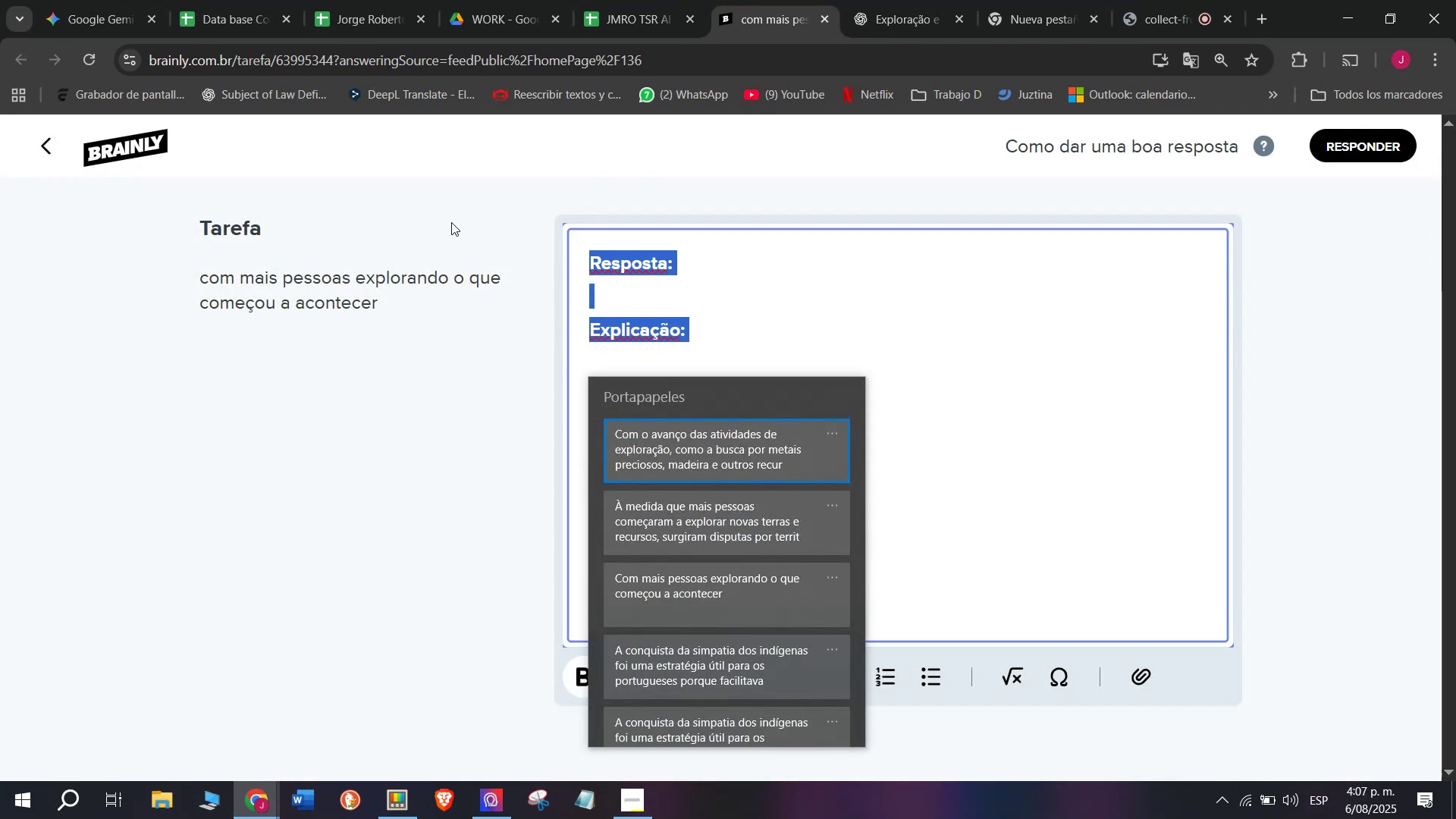 
key(C)
 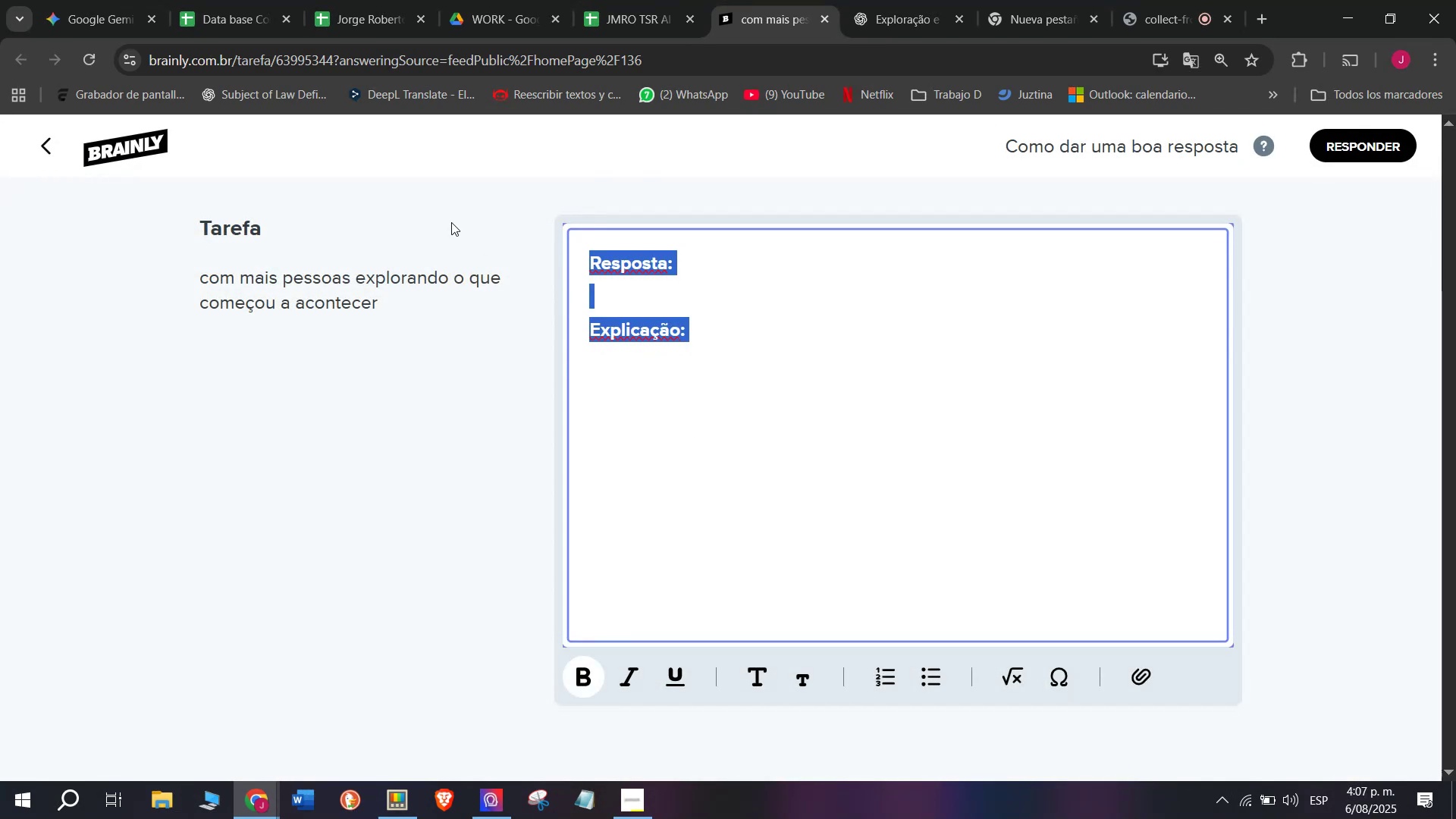 
key(Meta+V)
 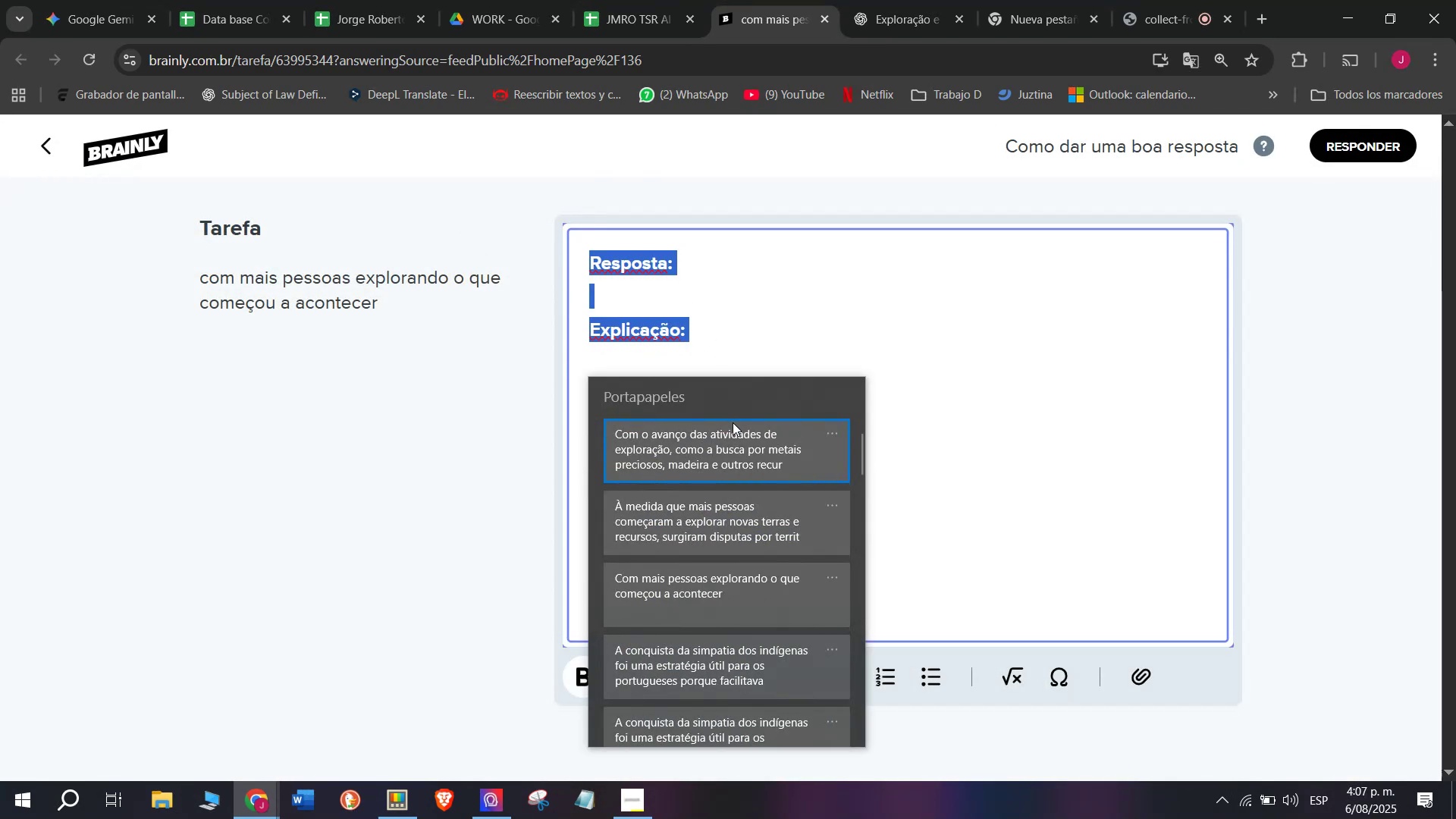 
key(Control+ControlLeft)
 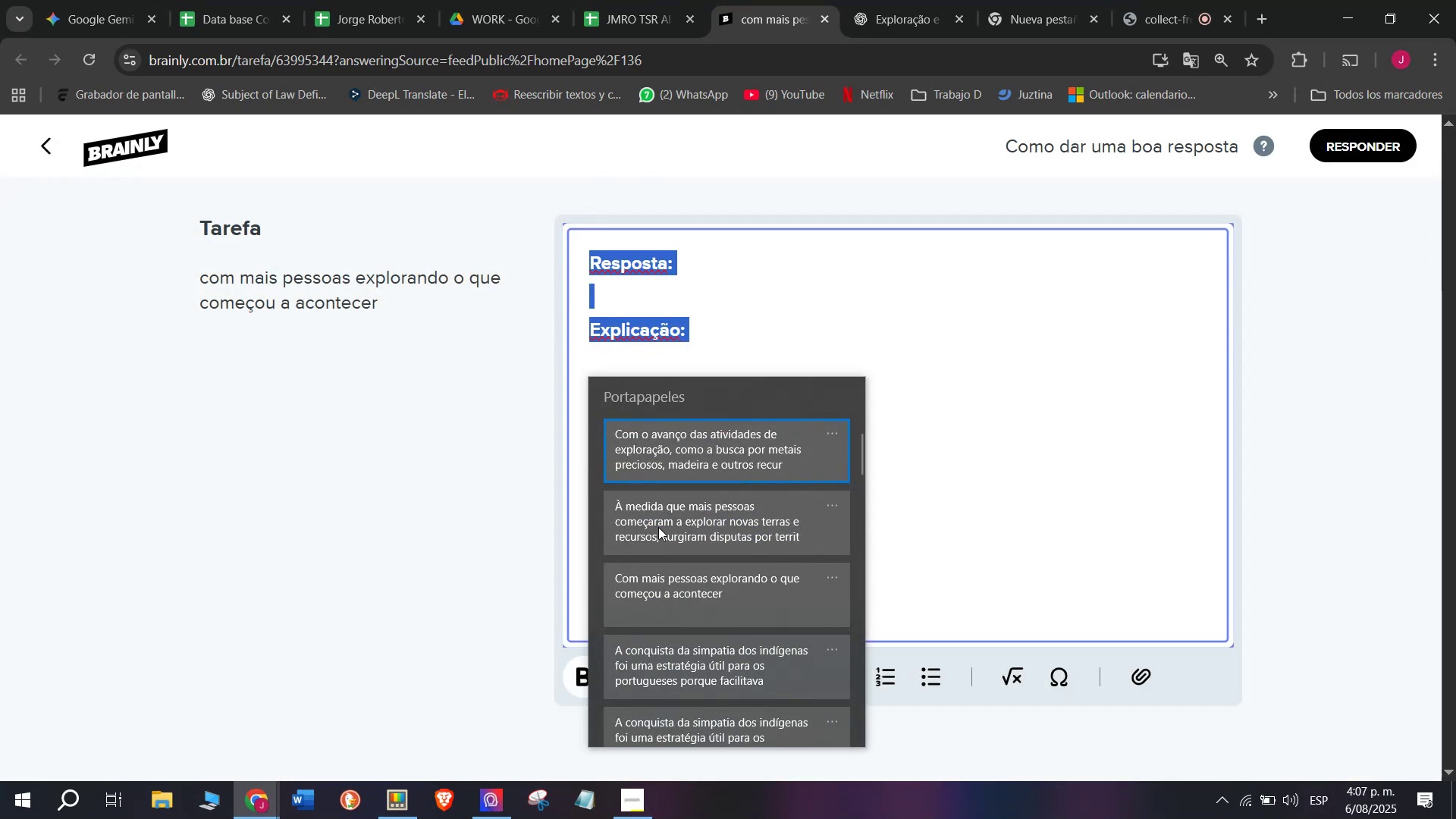 
key(Control+V)
 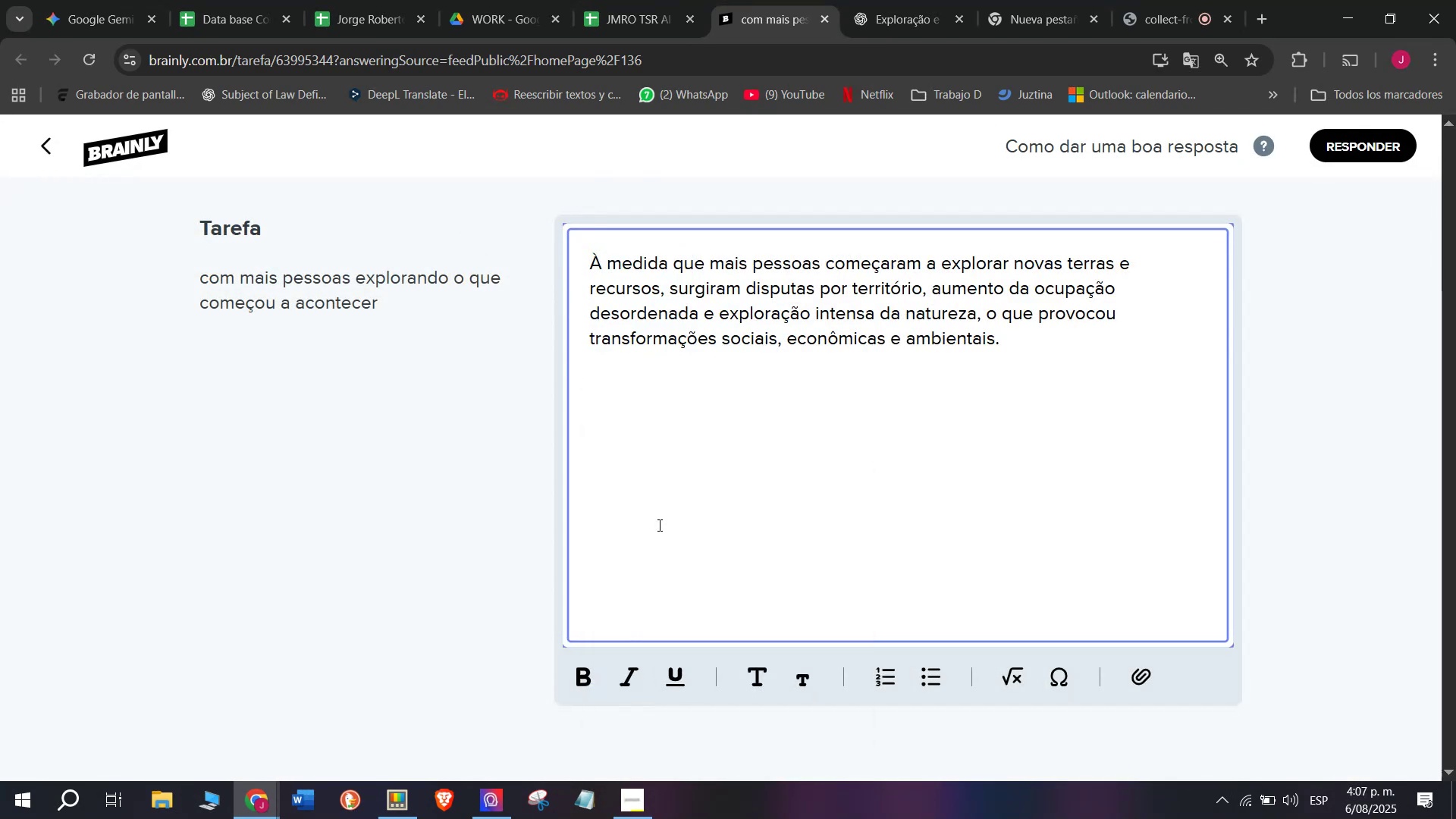 
key(Enter)
 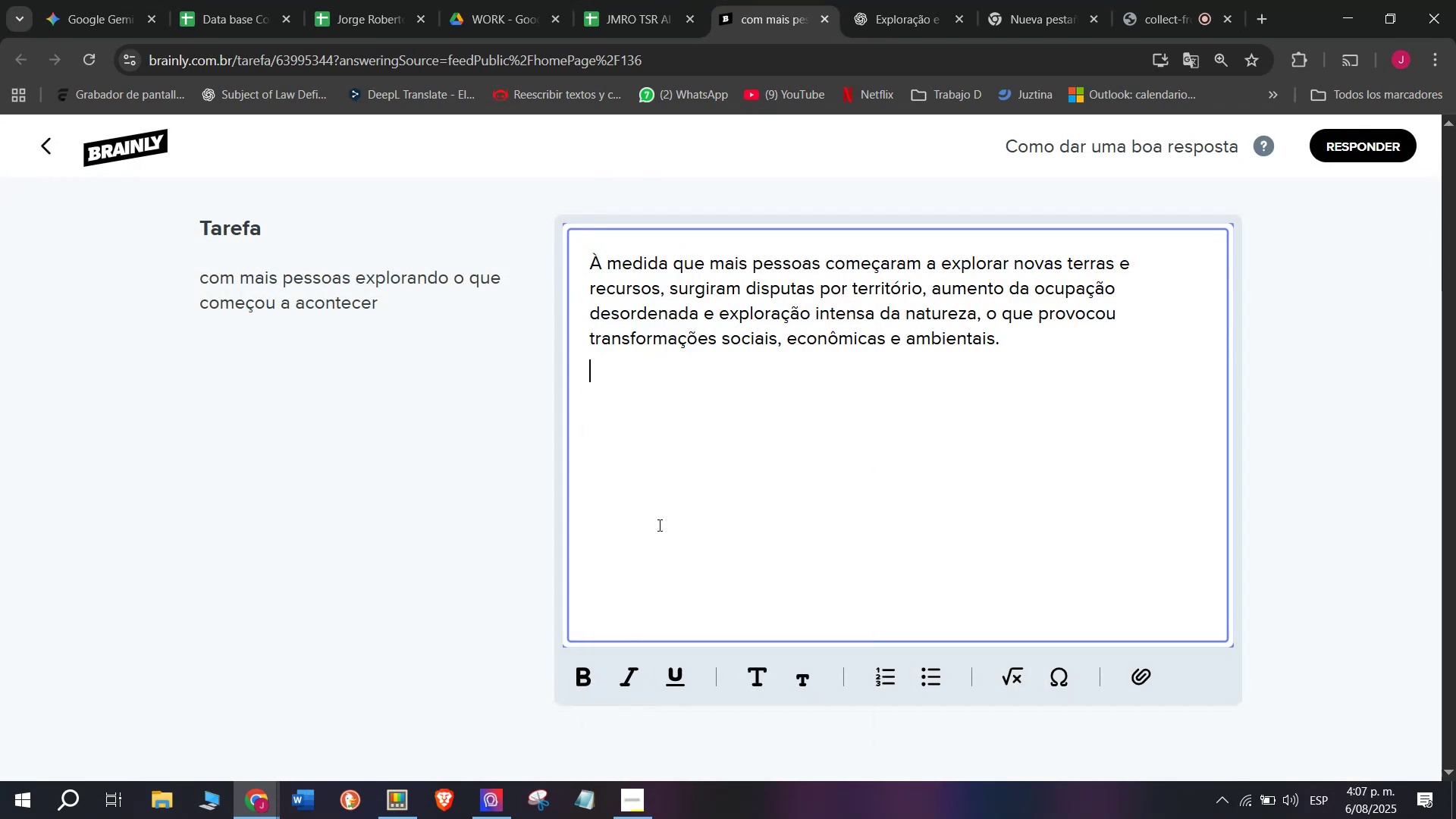 
key(Enter)
 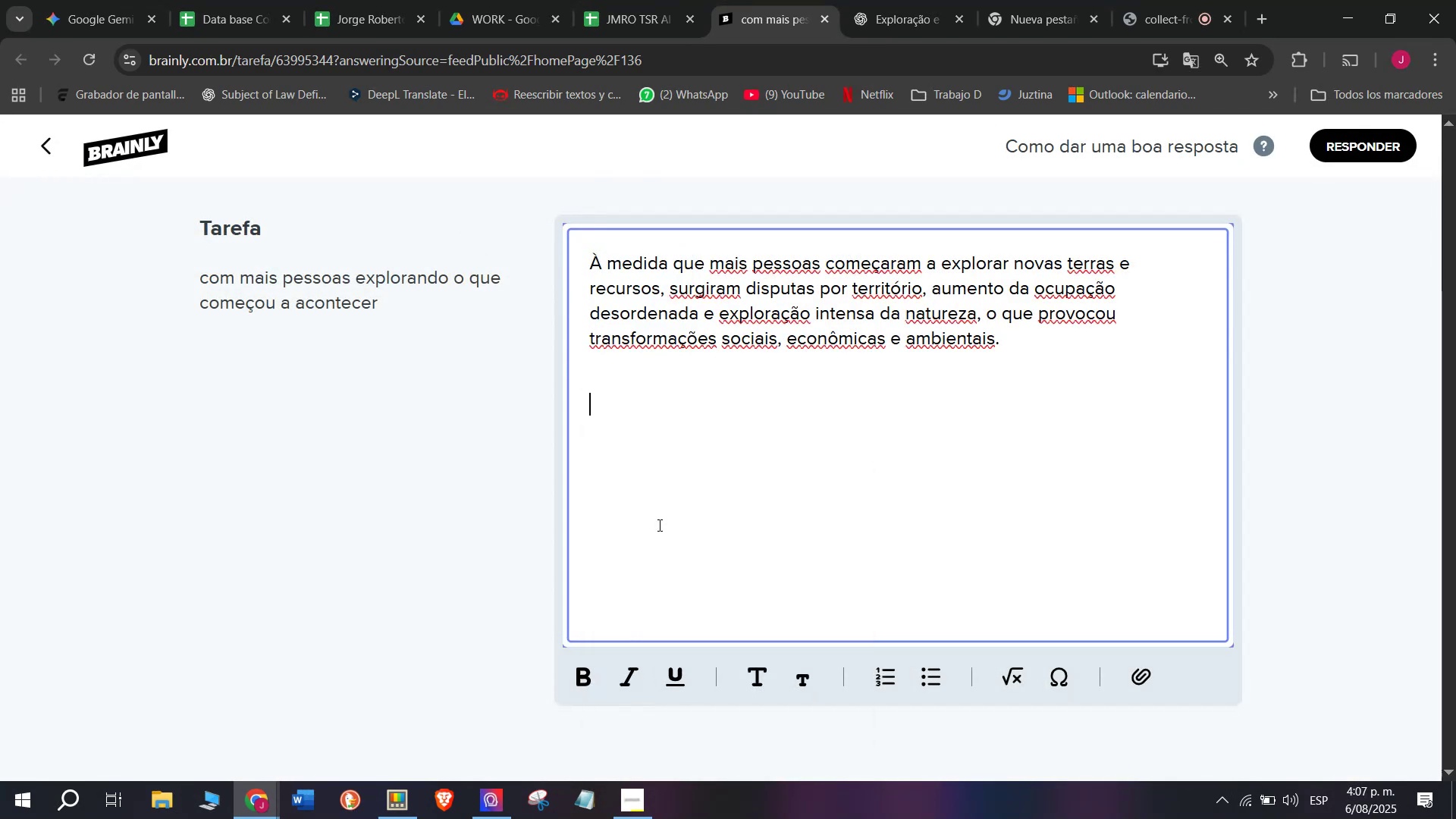 
key(C)
 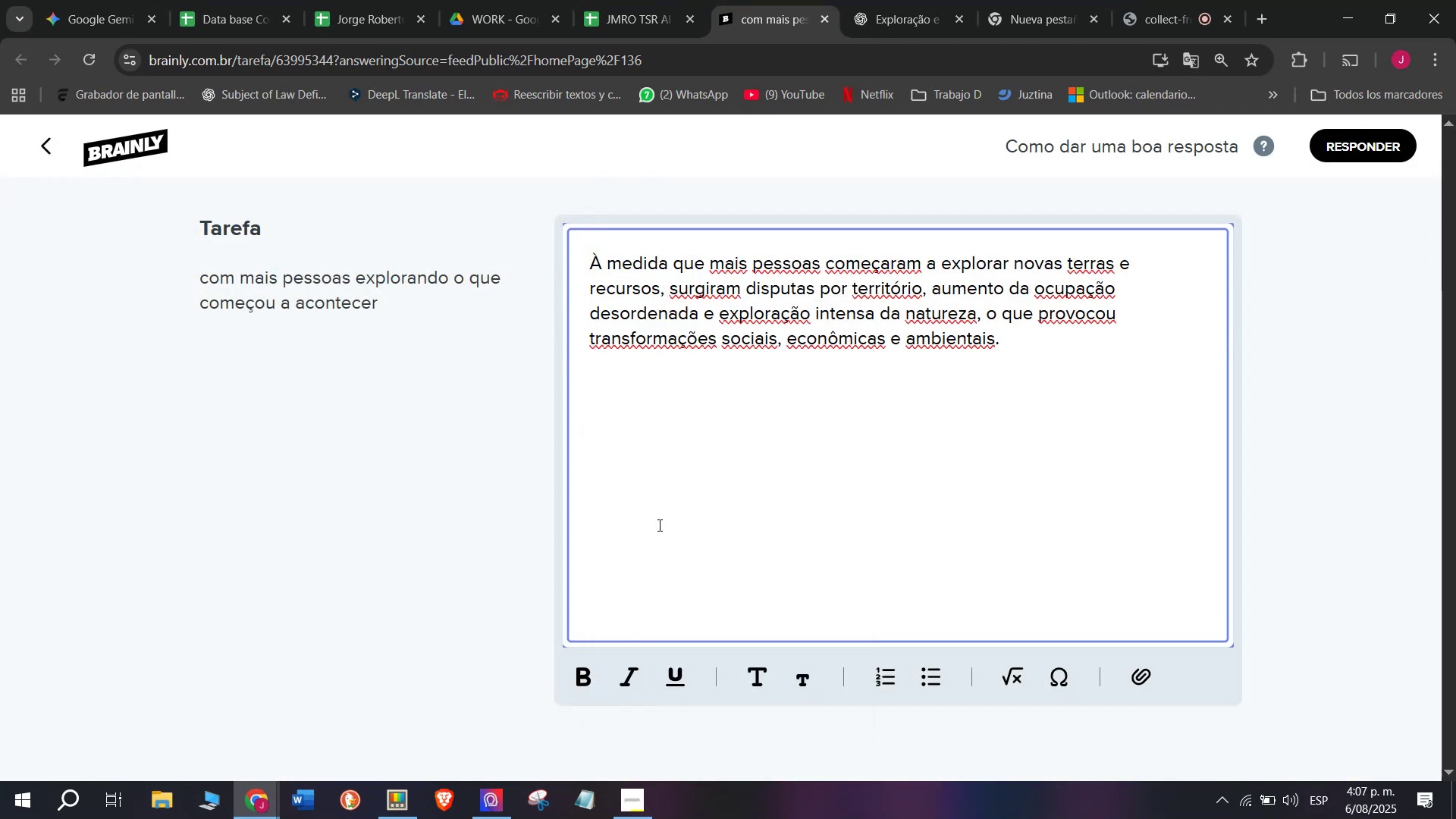 
key(Meta+MetaLeft)
 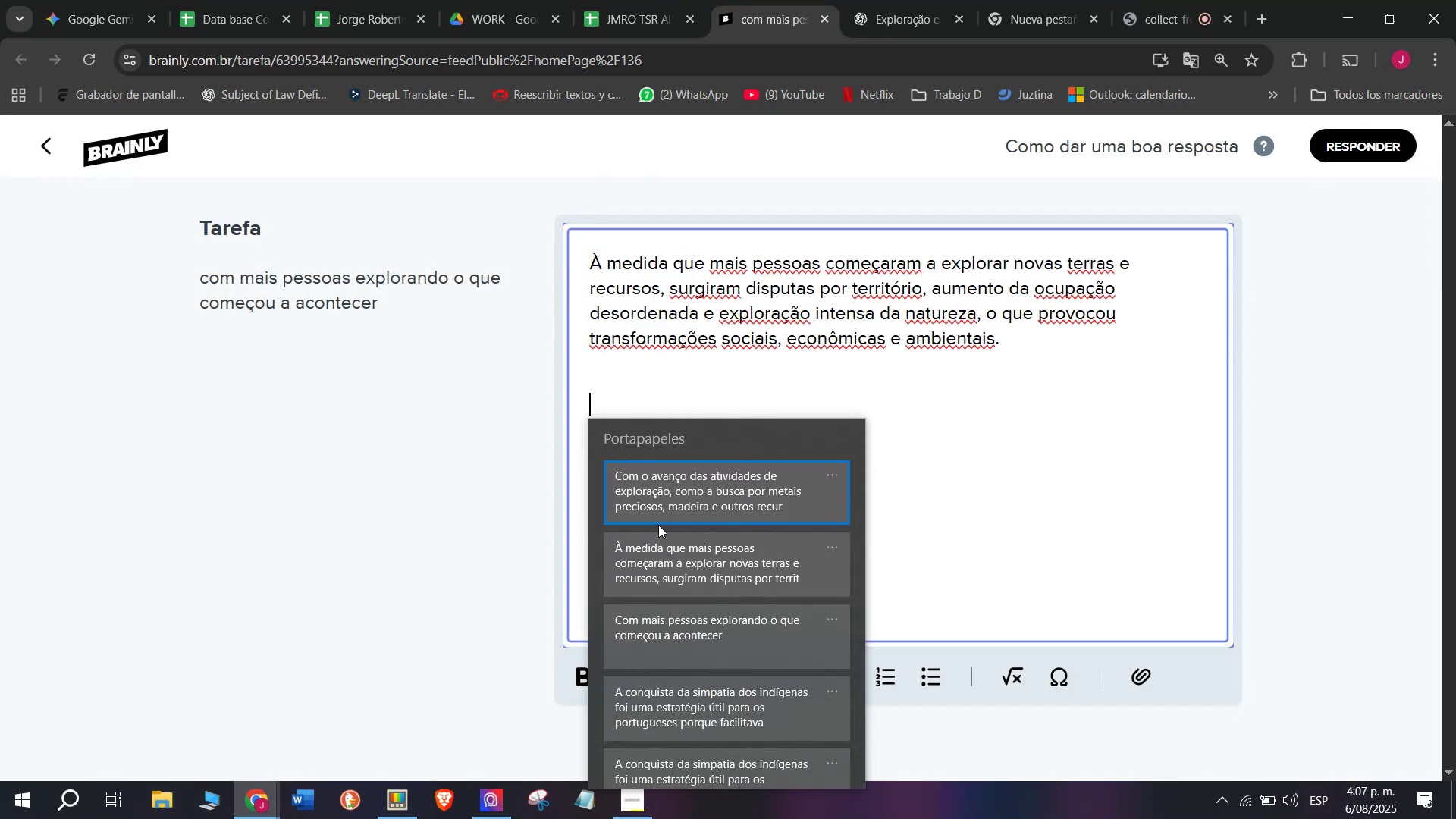 
key(Meta+V)
 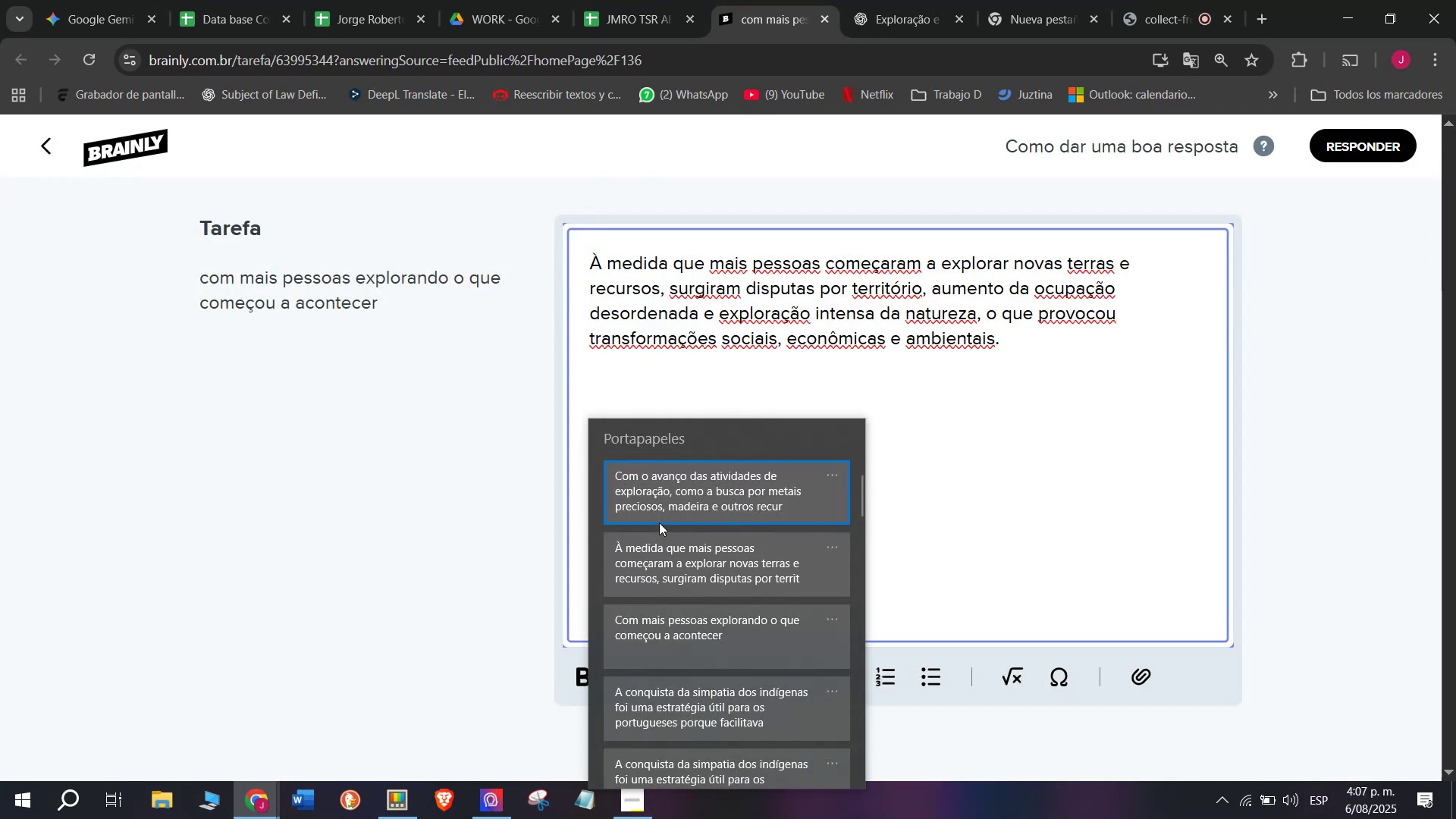 
left_click([671, 508])
 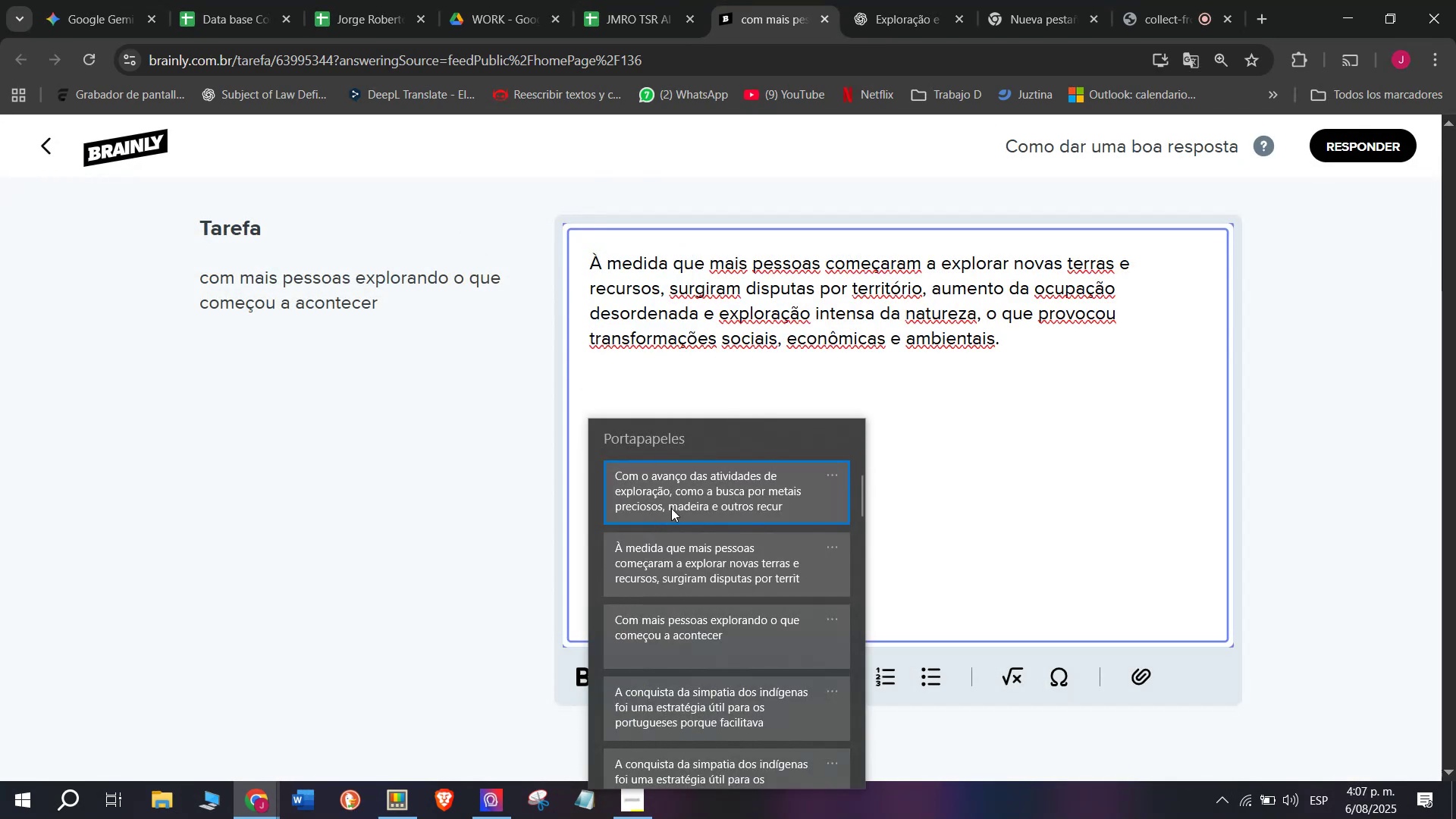 
key(Control+ControlLeft)
 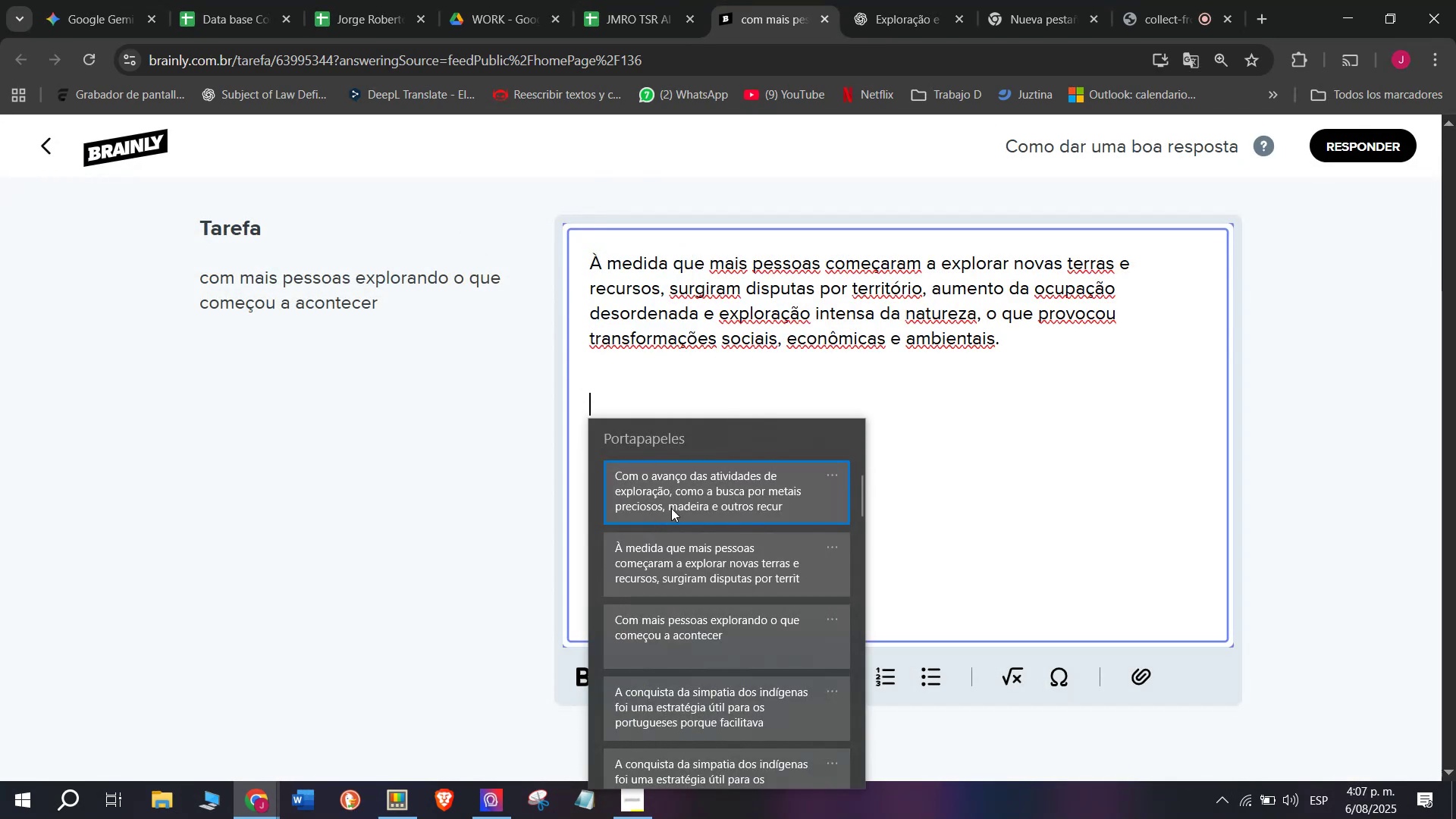 
key(Control+V)
 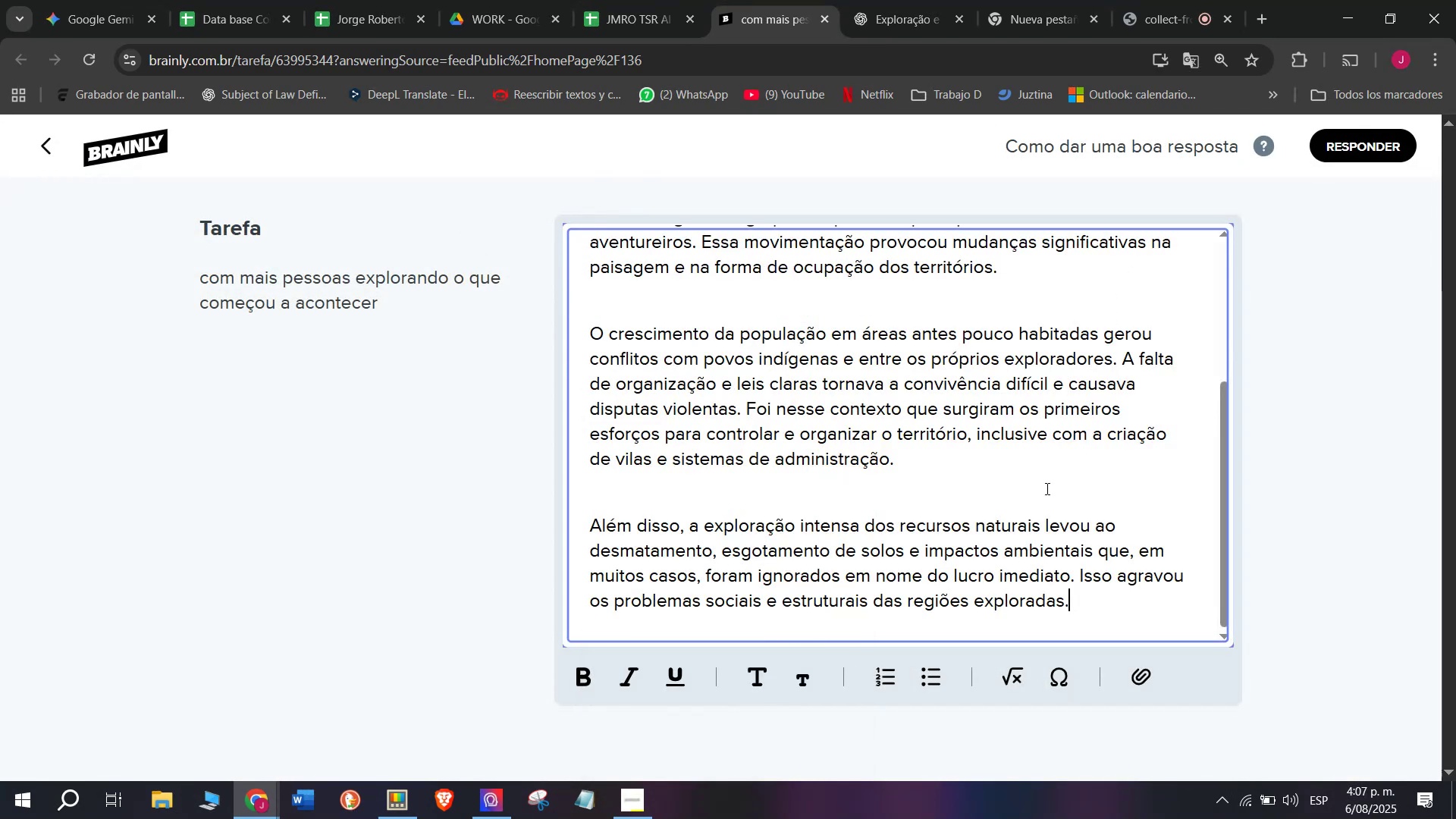 
scroll: coordinate [1050, 507], scroll_direction: up, amount: 3.0
 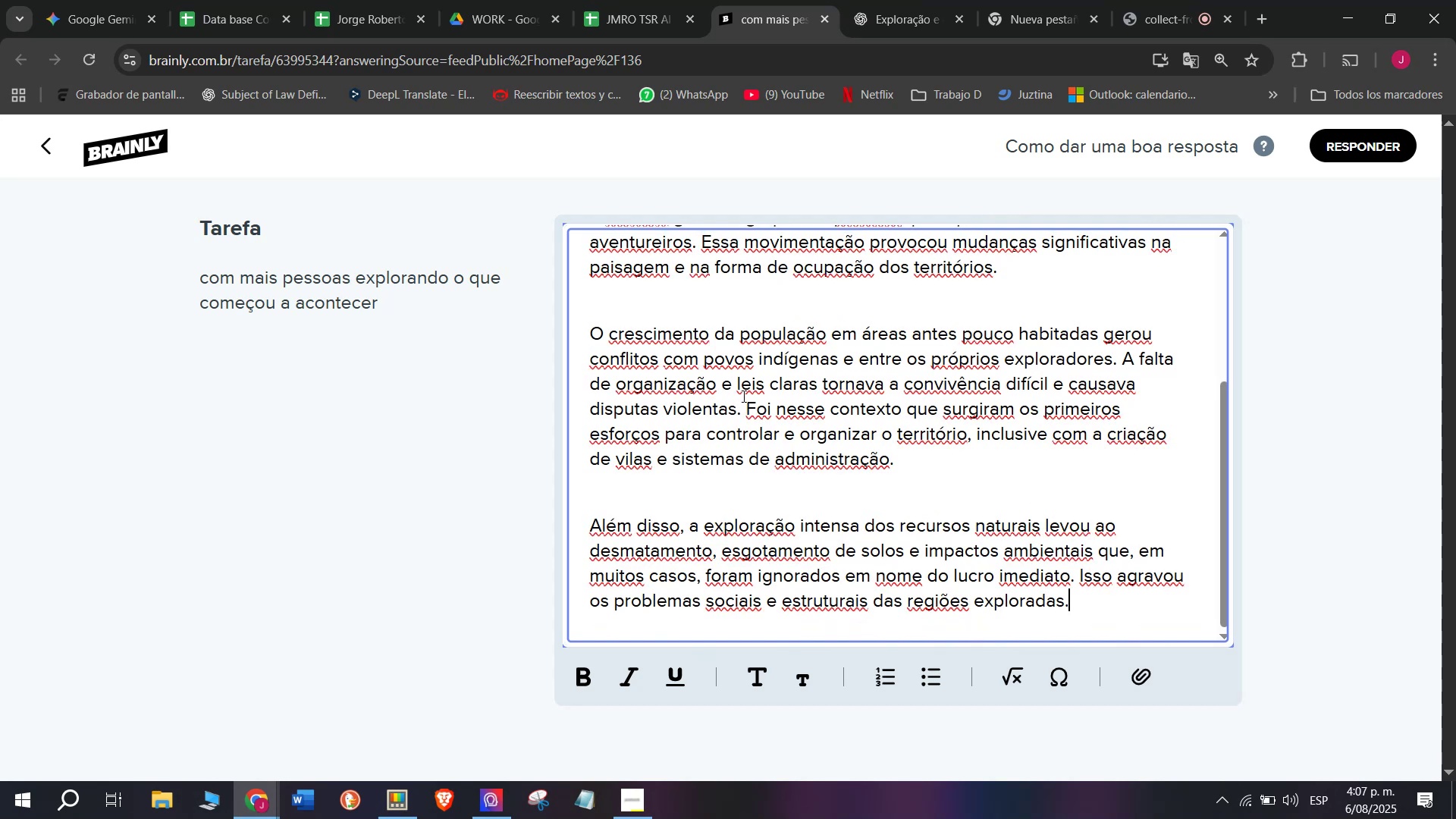 
scroll: coordinate [991, 500], scroll_direction: down, amount: 3.0
 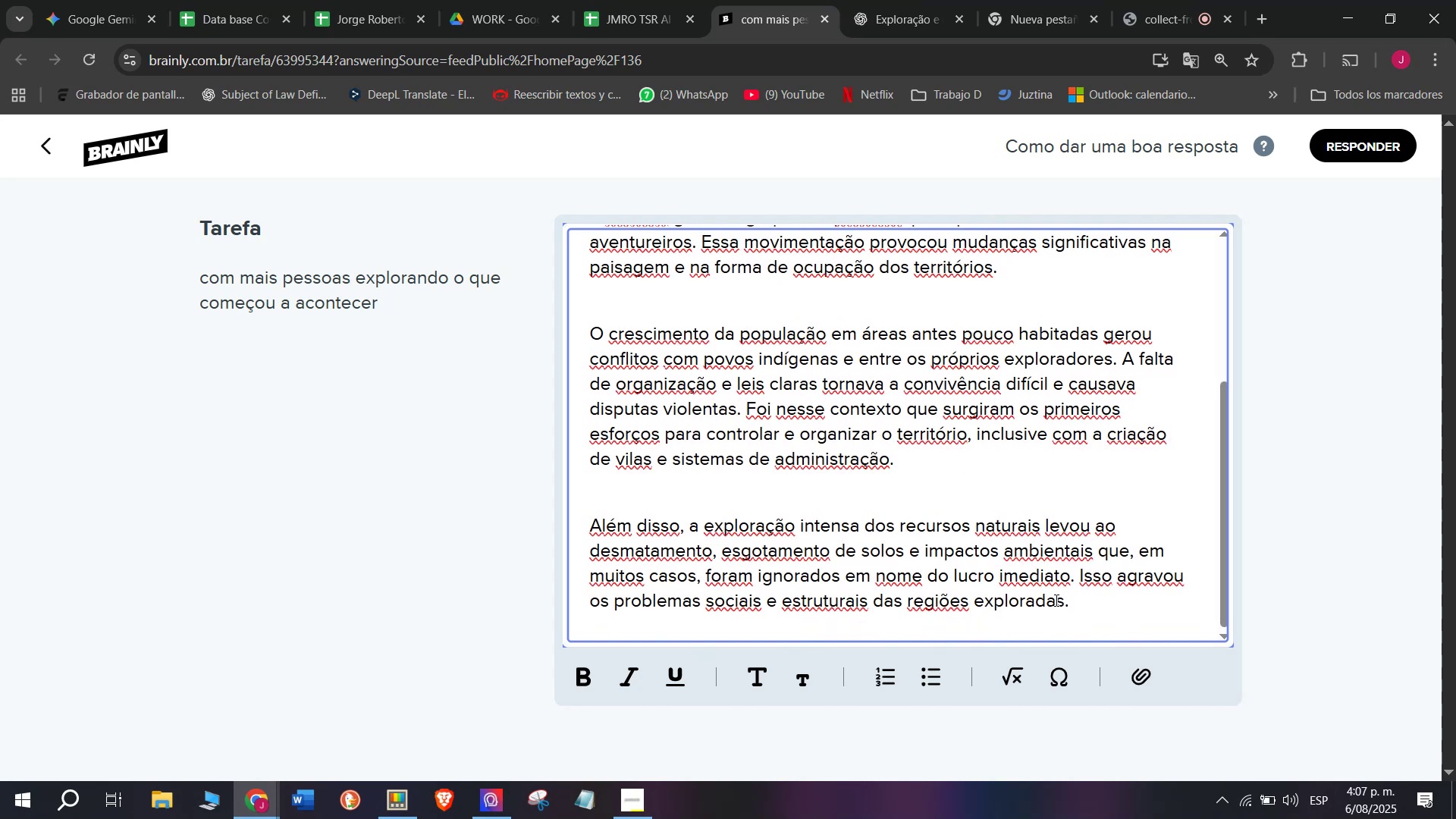 
left_click_drag(start_coordinate=[1106, 607], to_coordinate=[373, 110])
 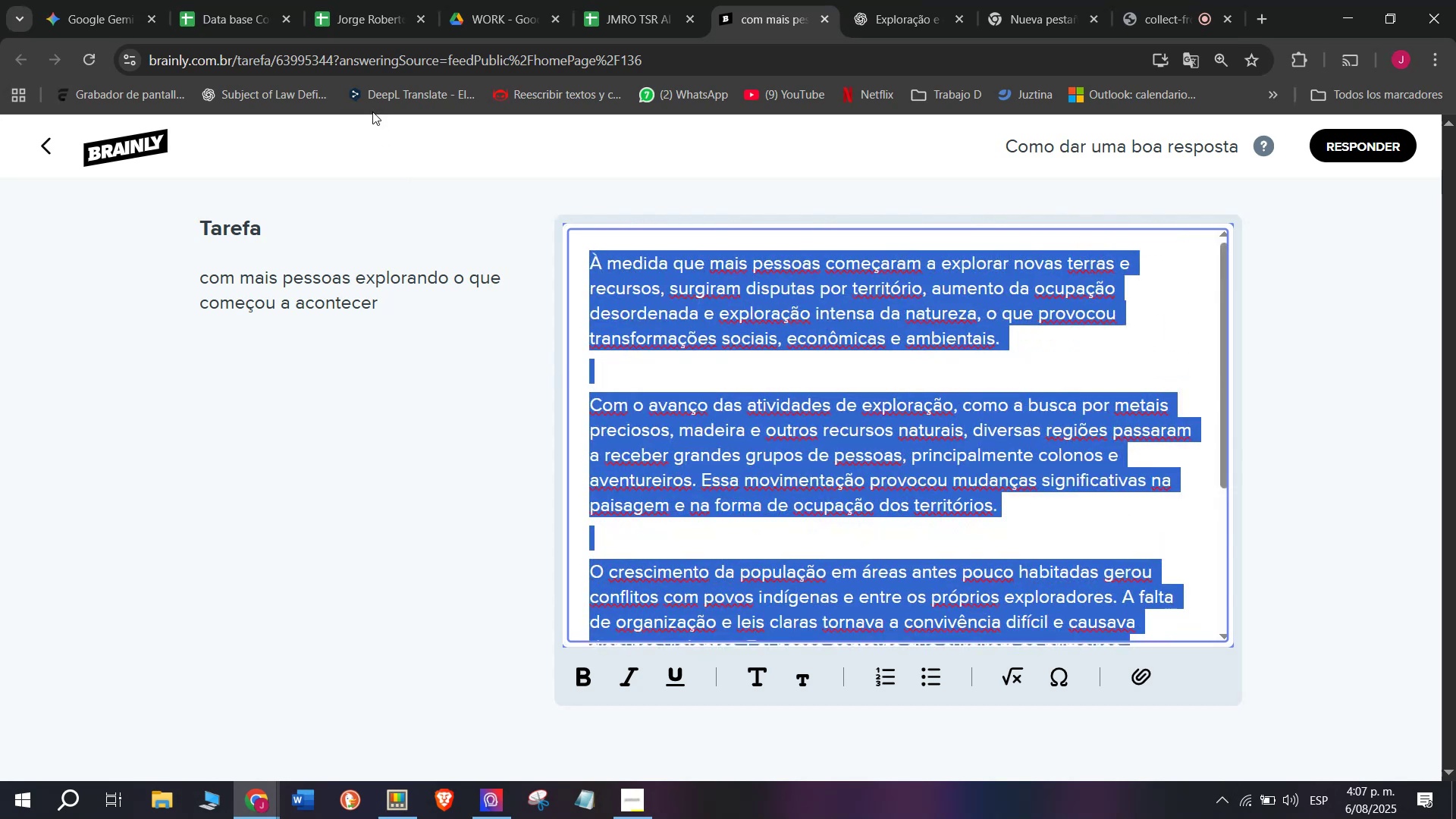 
key(Break)
 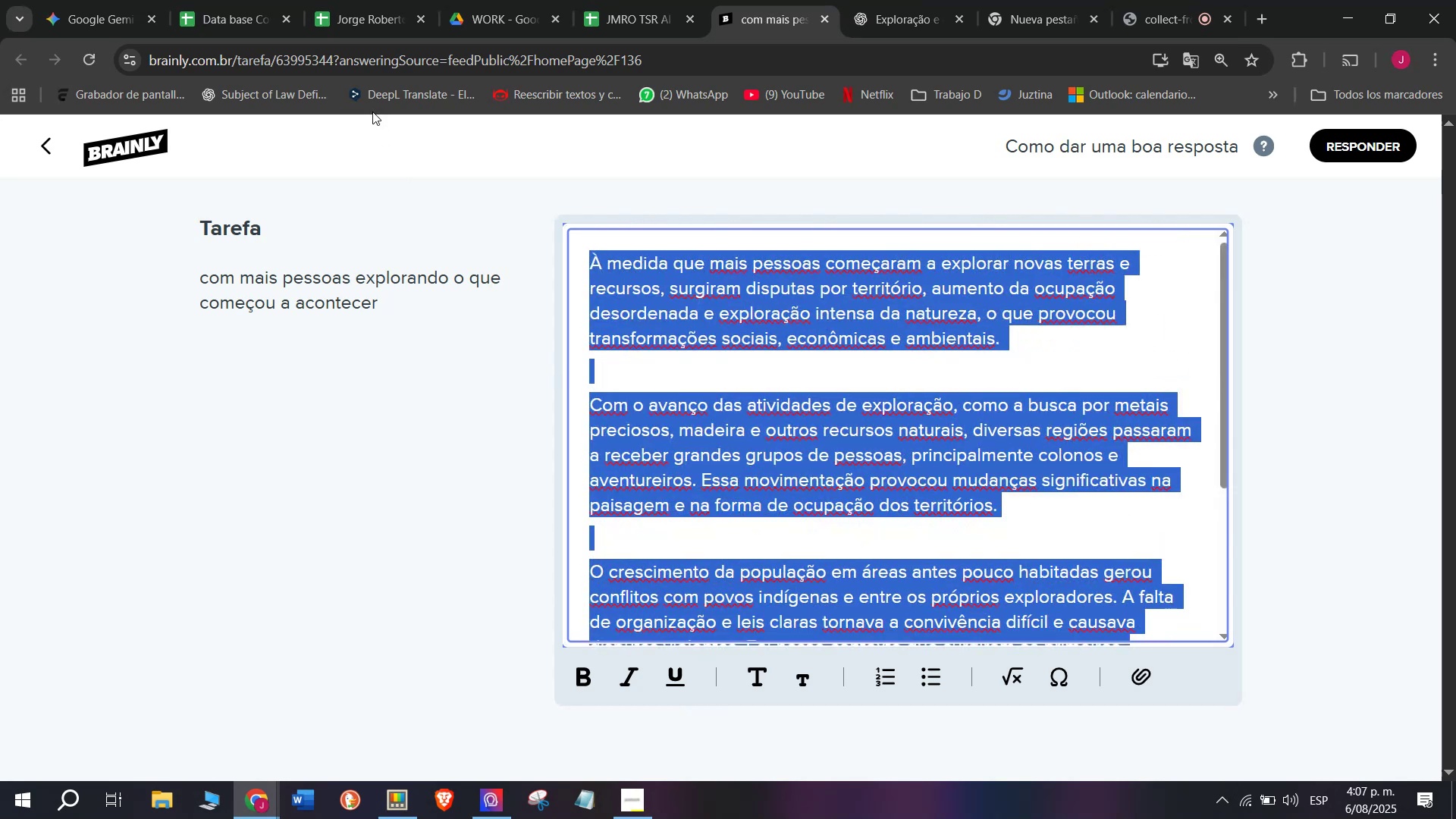 
key(Control+ControlLeft)
 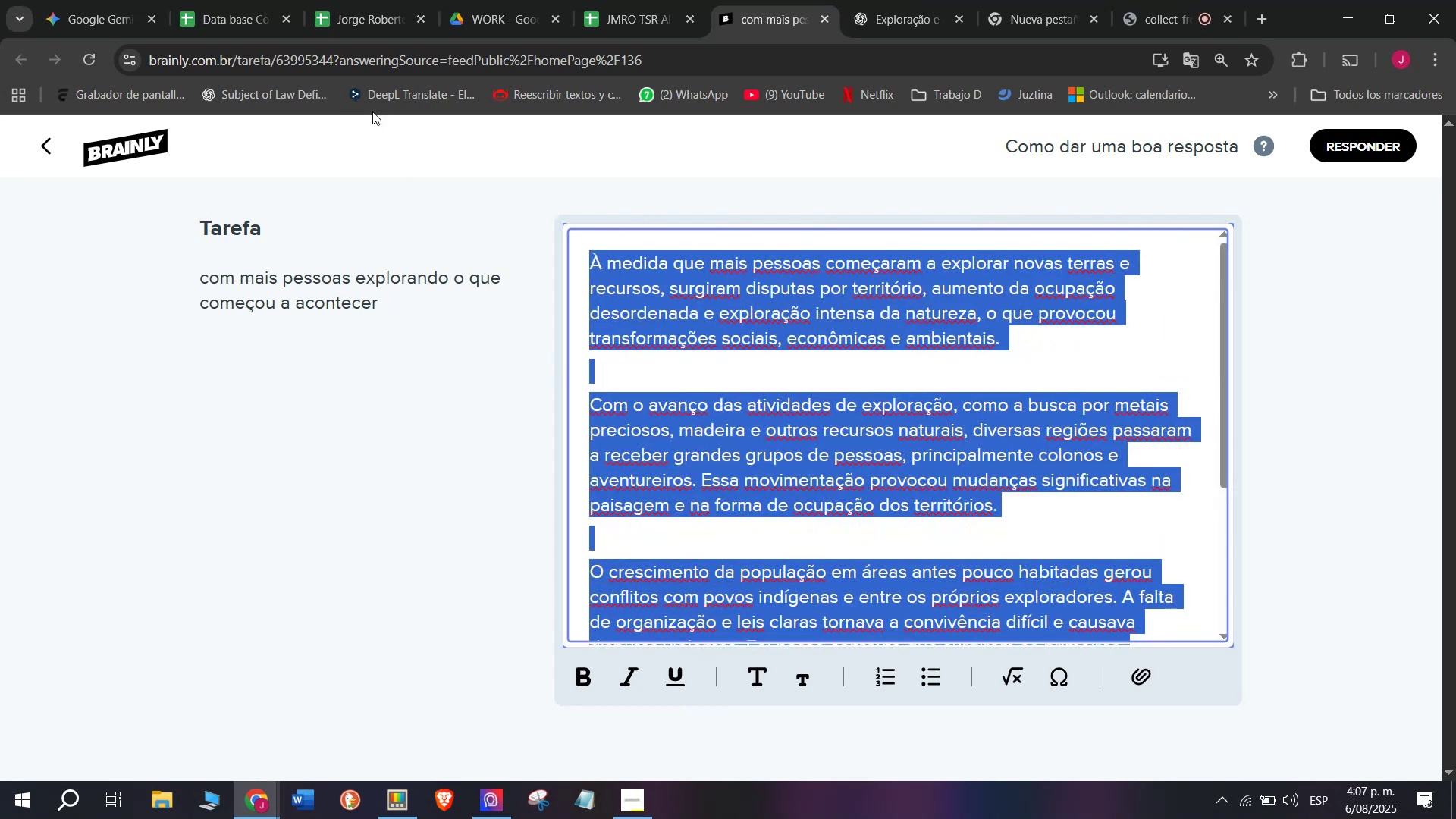 
key(Control+C)
 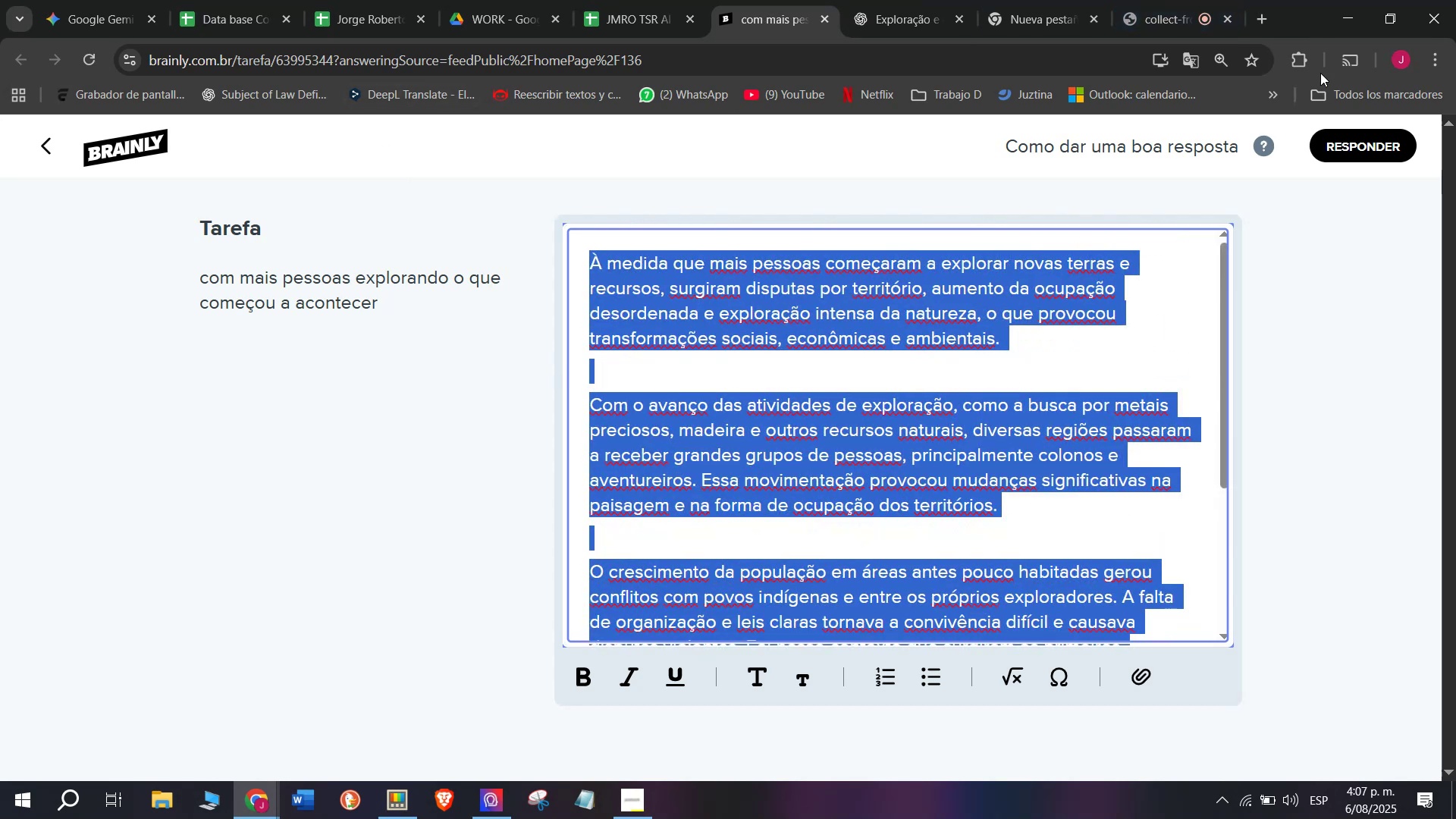 
left_click_drag(start_coordinate=[1344, 126], to_coordinate=[1344, 134])
 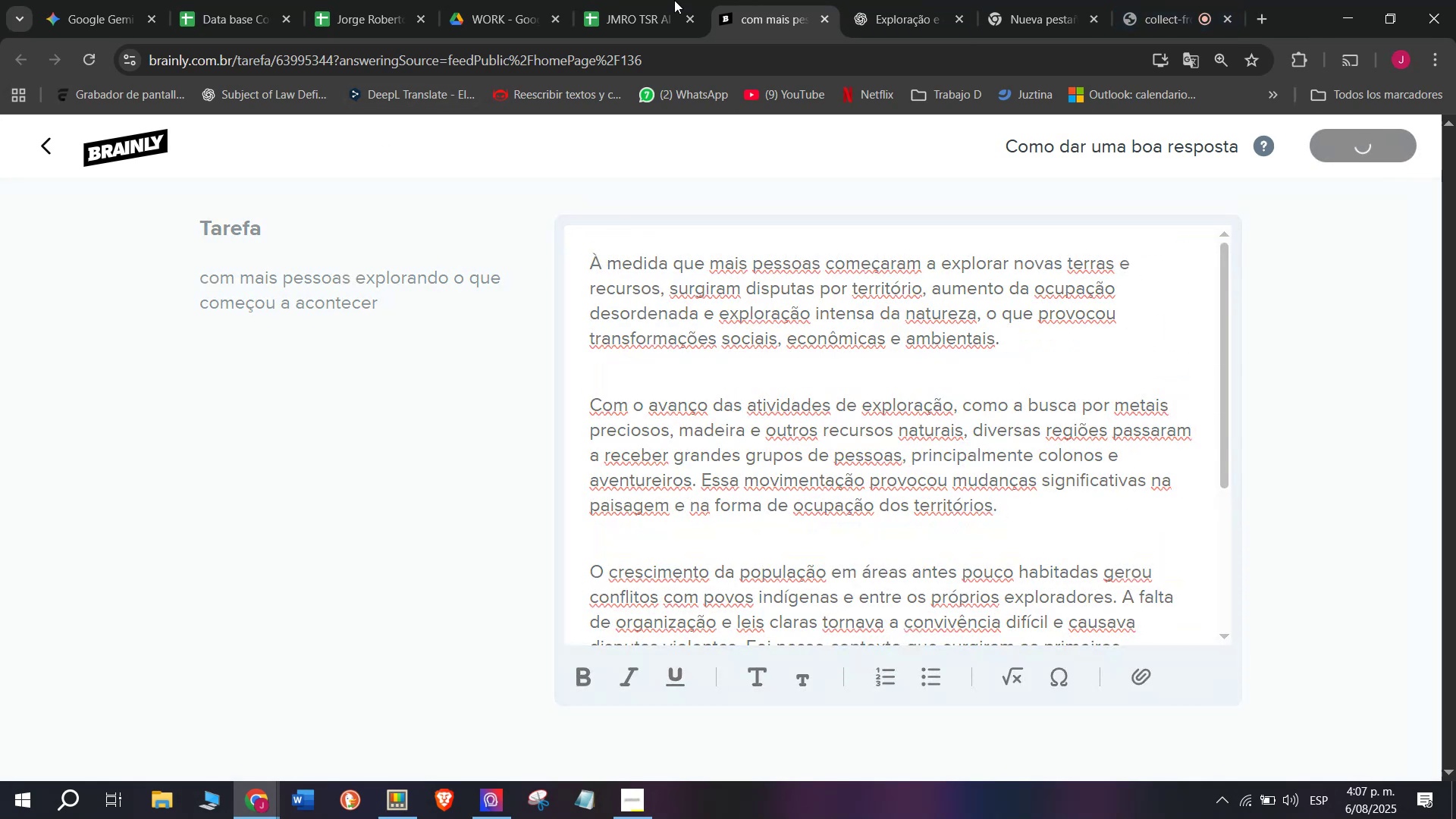 
left_click([635, 0])
 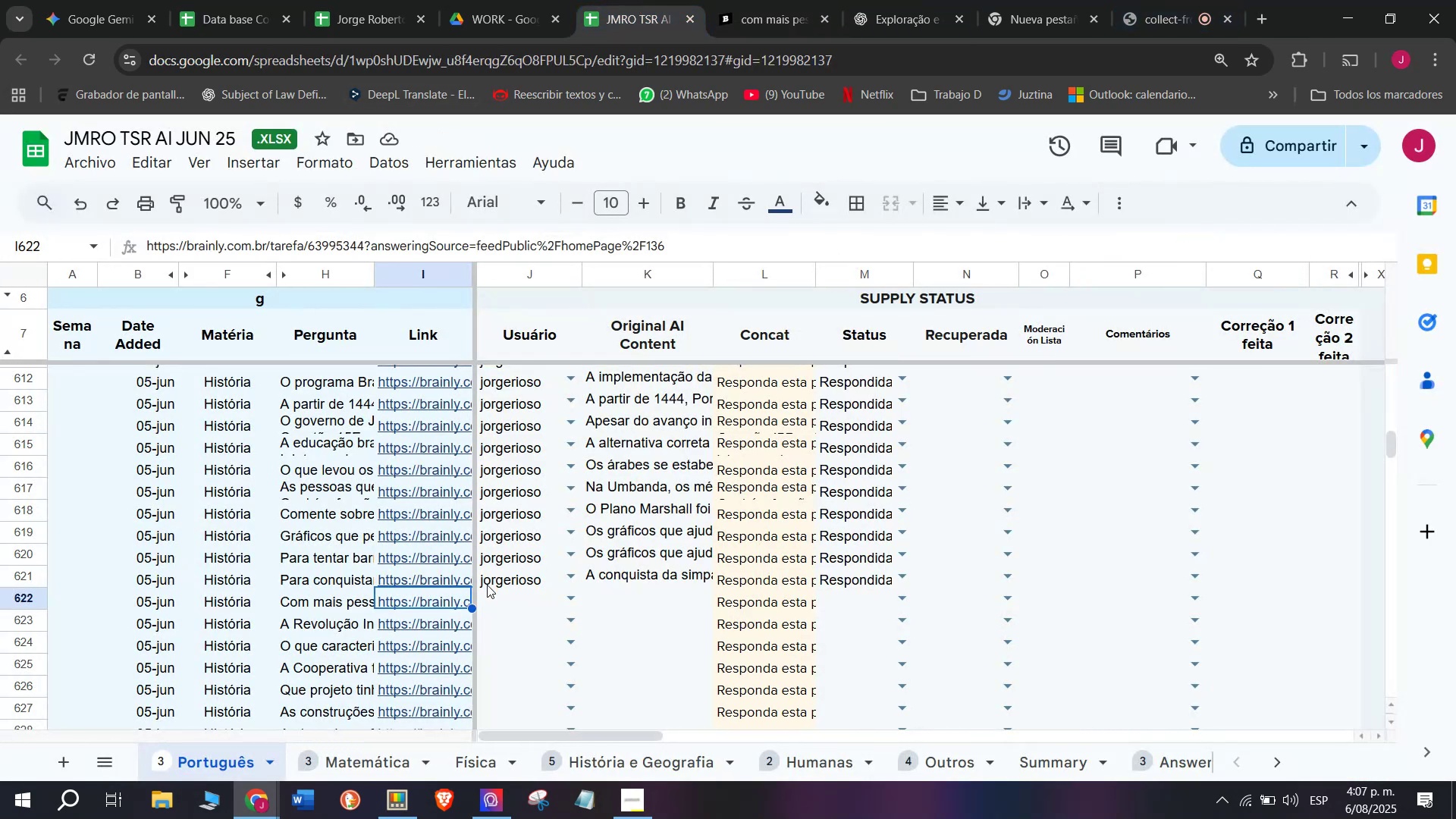 
left_click([490, 607])
 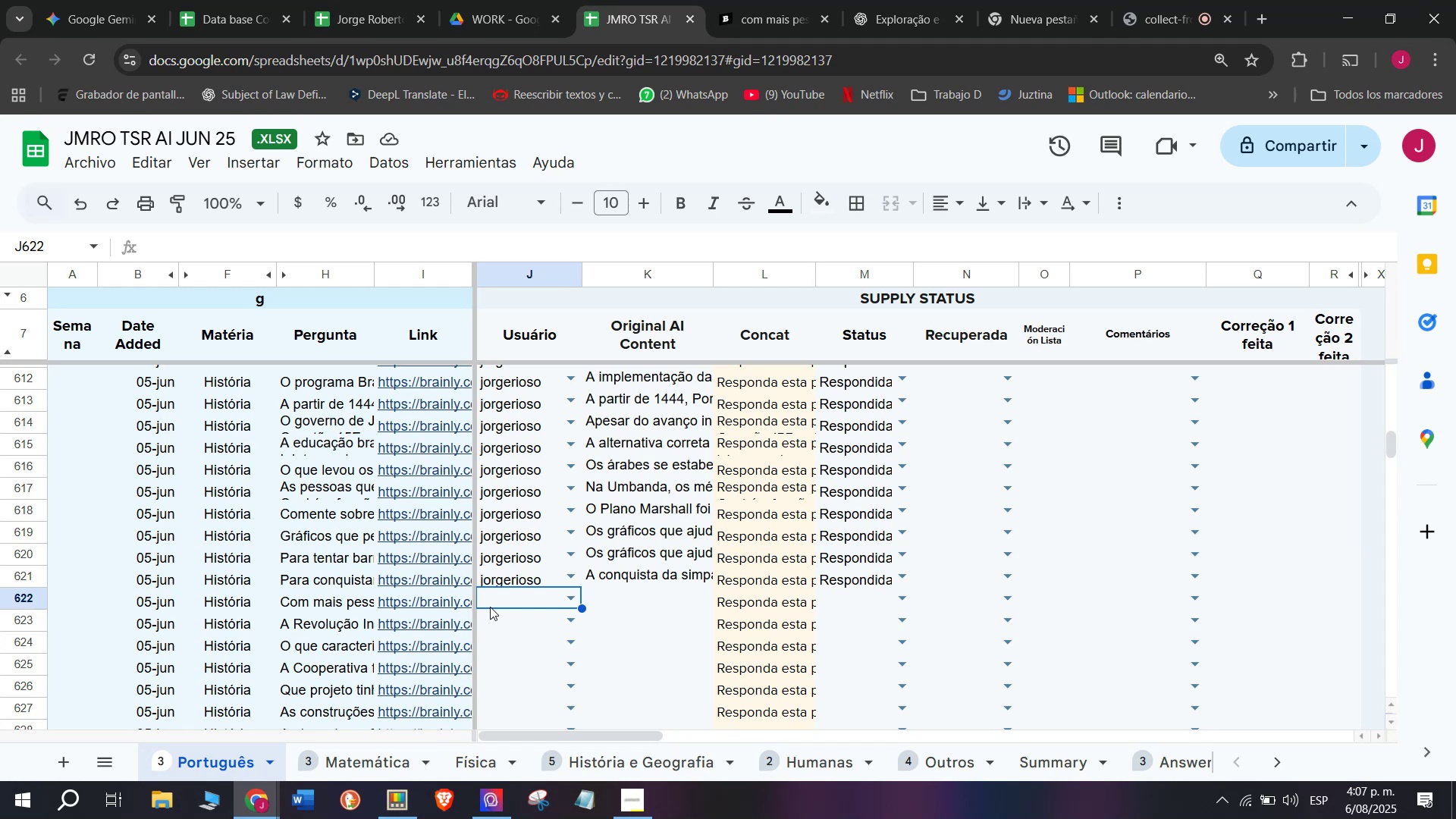 
key(J)
 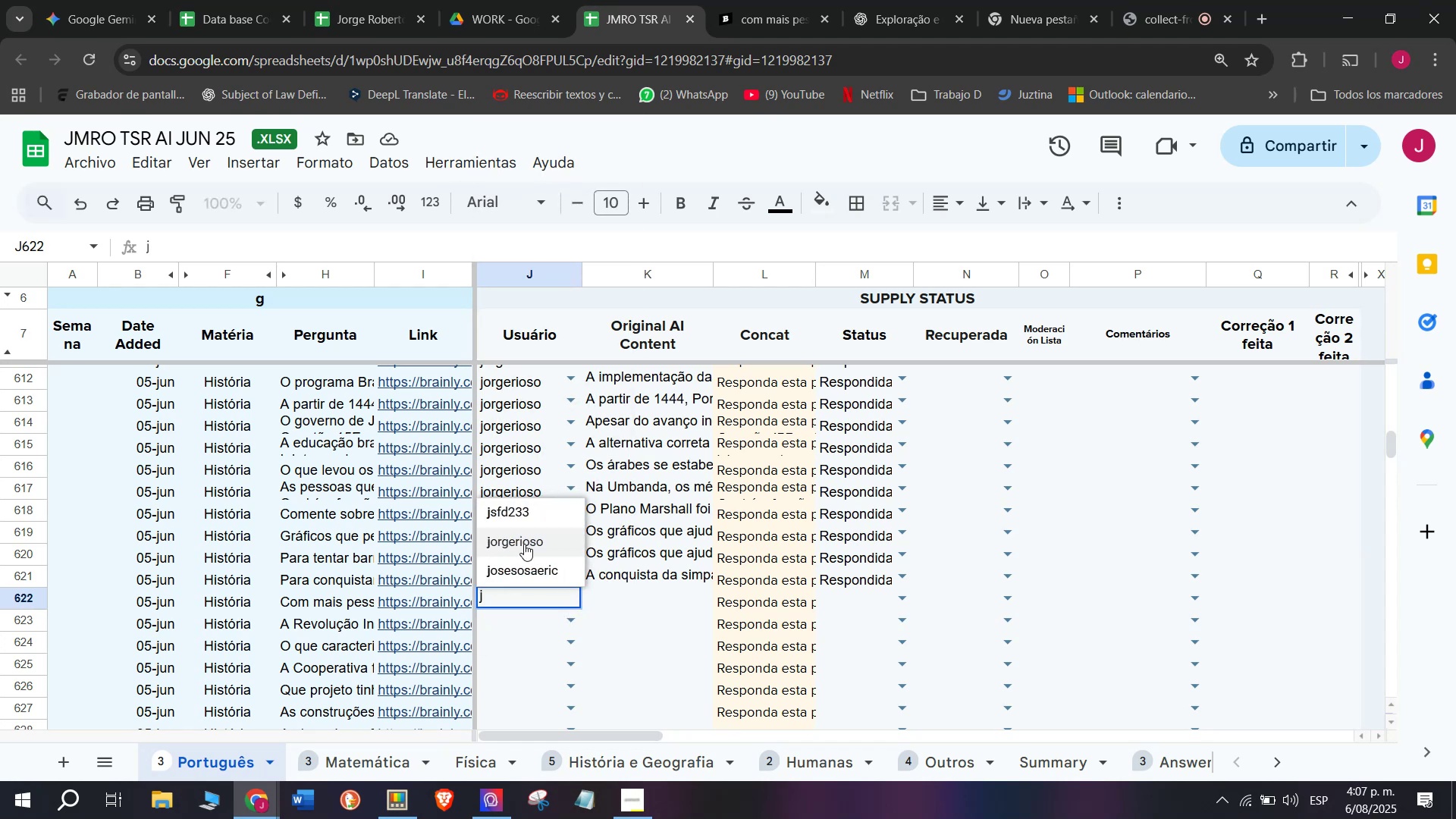 
left_click([520, 539])
 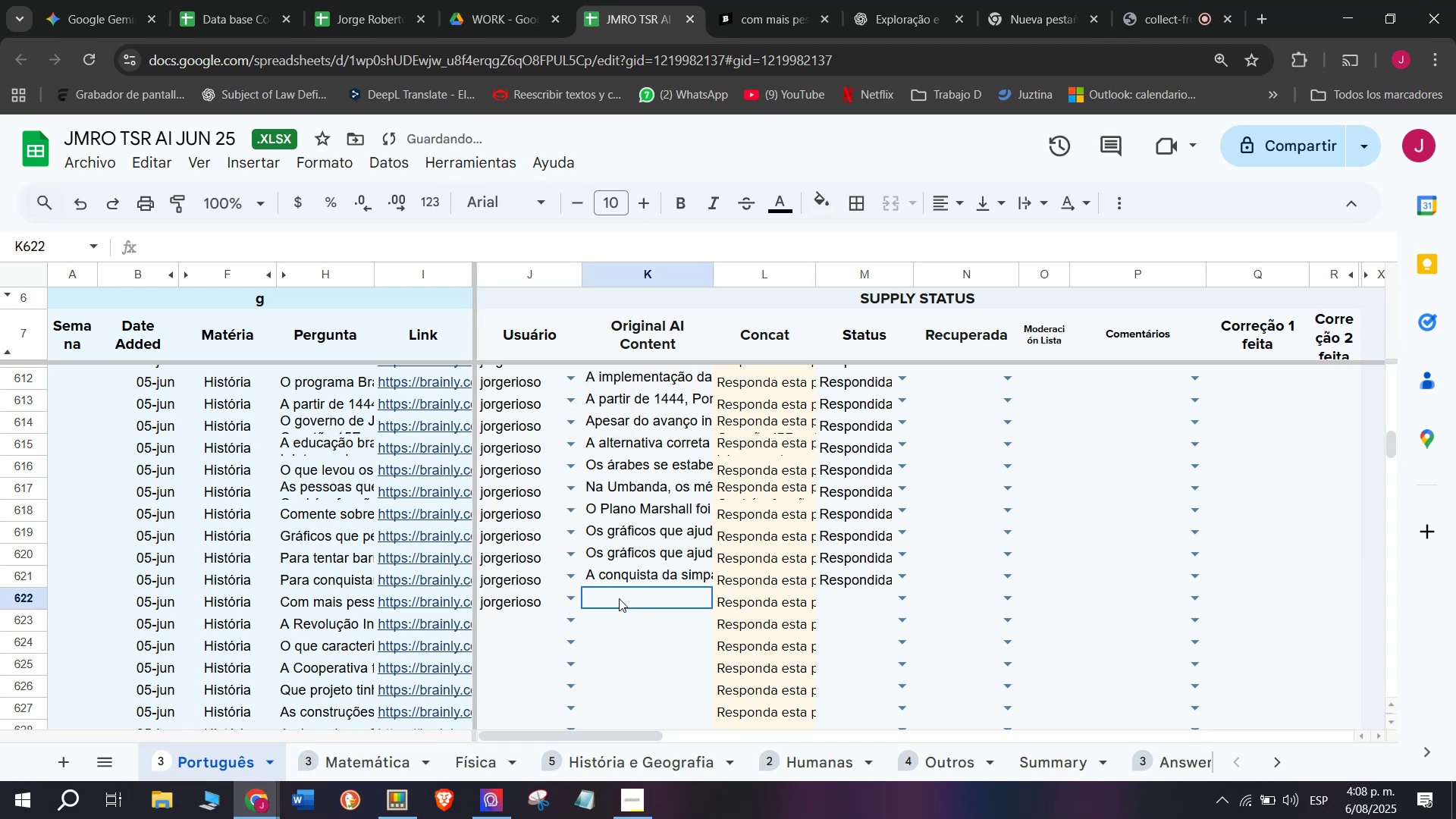 
double_click([619, 598])
 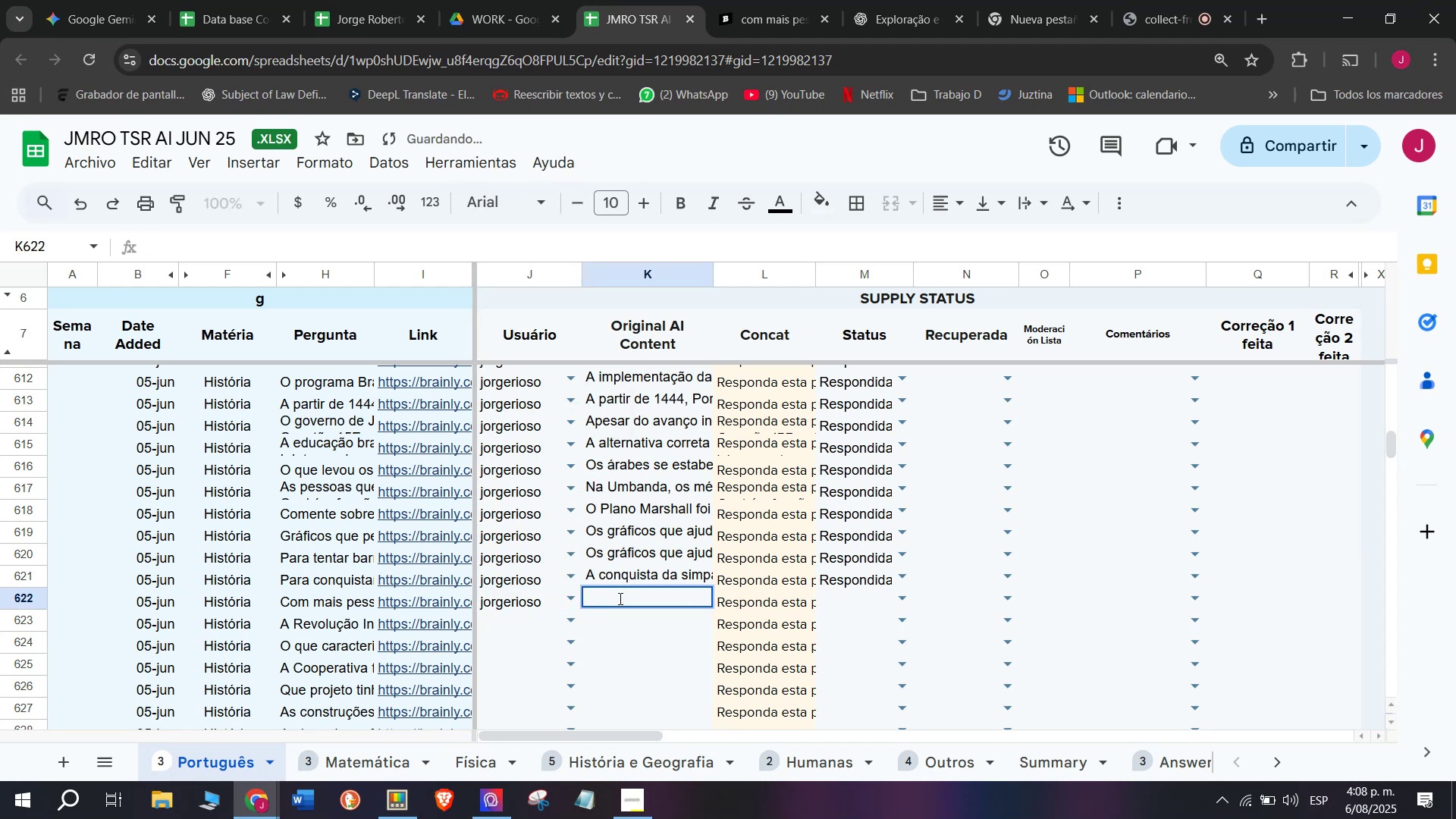 
key(C)
 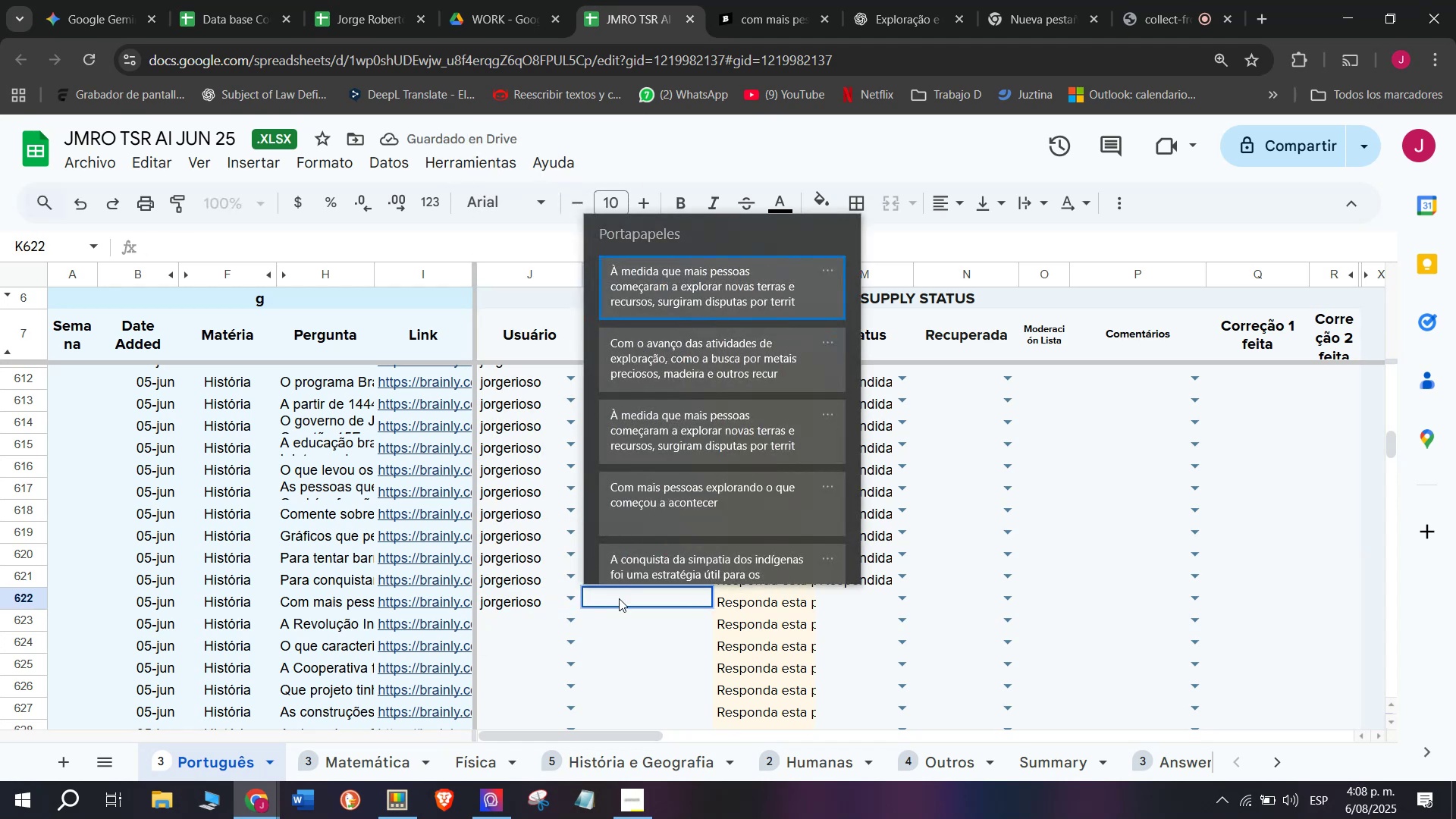 
key(Meta+MetaLeft)
 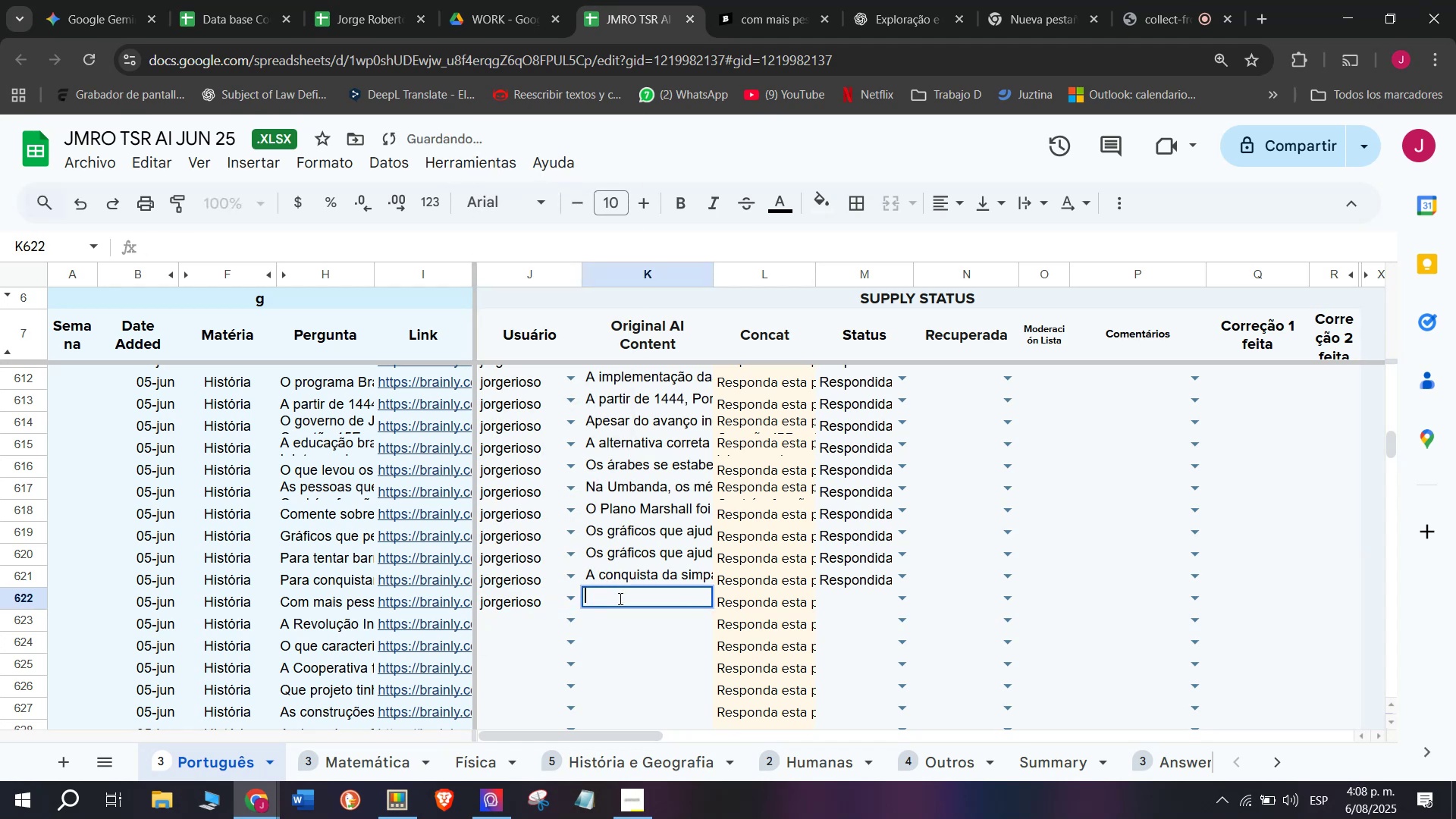 
key(Meta+V)
 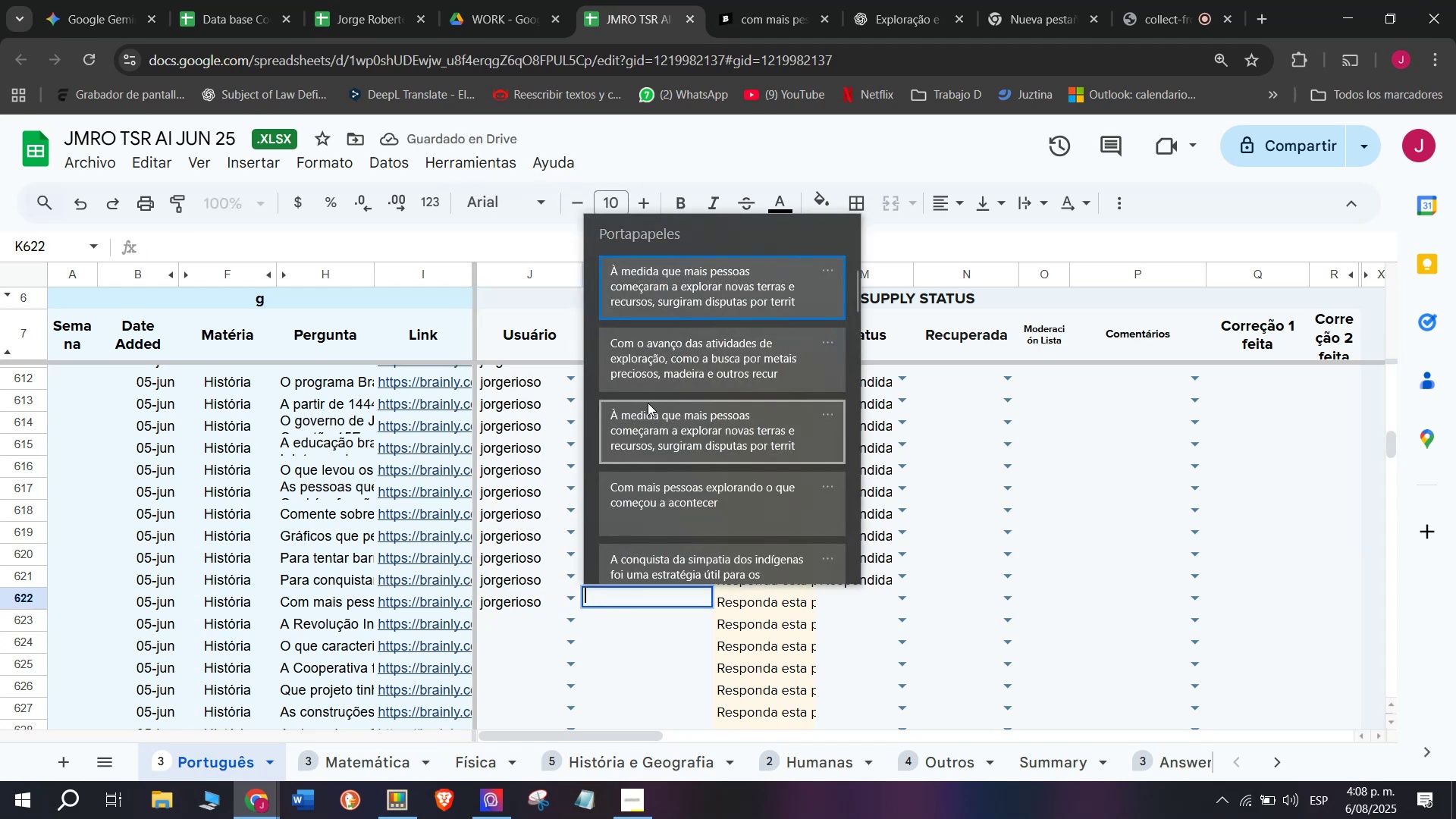 
left_click([676, 280])
 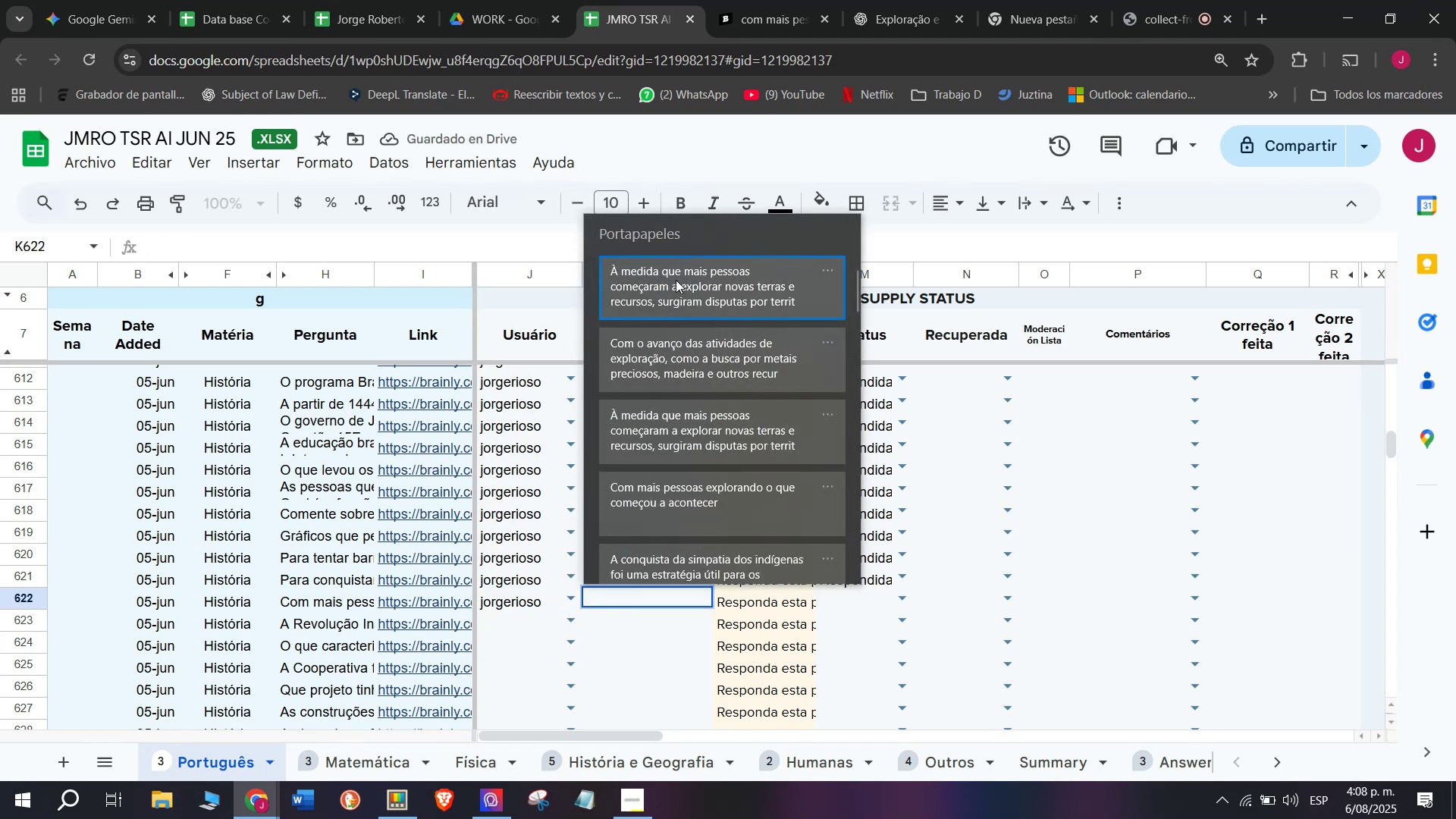 
key(Control+ControlLeft)
 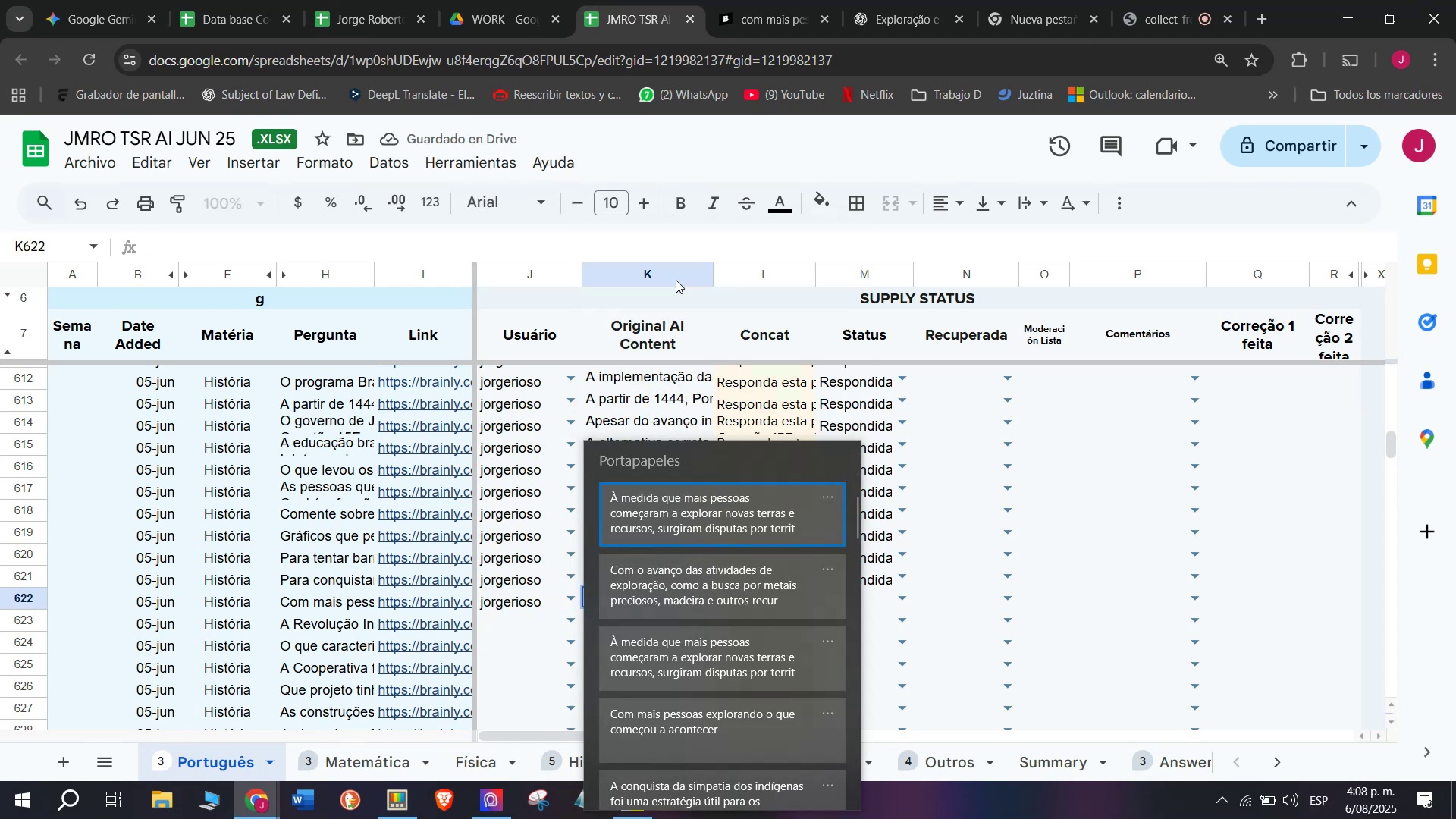 
key(Control+V)
 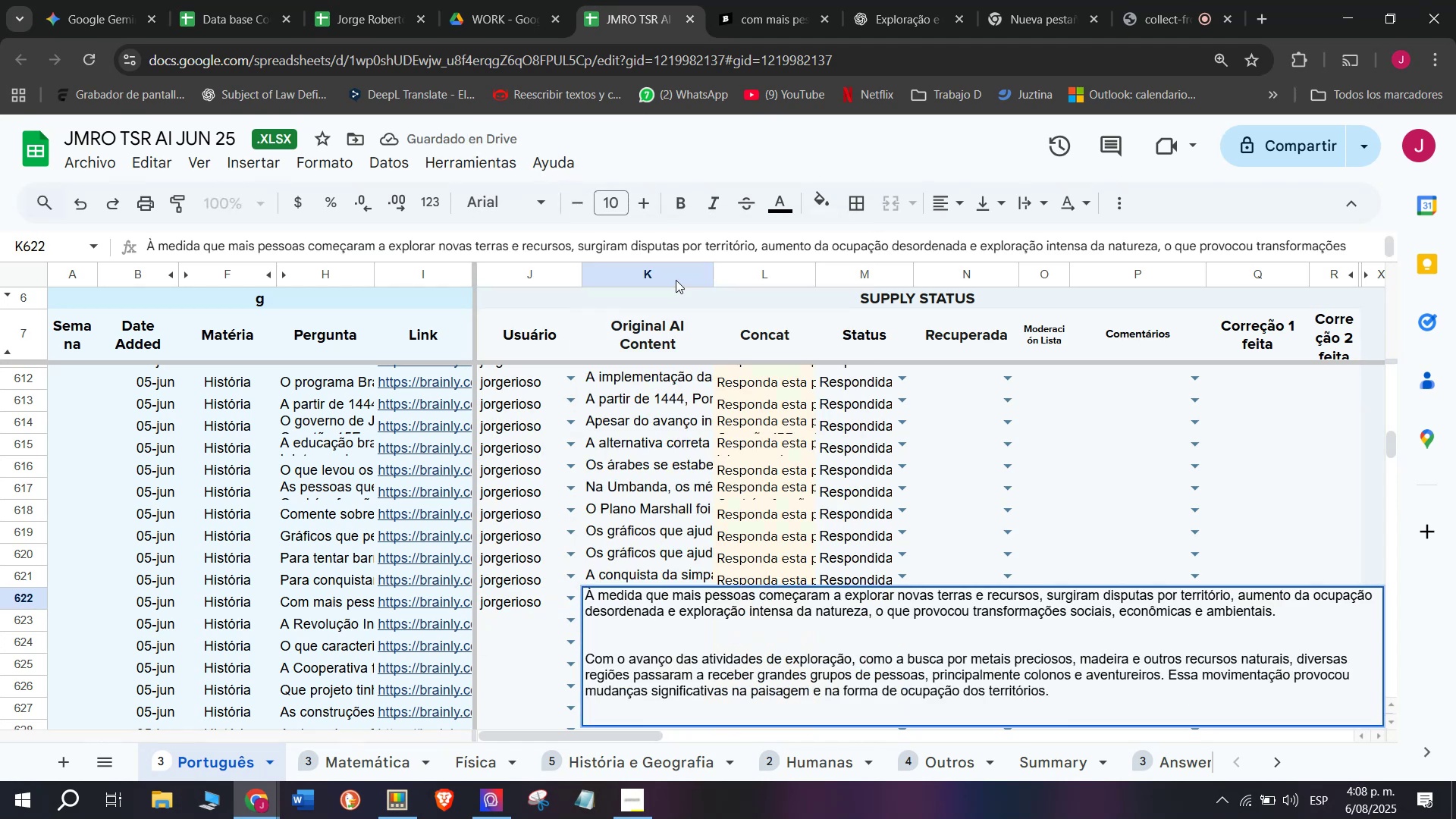 
key(Enter)
 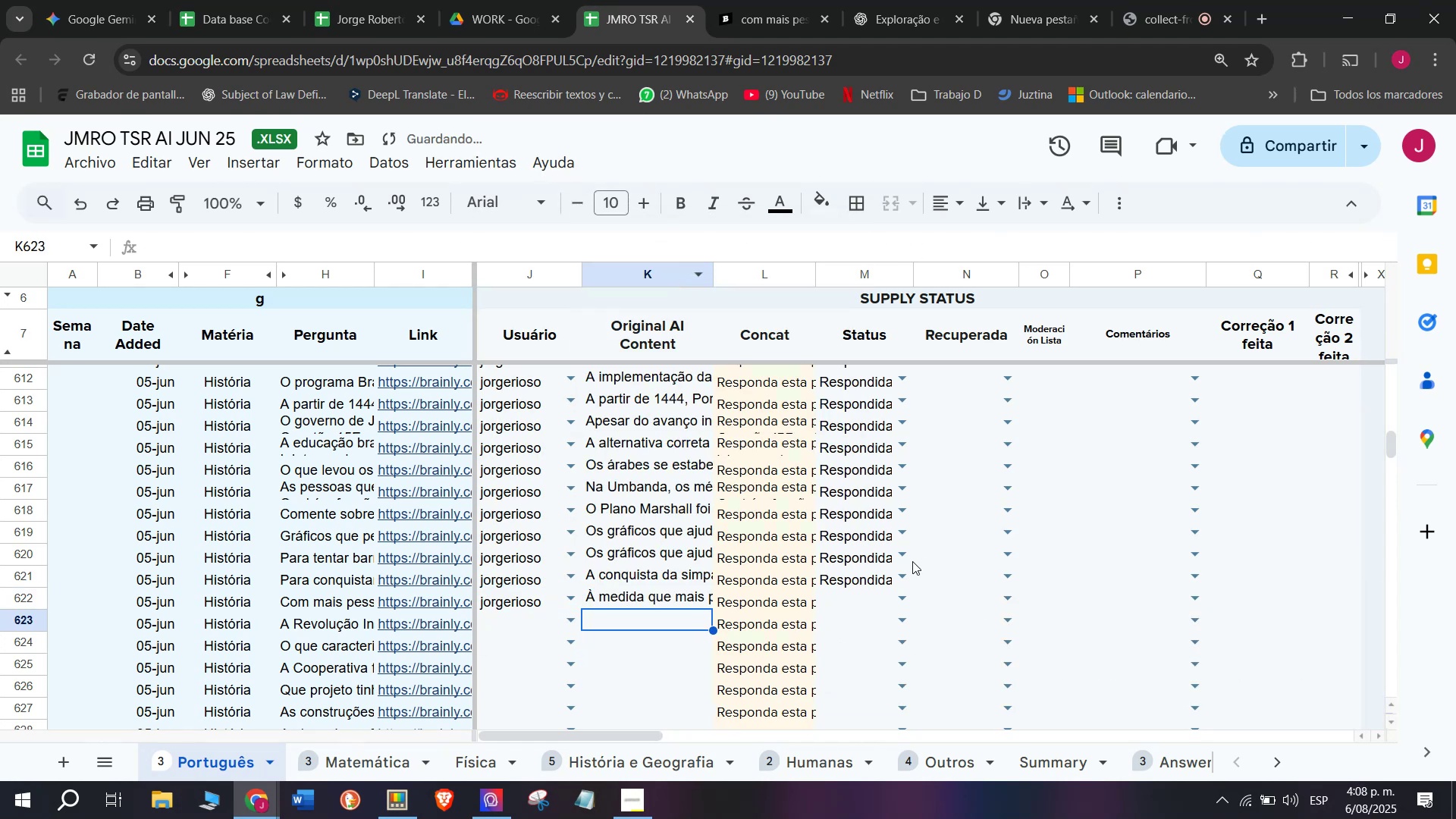 
left_click([899, 602])
 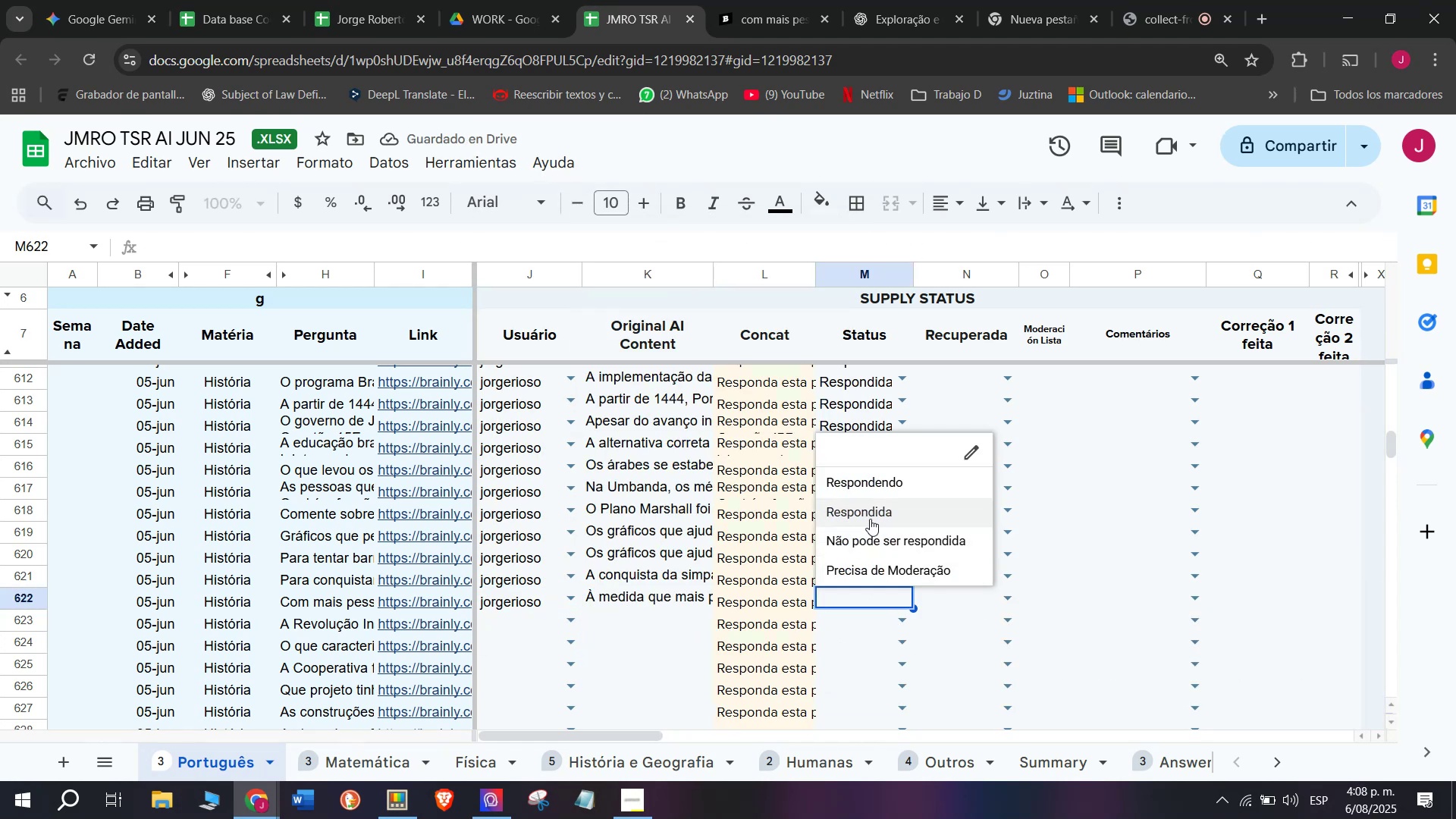 
left_click([870, 504])
 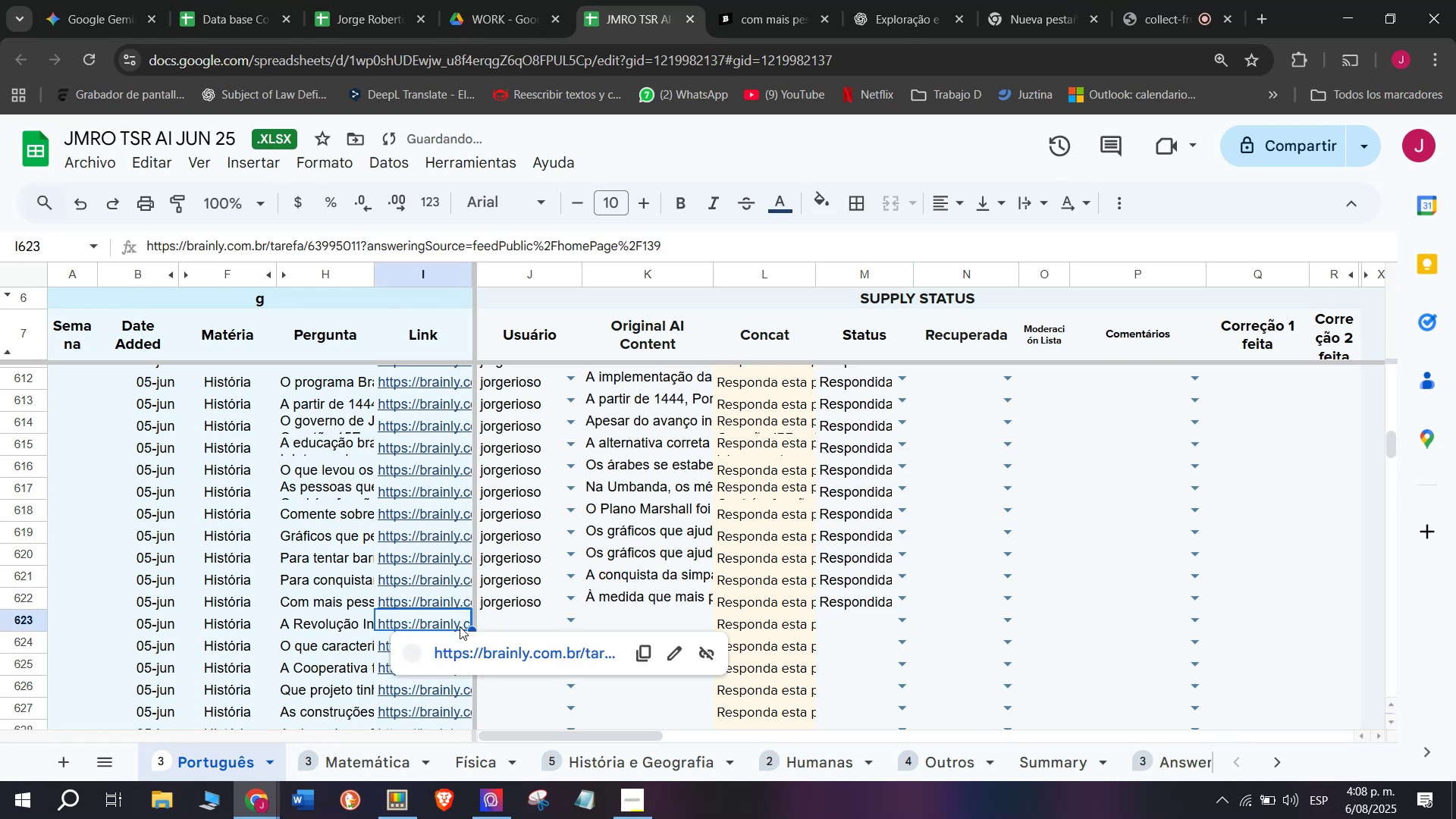 
left_click([456, 652])
 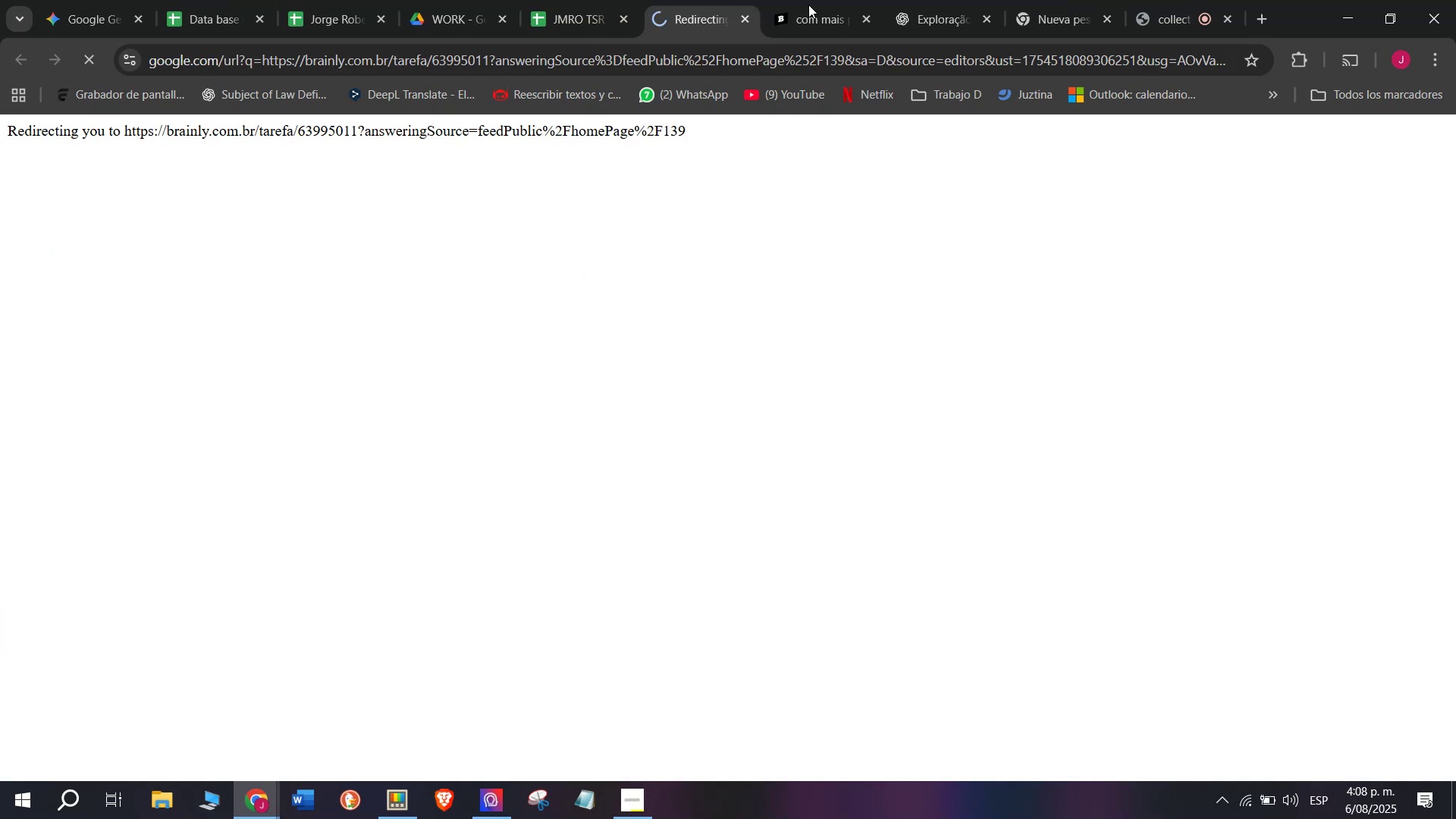 
left_click([825, 0])
 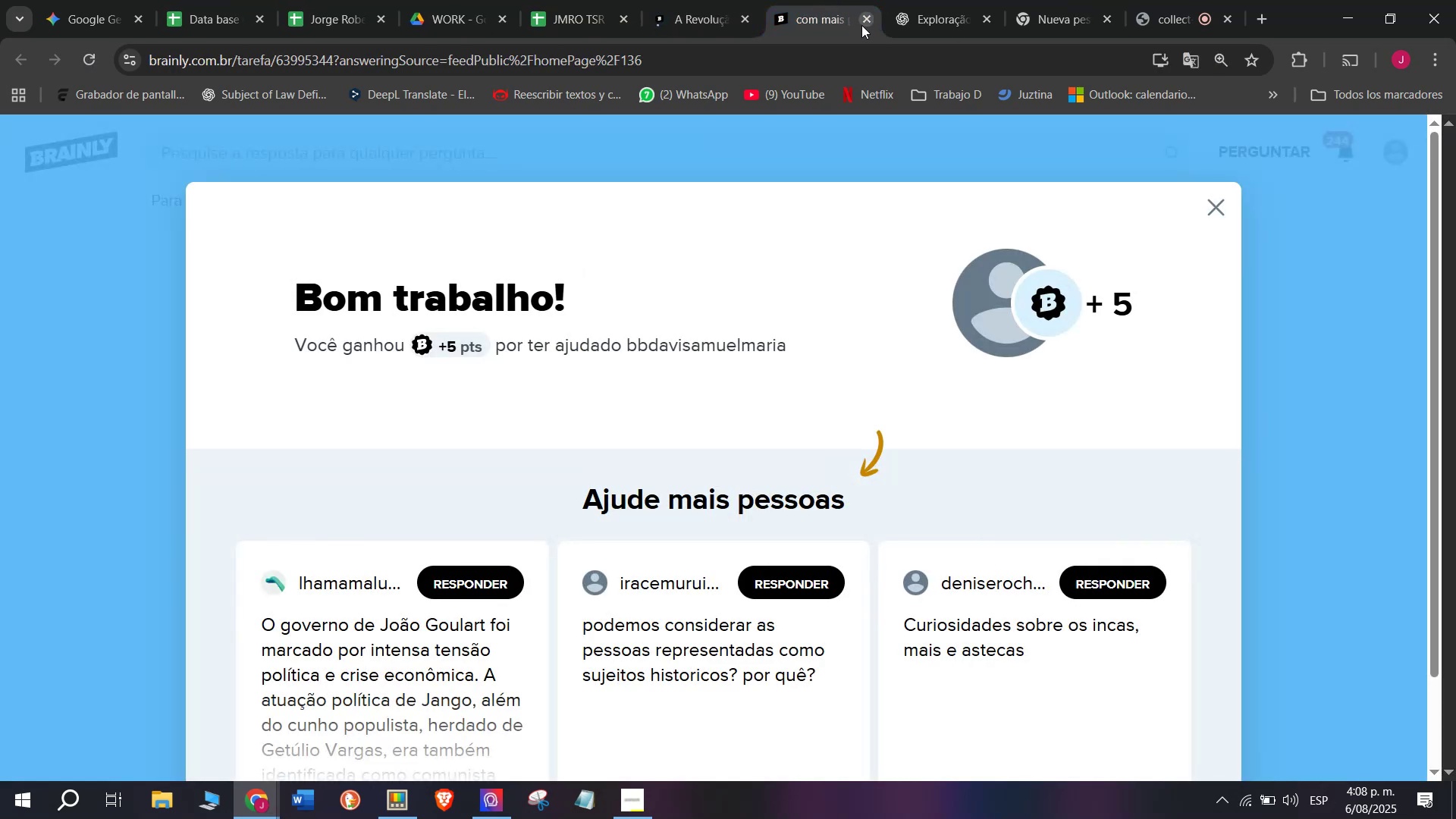 
left_click([861, 25])
 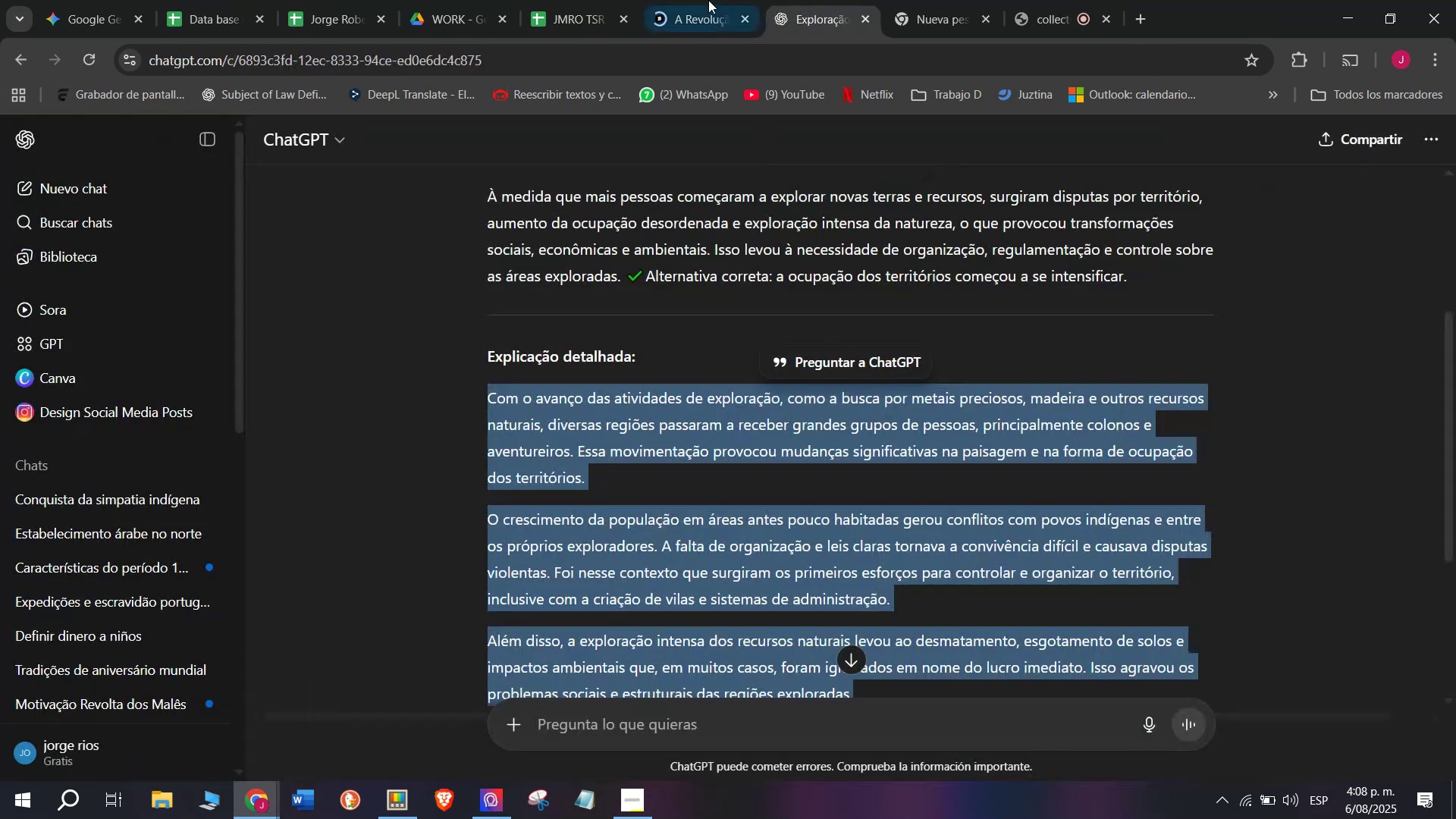 
left_click([708, 0])
 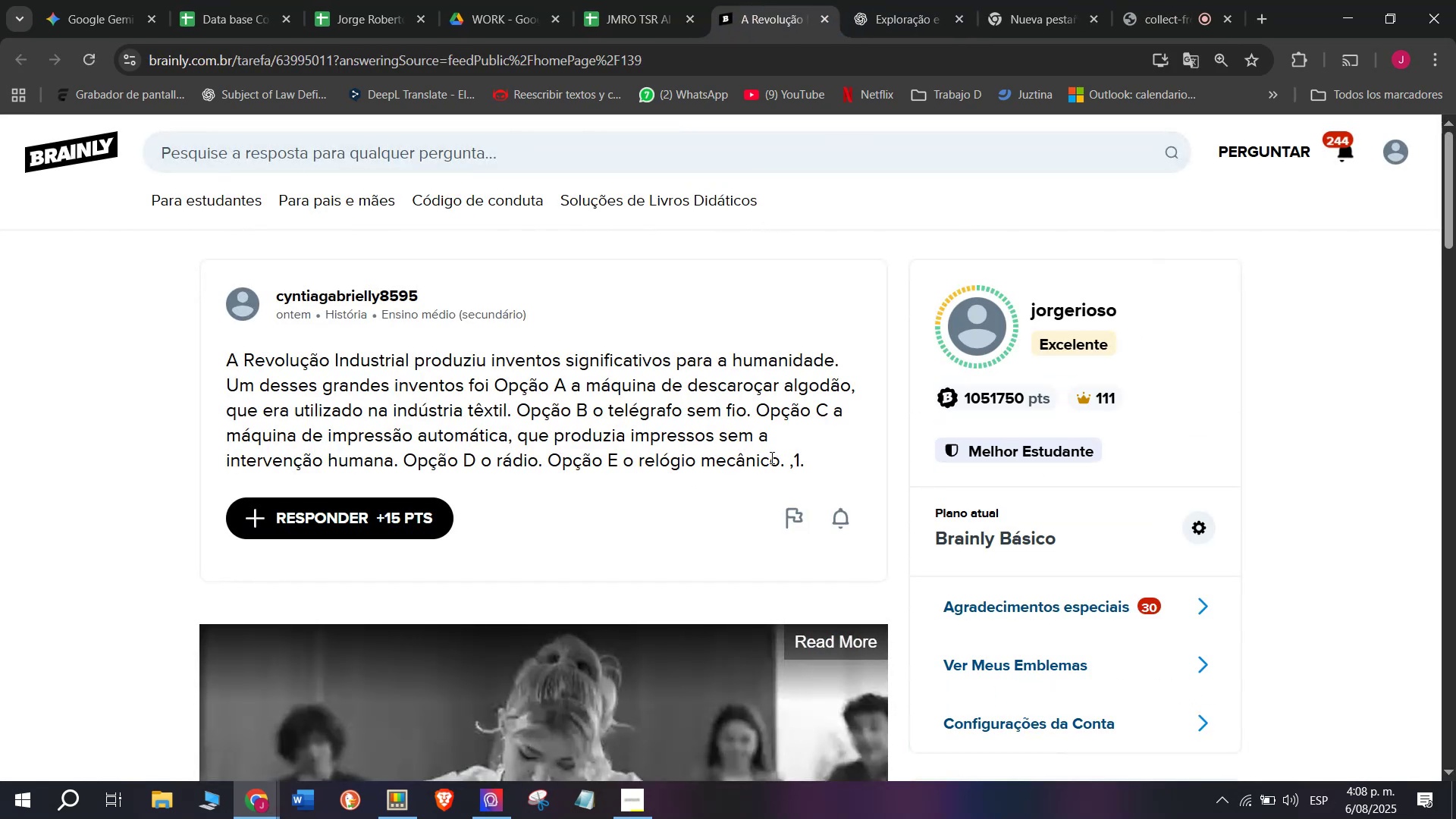 
left_click_drag(start_coordinate=[781, 457], to_coordinate=[206, 346])
 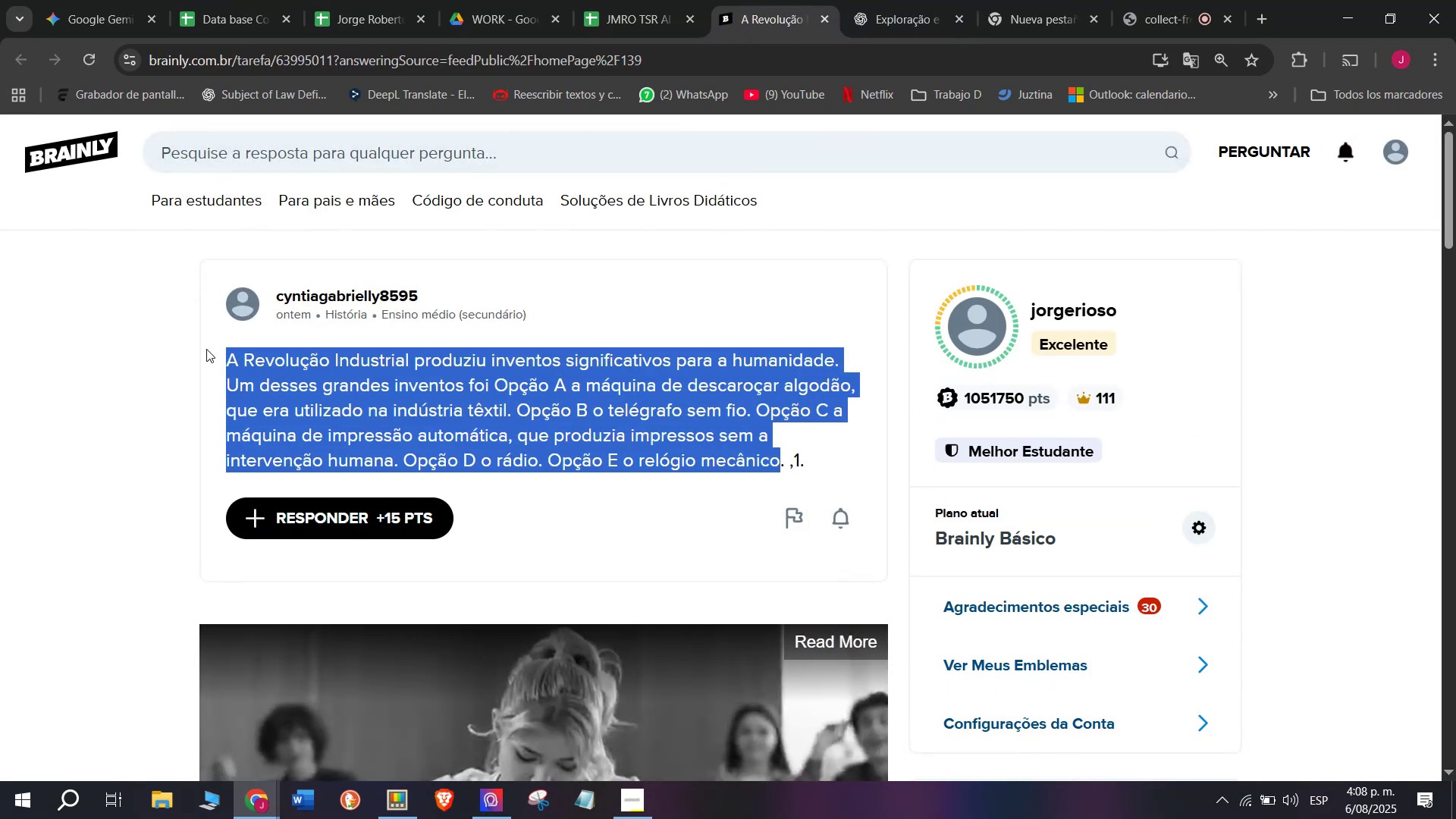 
key(Control+ControlLeft)
 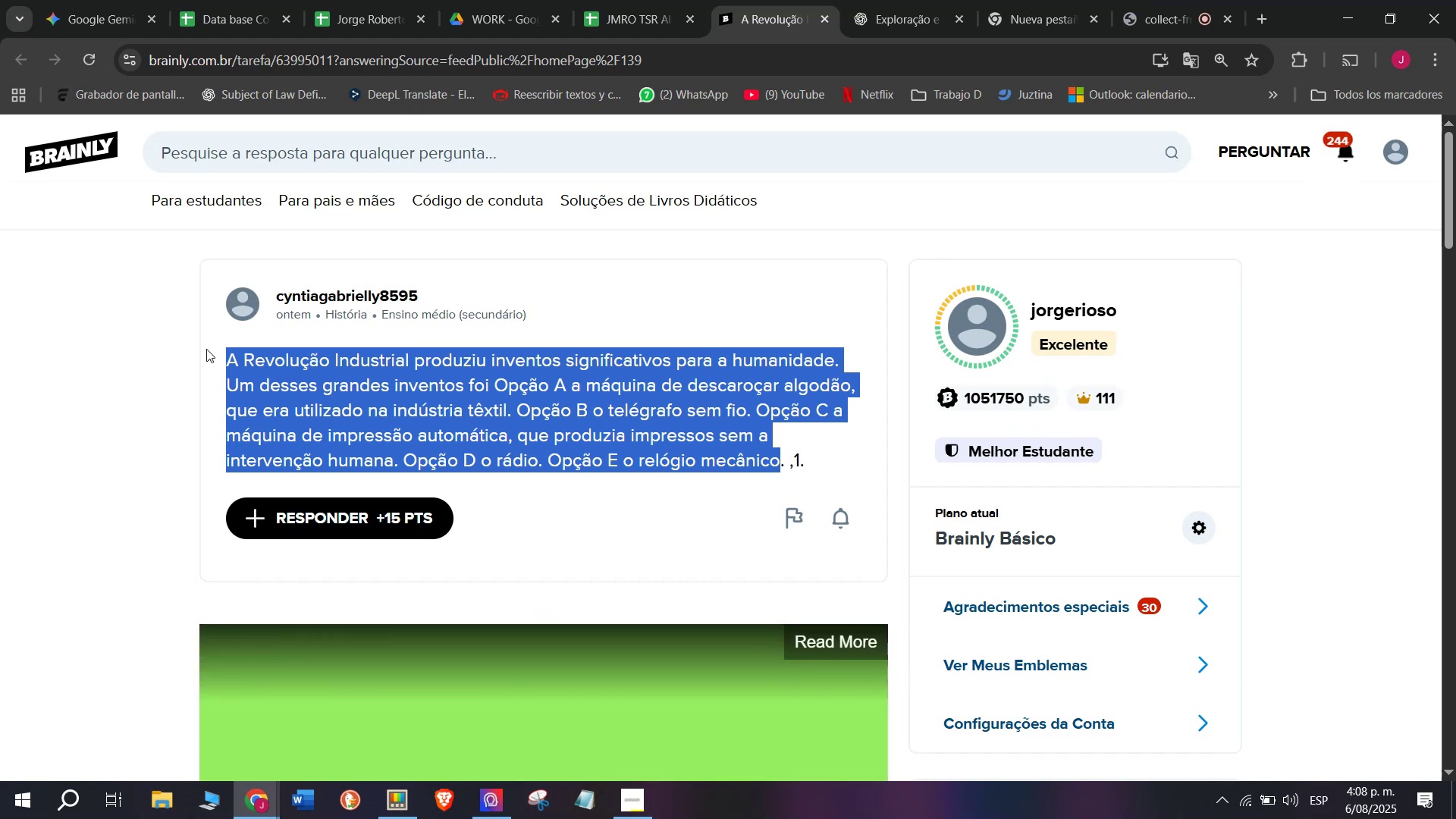 
key(Break)
 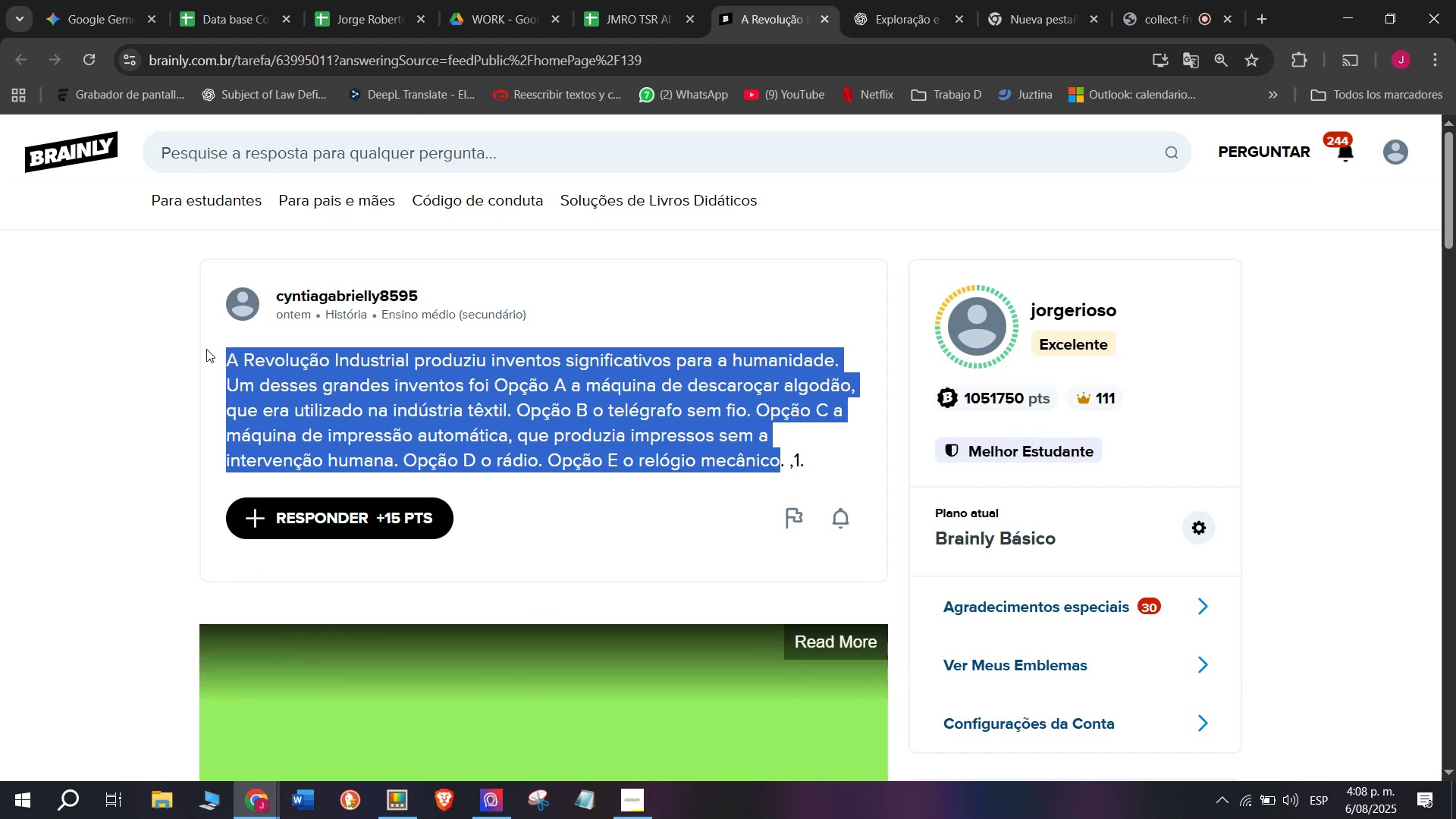 
key(Control+C)
 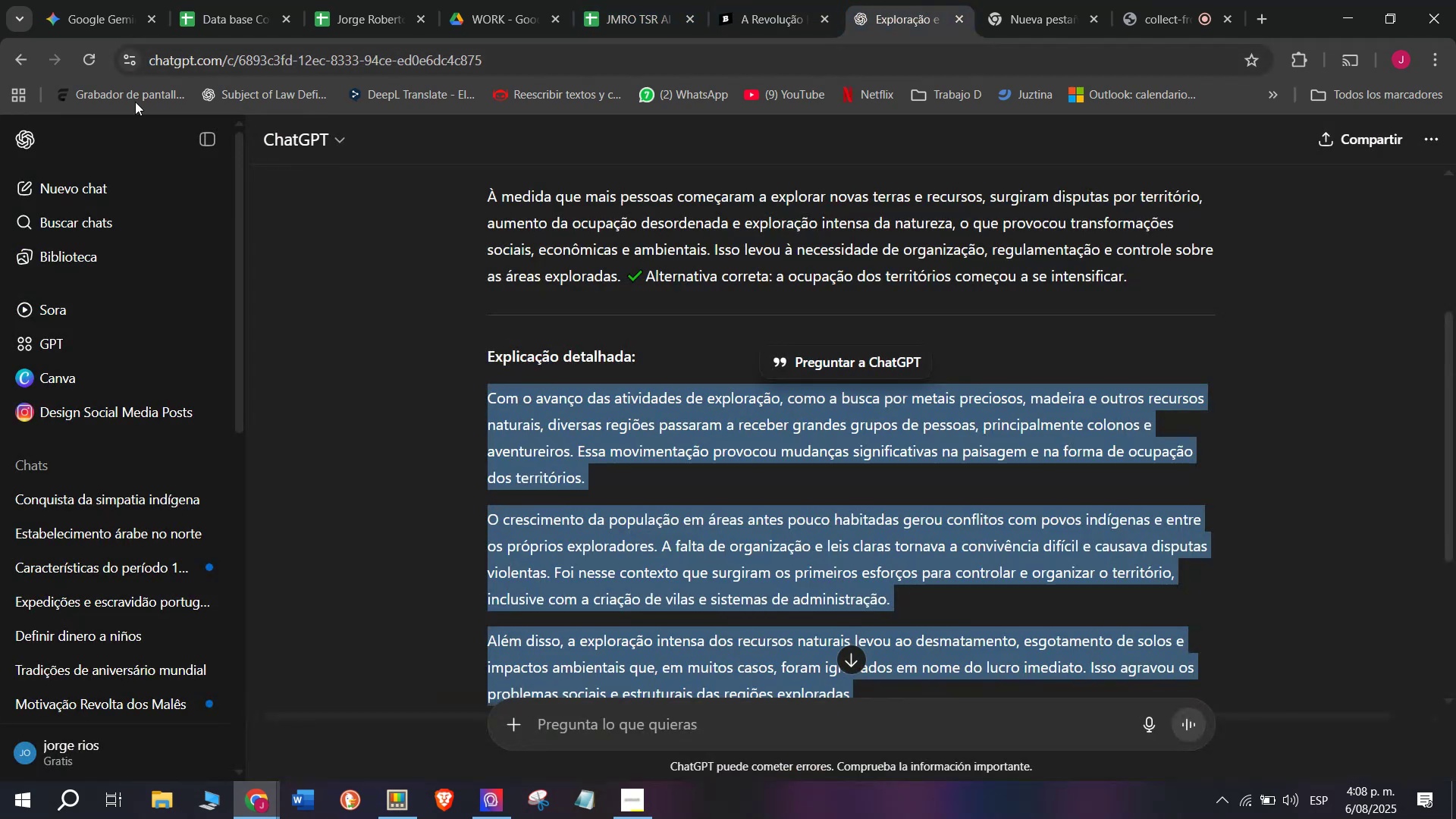 
left_click([64, 178])
 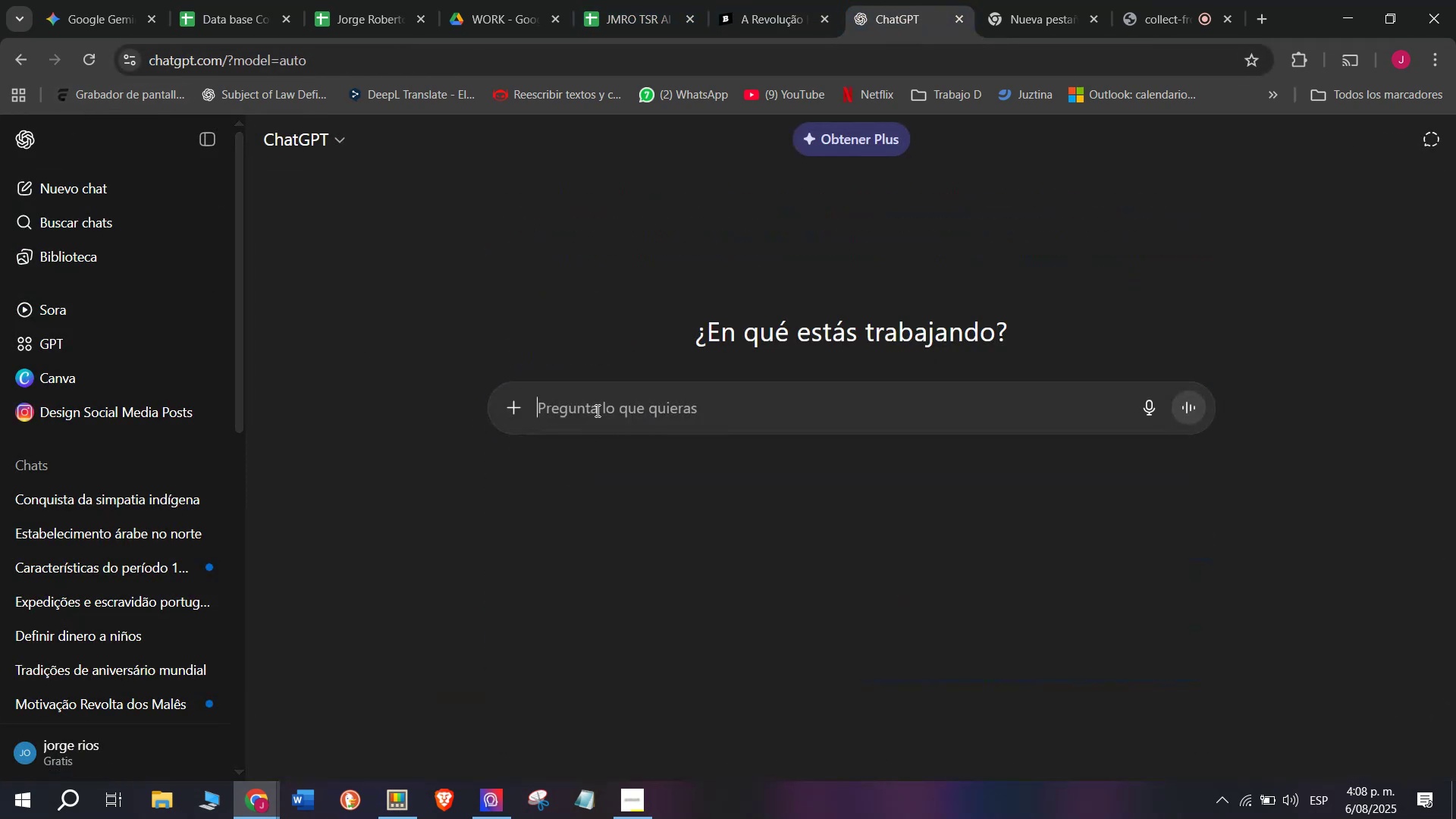 
wait(6.09)
 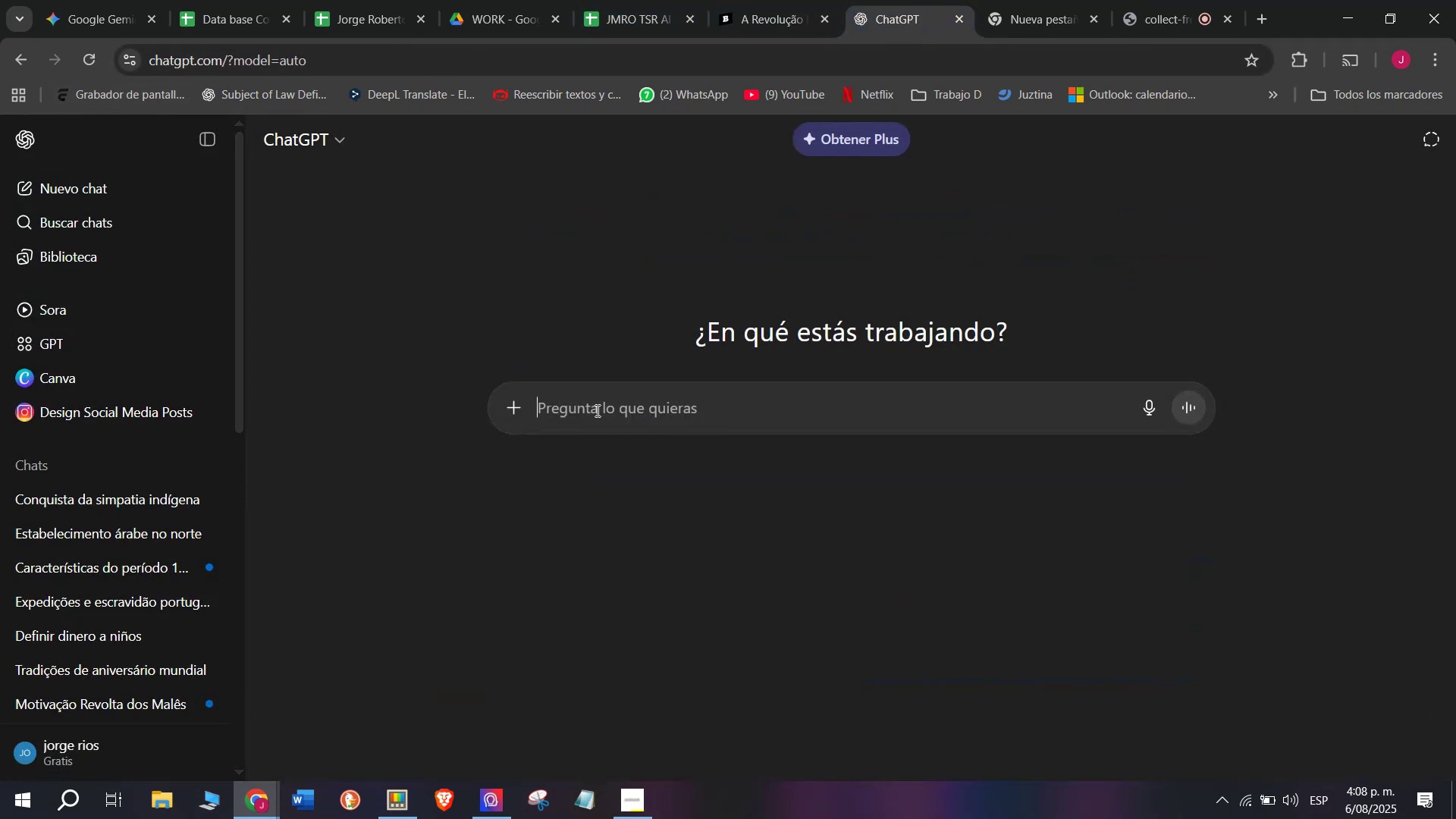 
key(Meta+MetaLeft)
 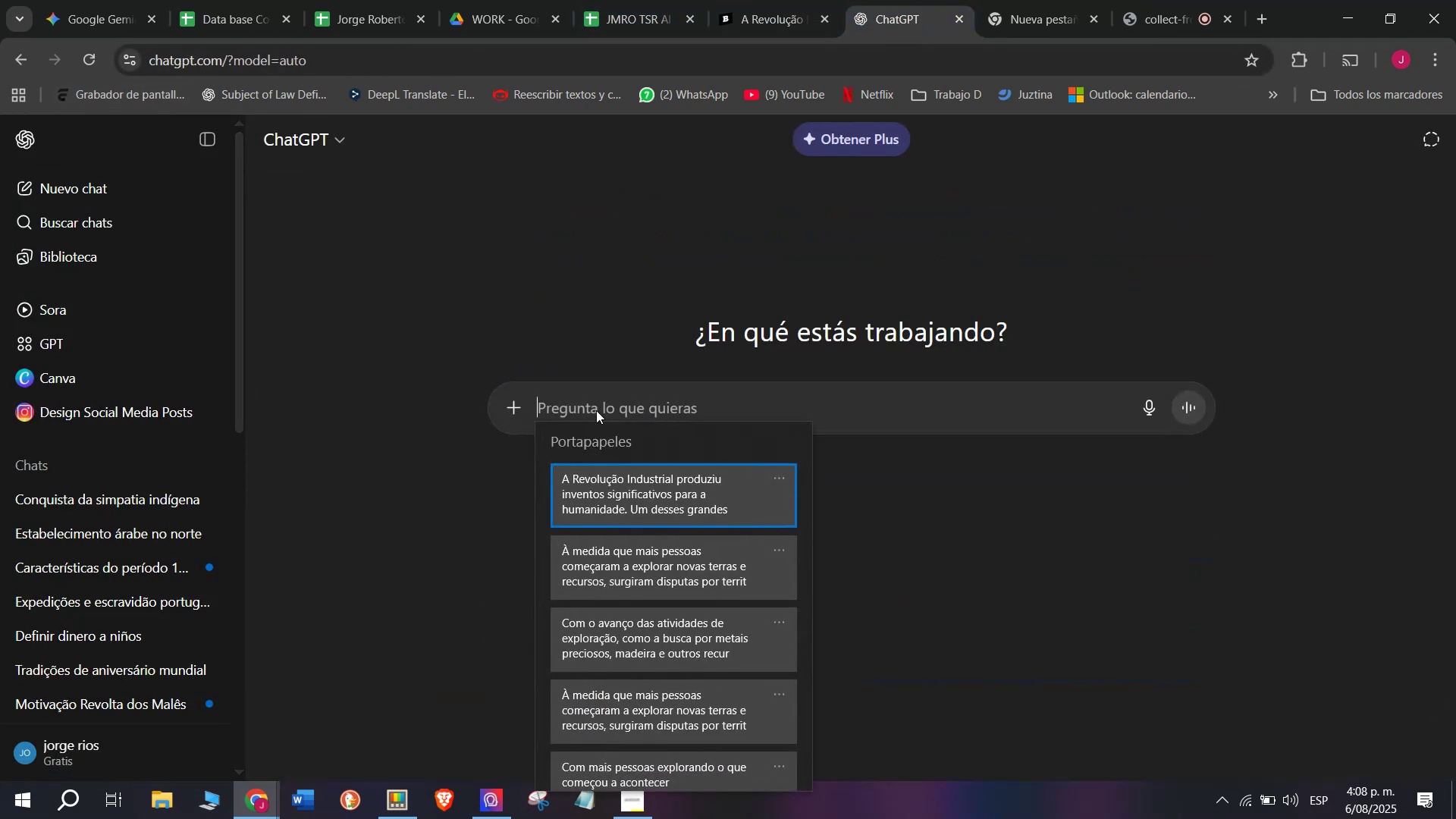 
key(C)
 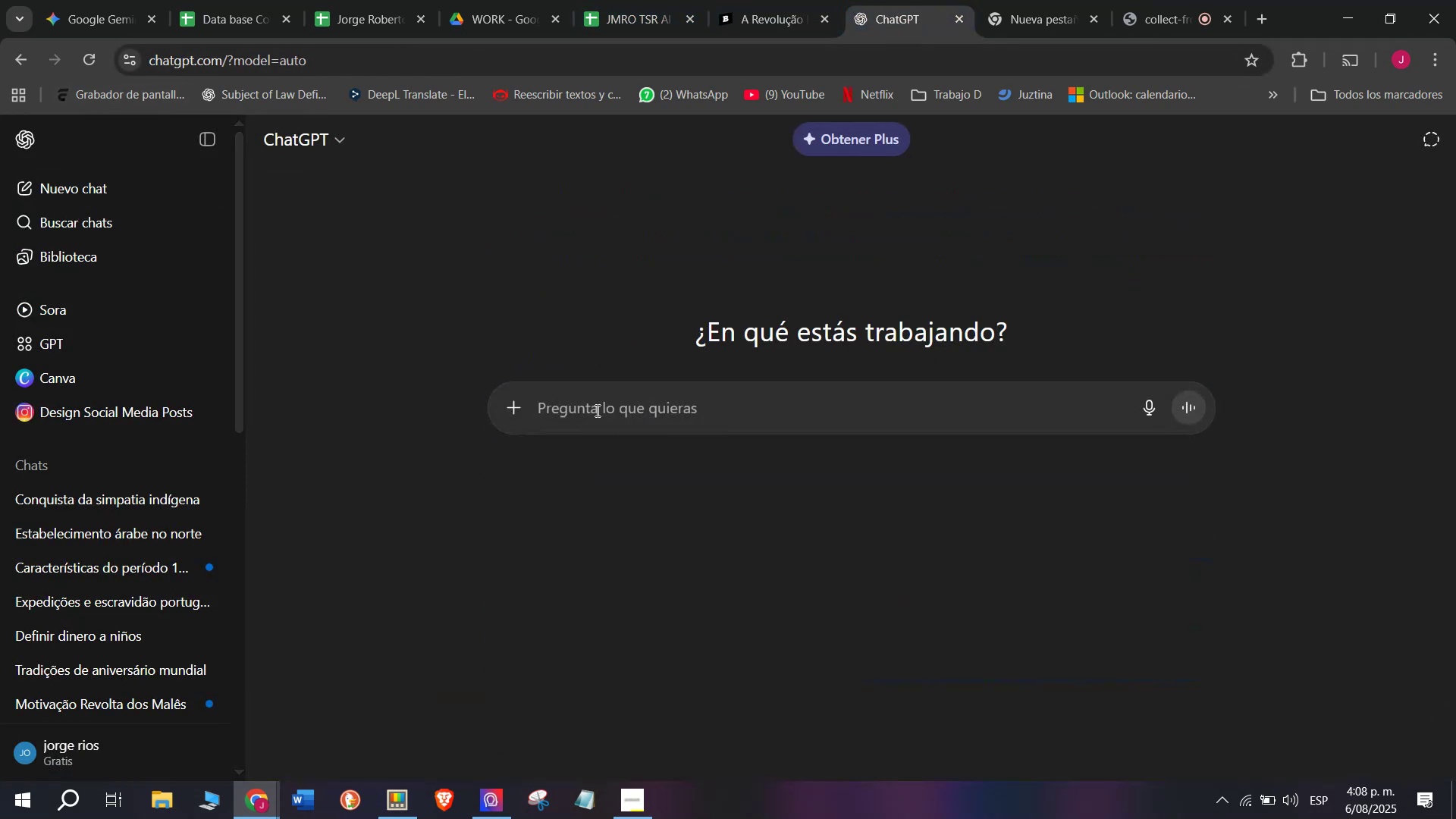 
key(Meta+V)
 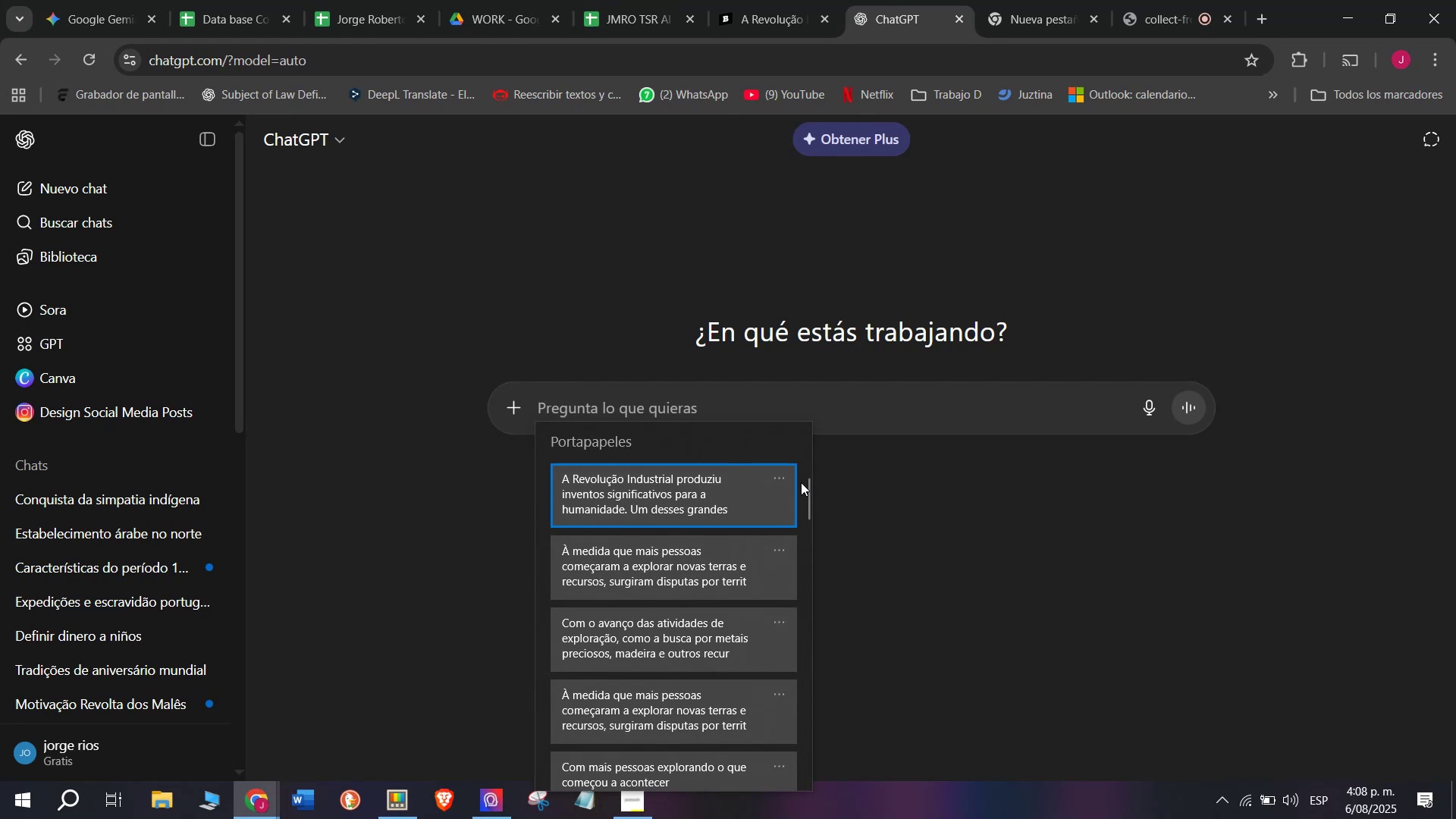 
left_click_drag(start_coordinate=[805, 489], to_coordinate=[841, 818])
 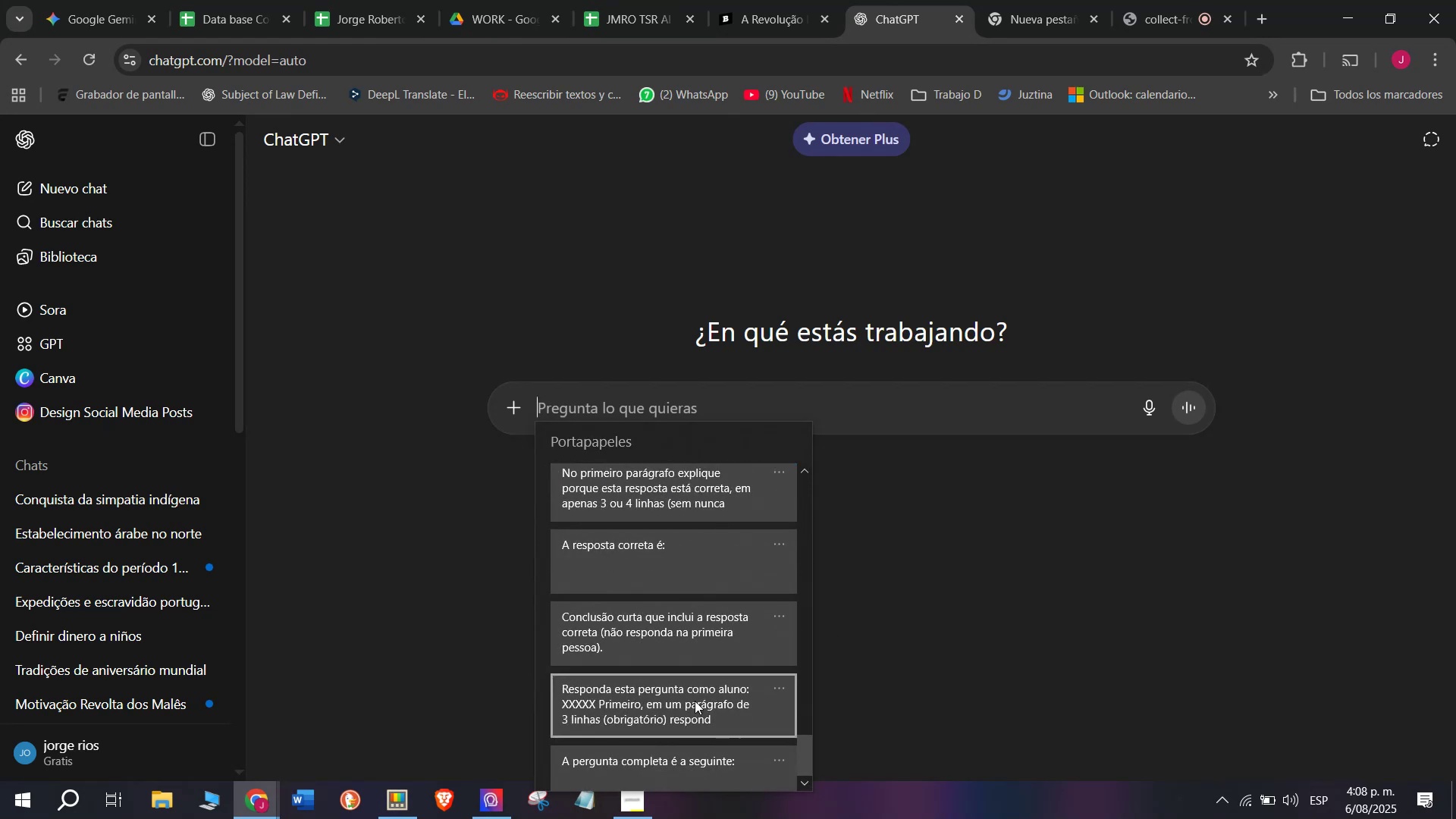 
key(Control+ControlLeft)
 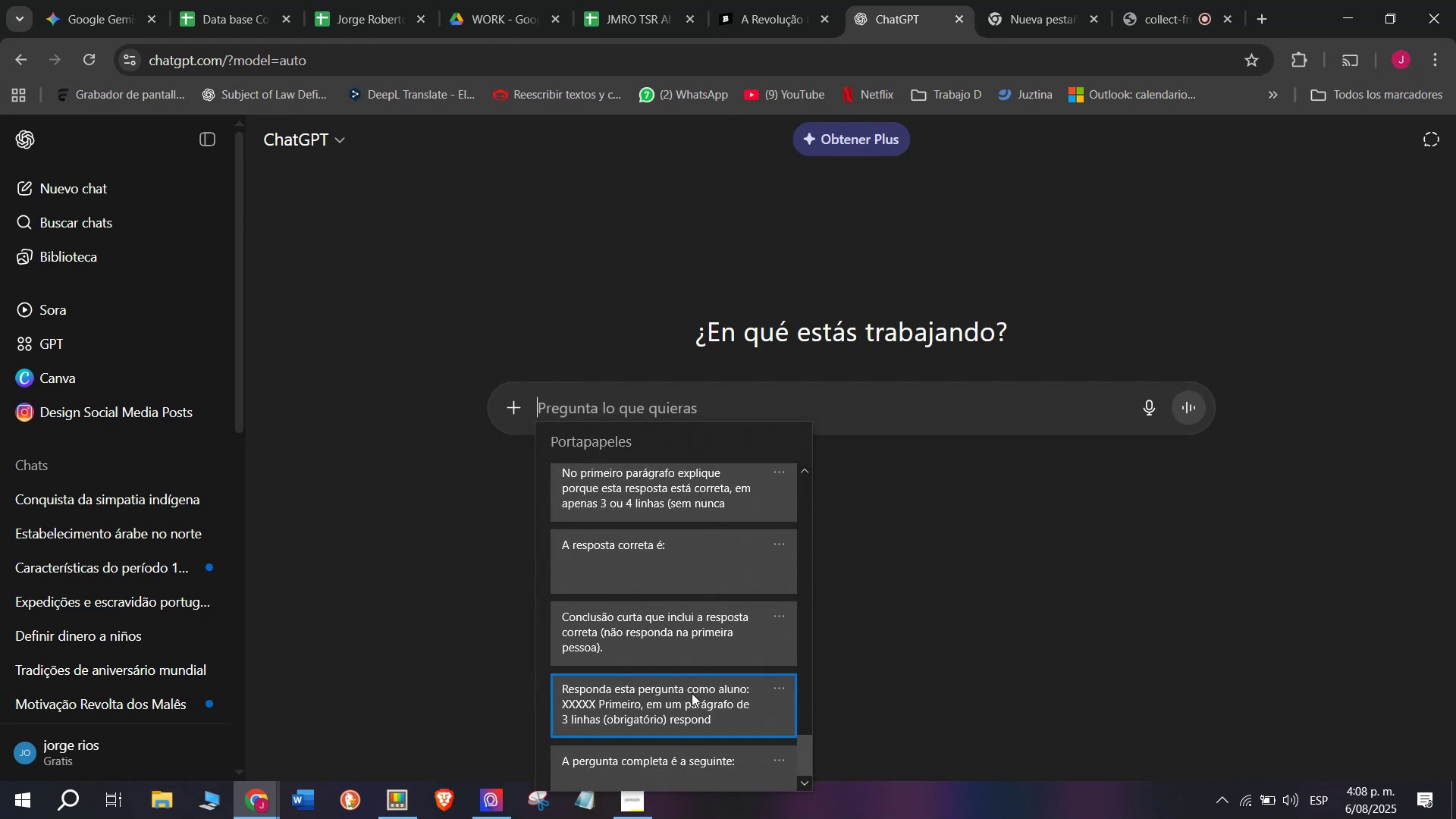 
key(Control+V)
 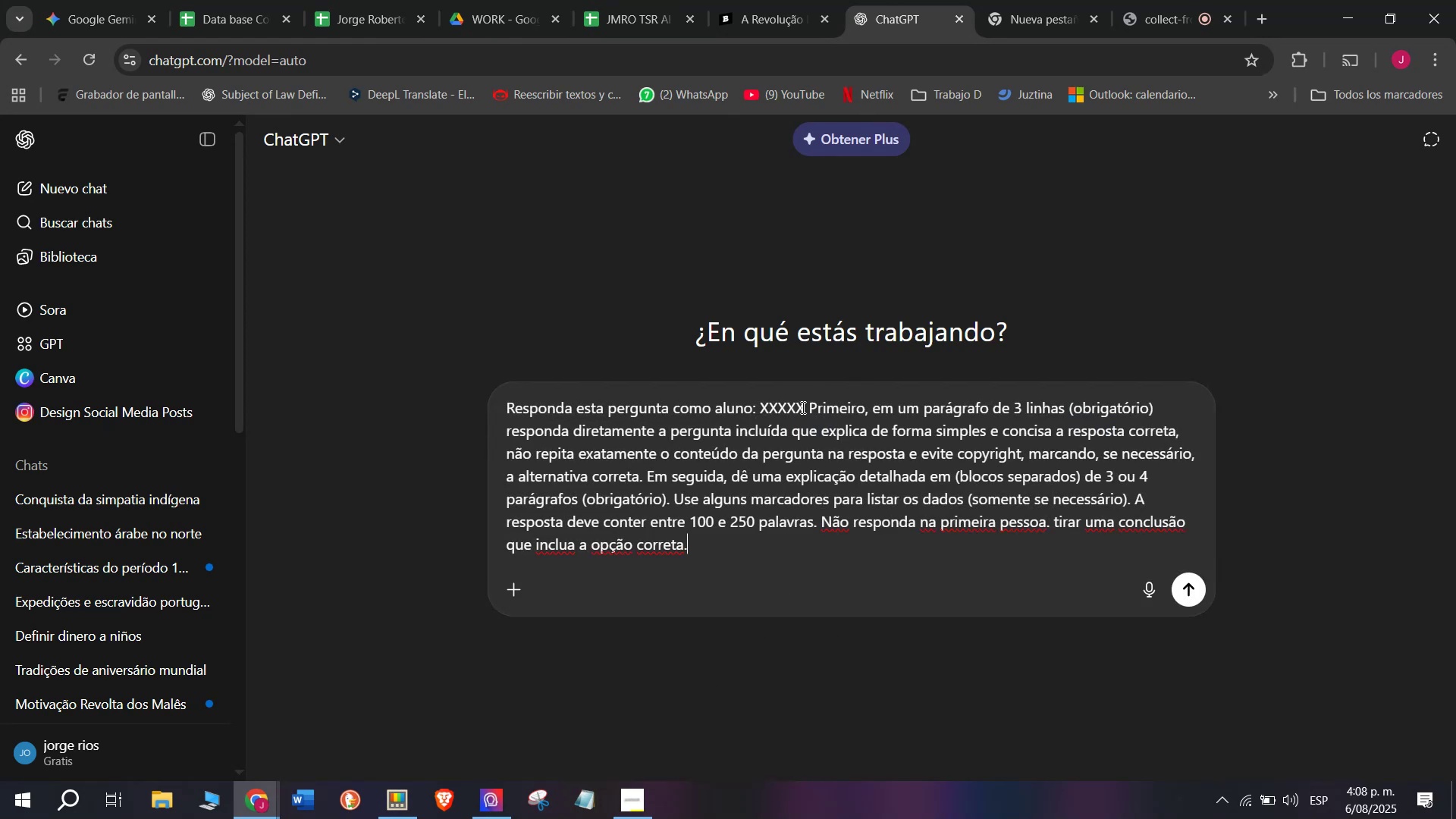 
left_click_drag(start_coordinate=[806, 414], to_coordinate=[760, 416])
 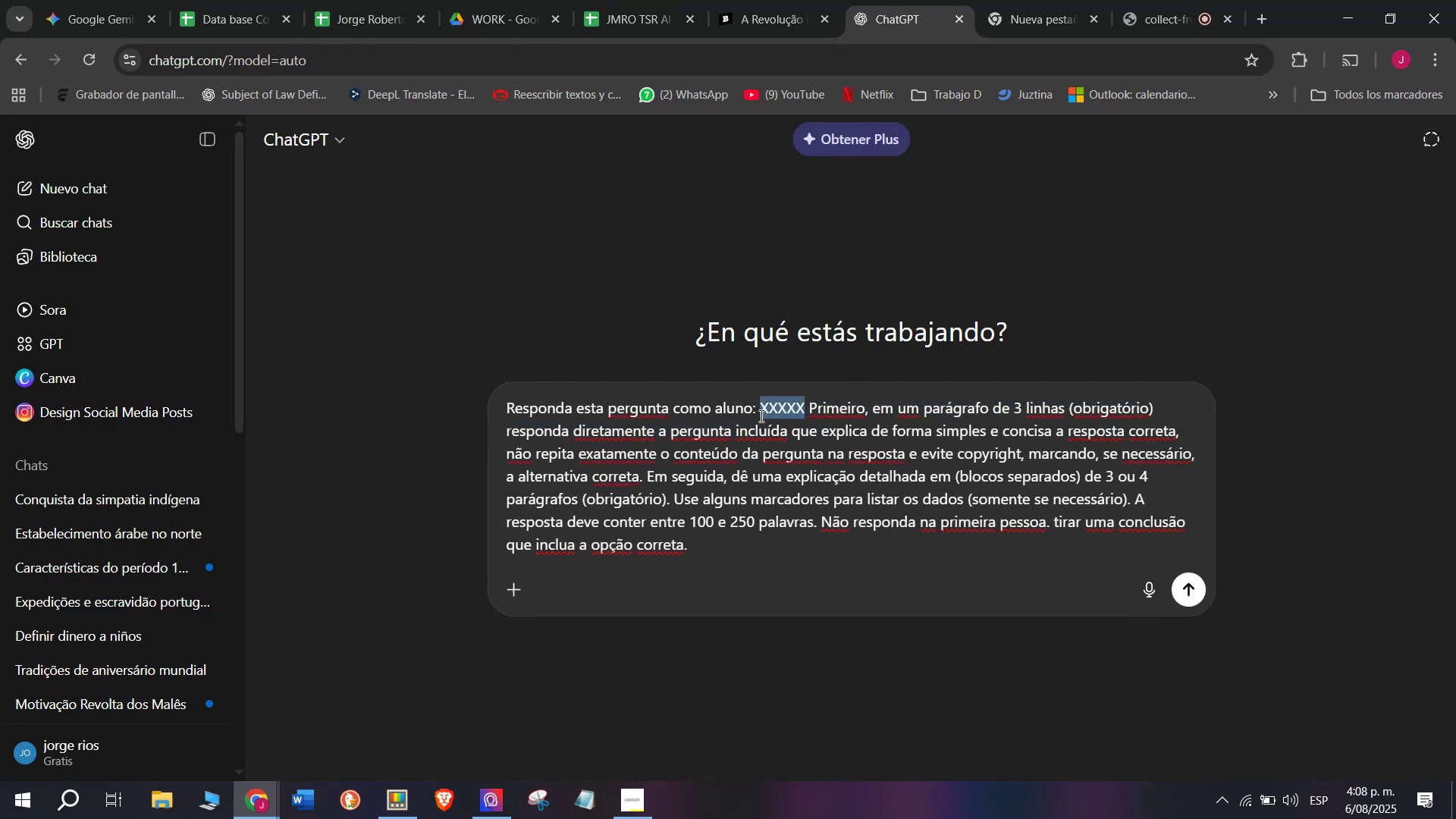 
key(C)
 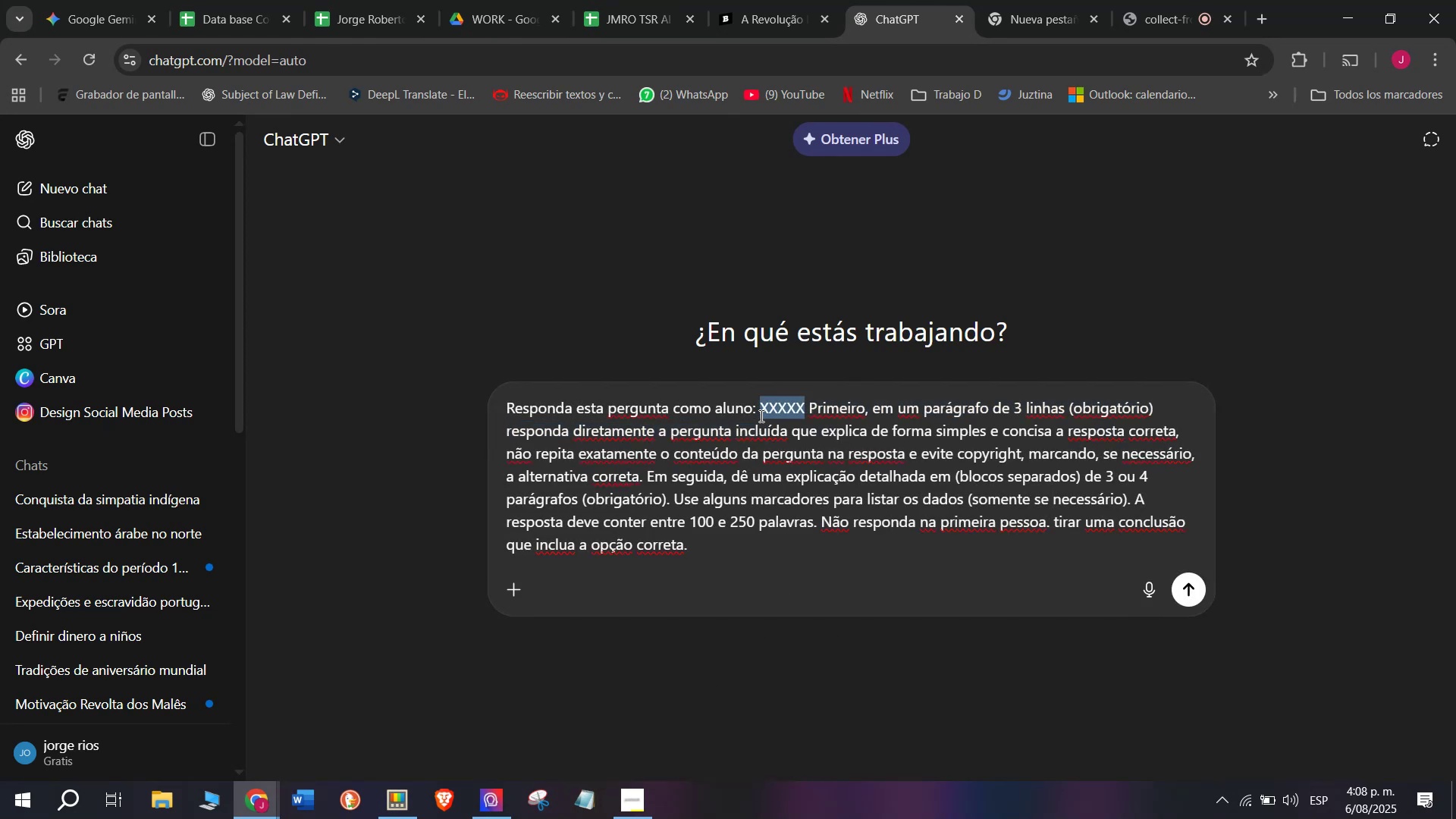 
key(Meta+MetaLeft)
 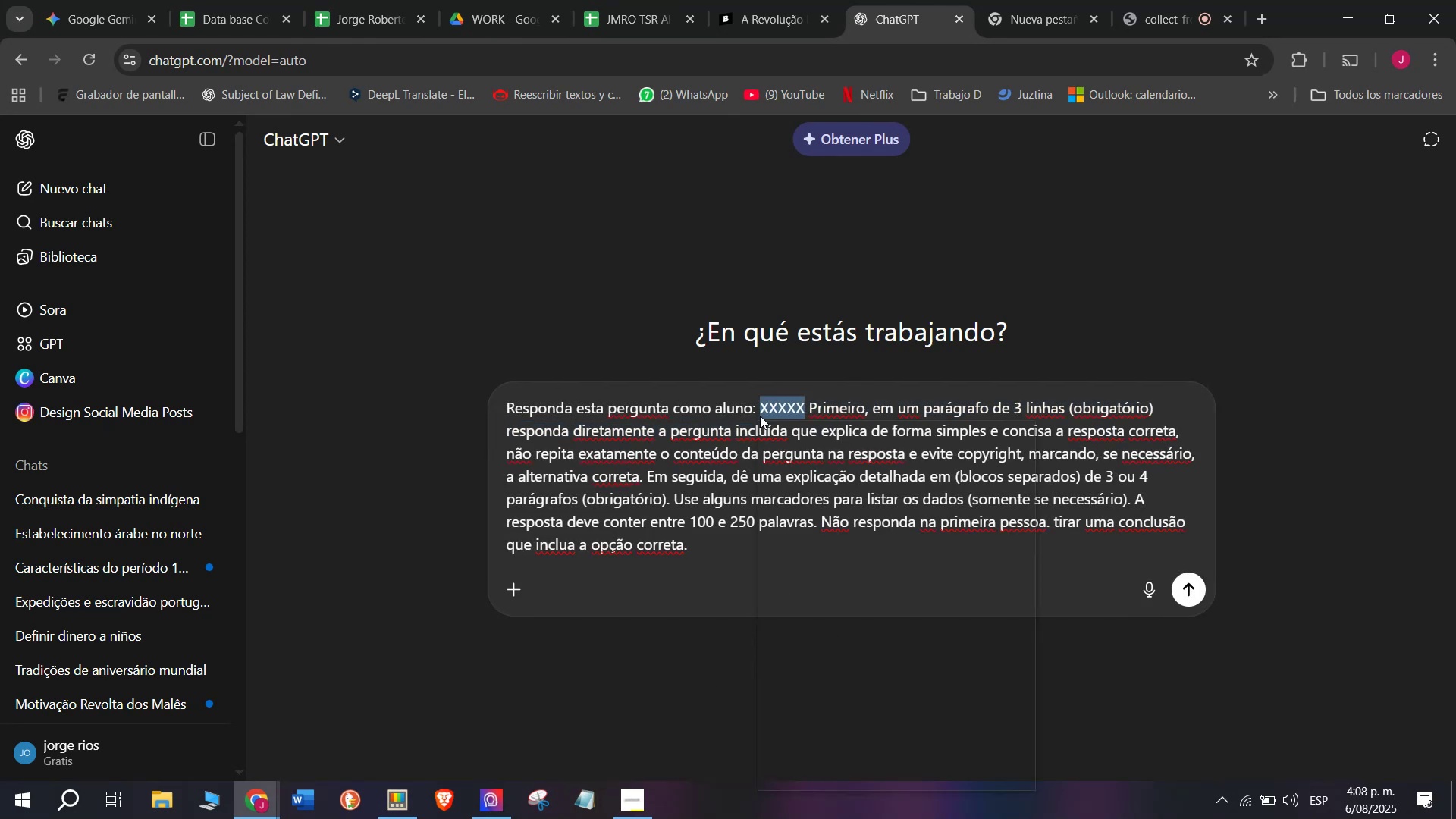 
key(Meta+V)
 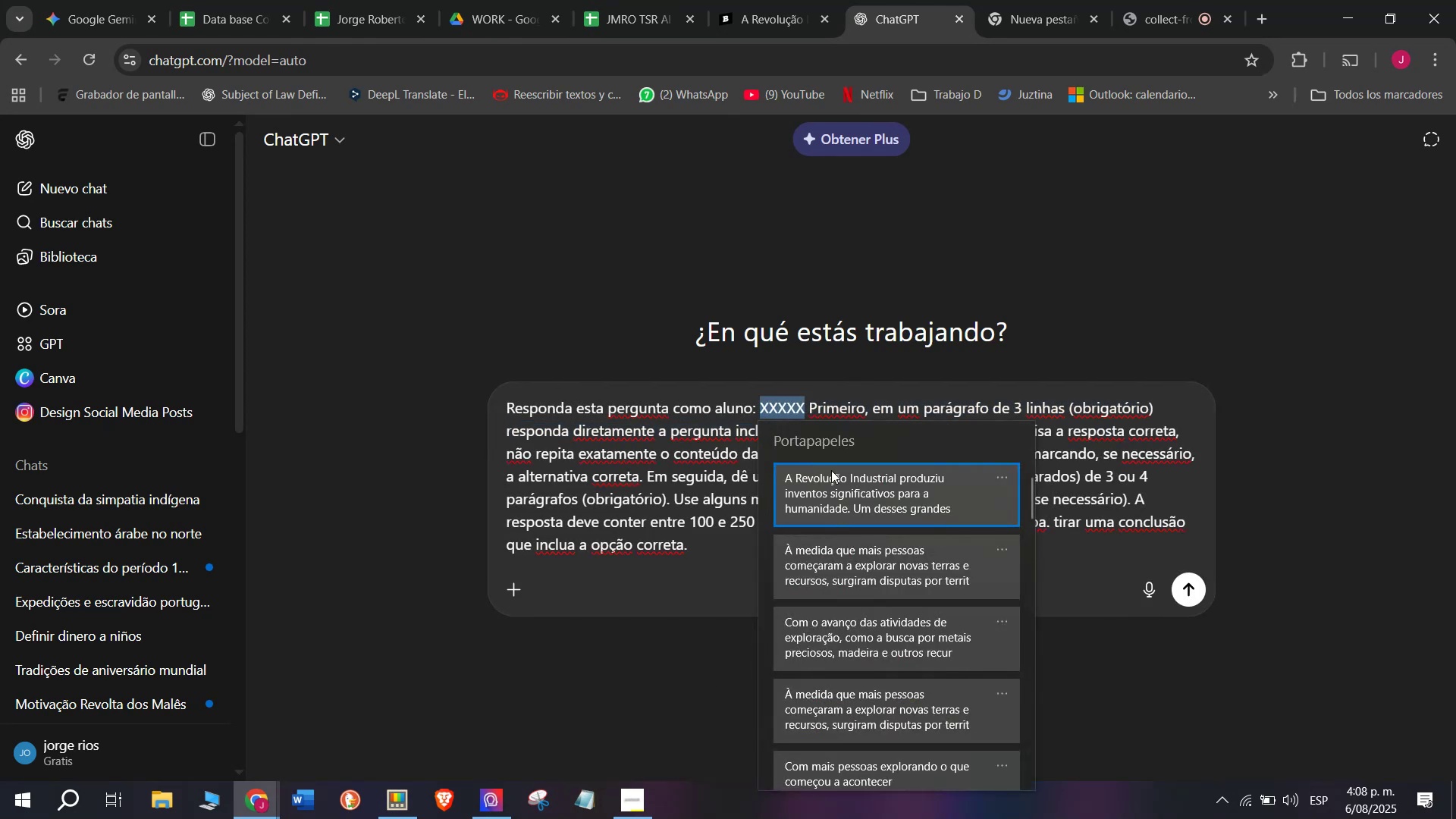 
left_click([849, 481])
 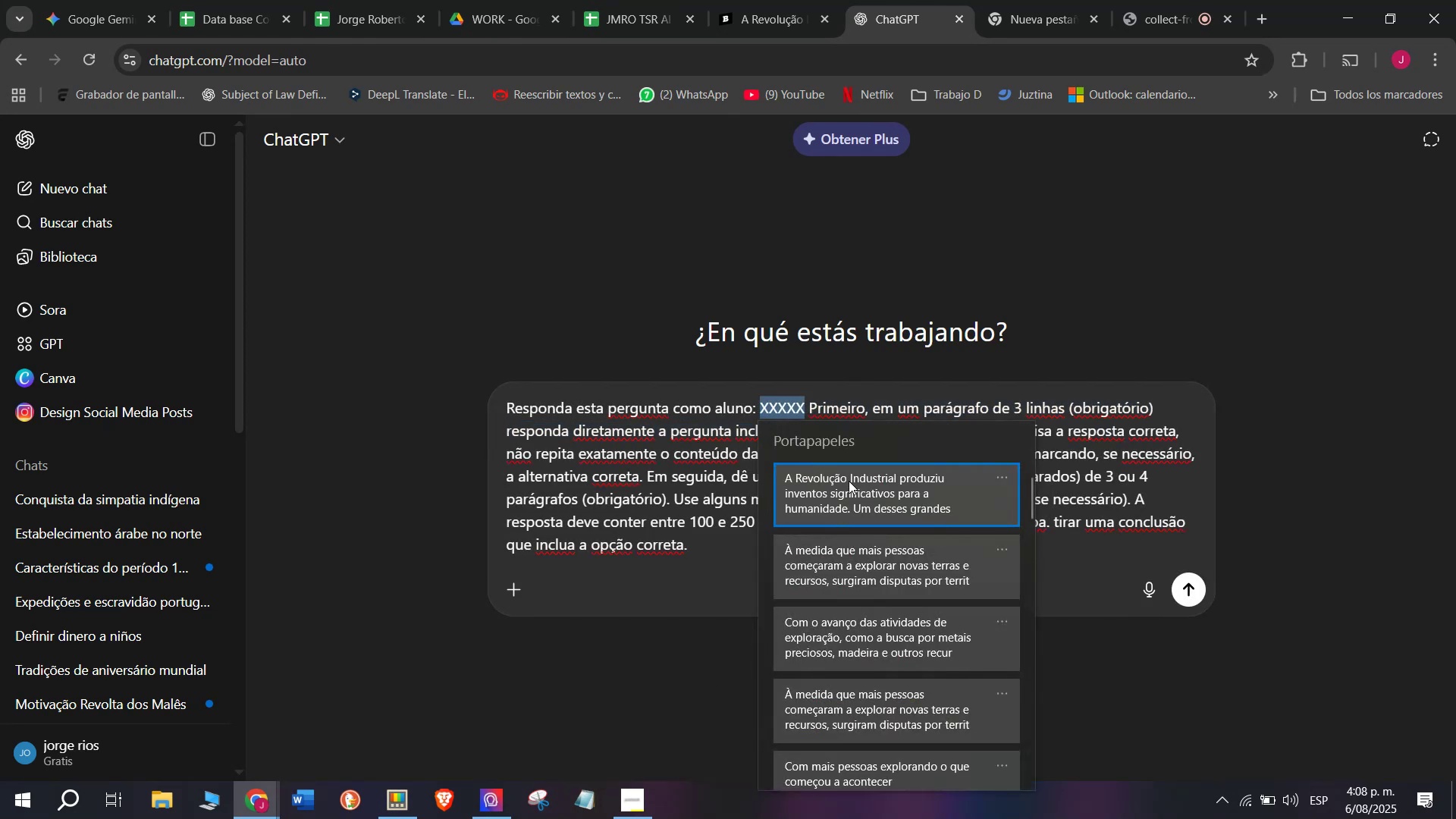 
key(Control+ControlLeft)
 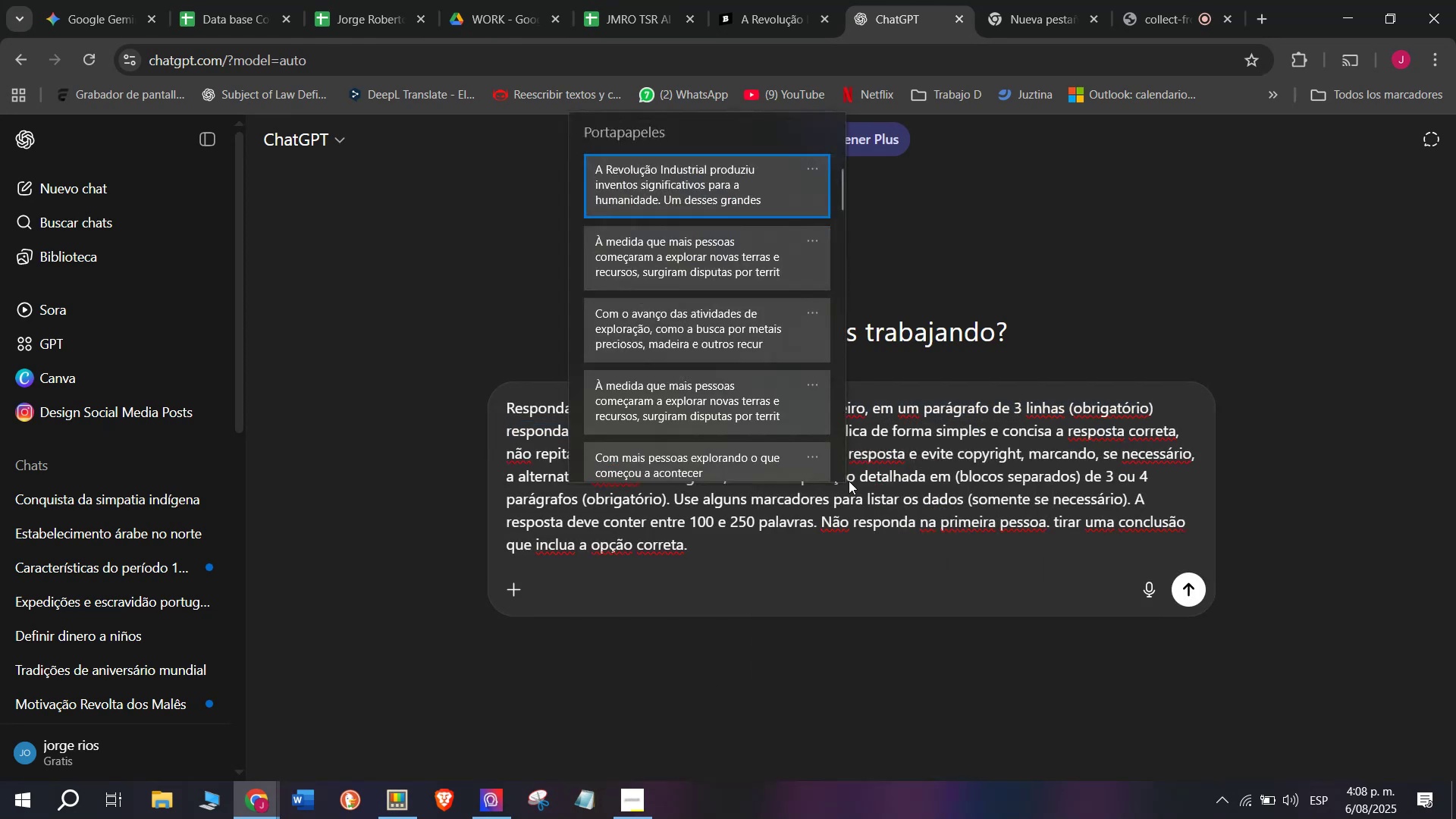 
key(Control+V)
 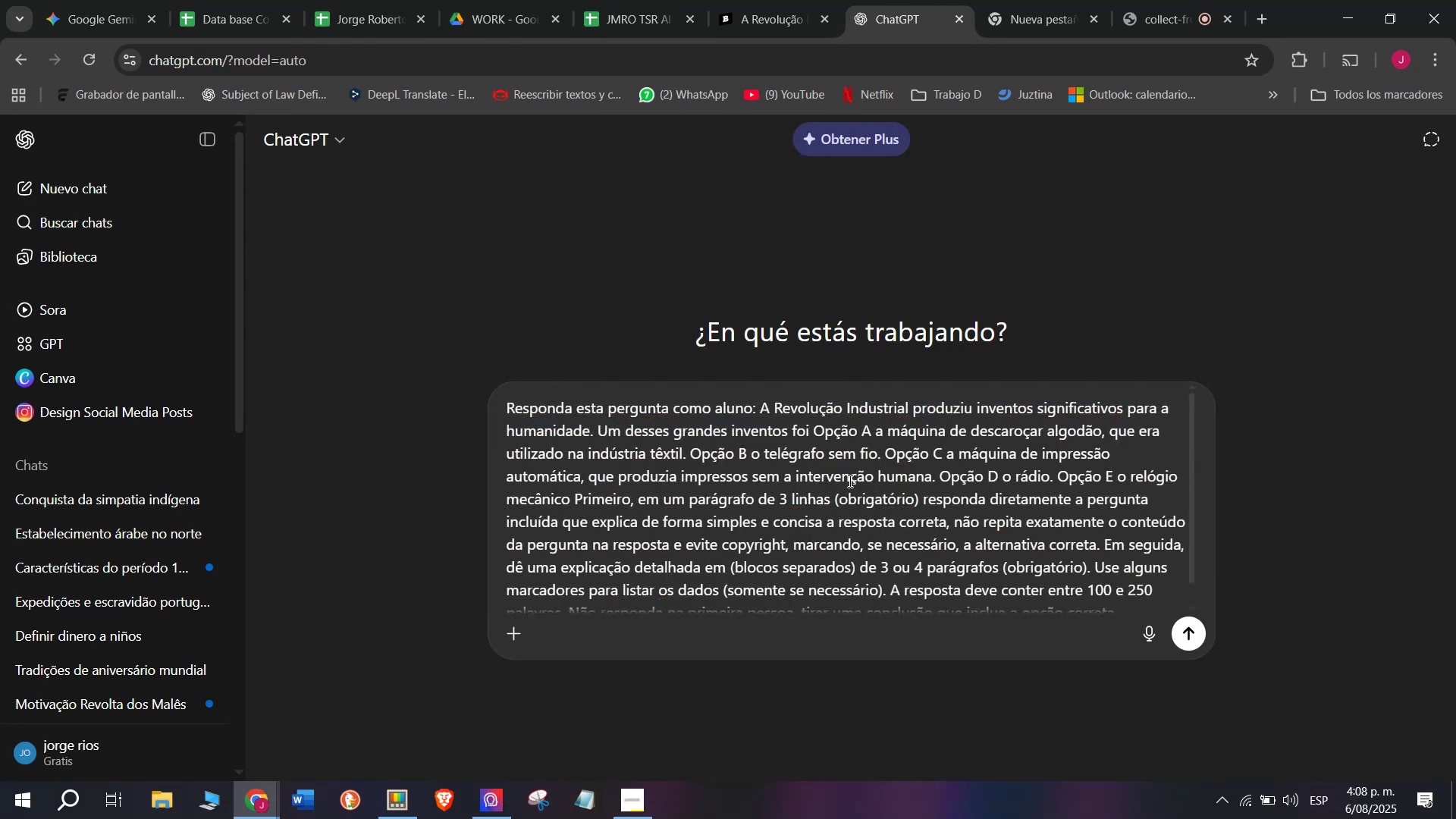 
key(Enter)
 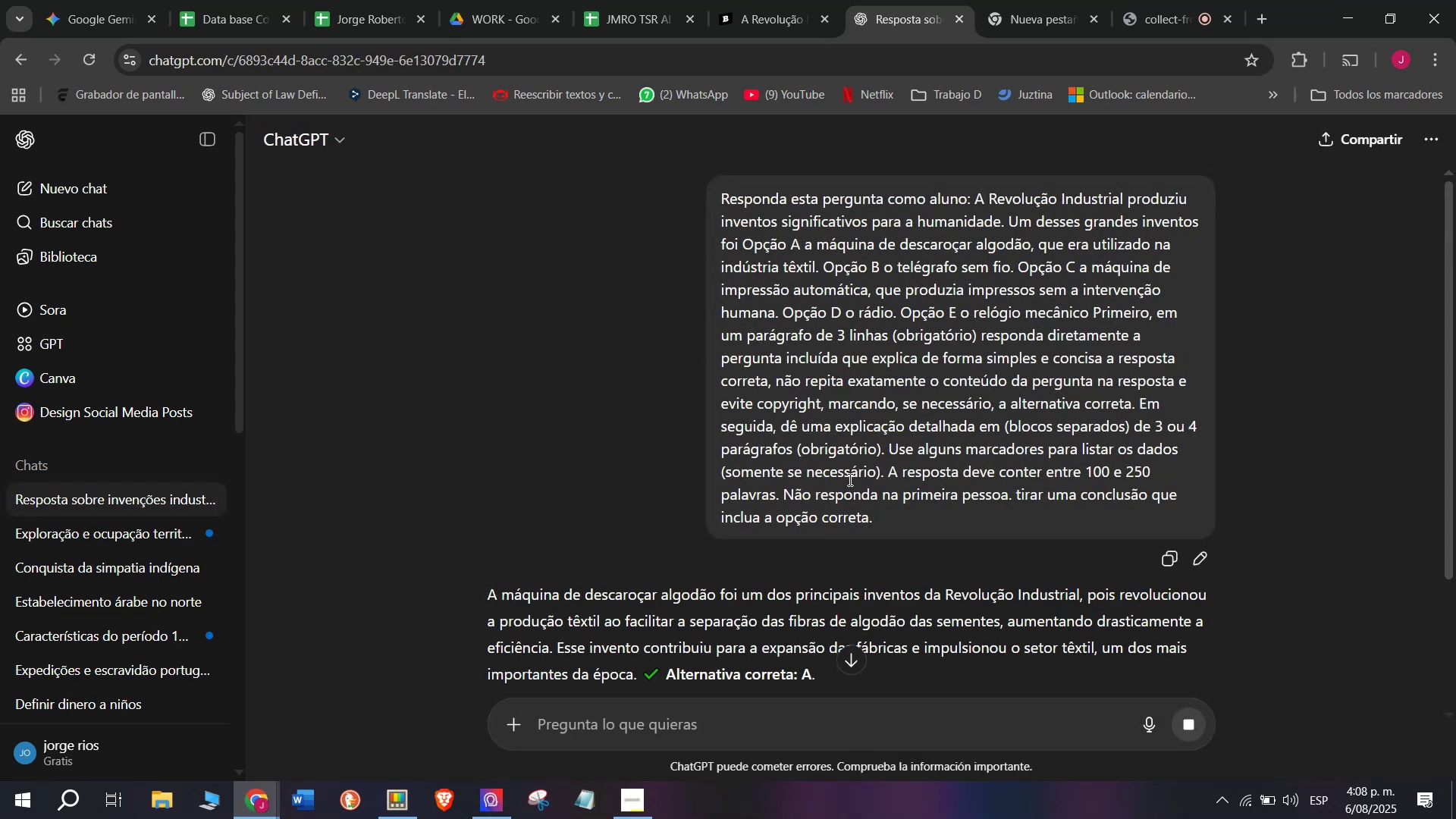 
wait(5.28)
 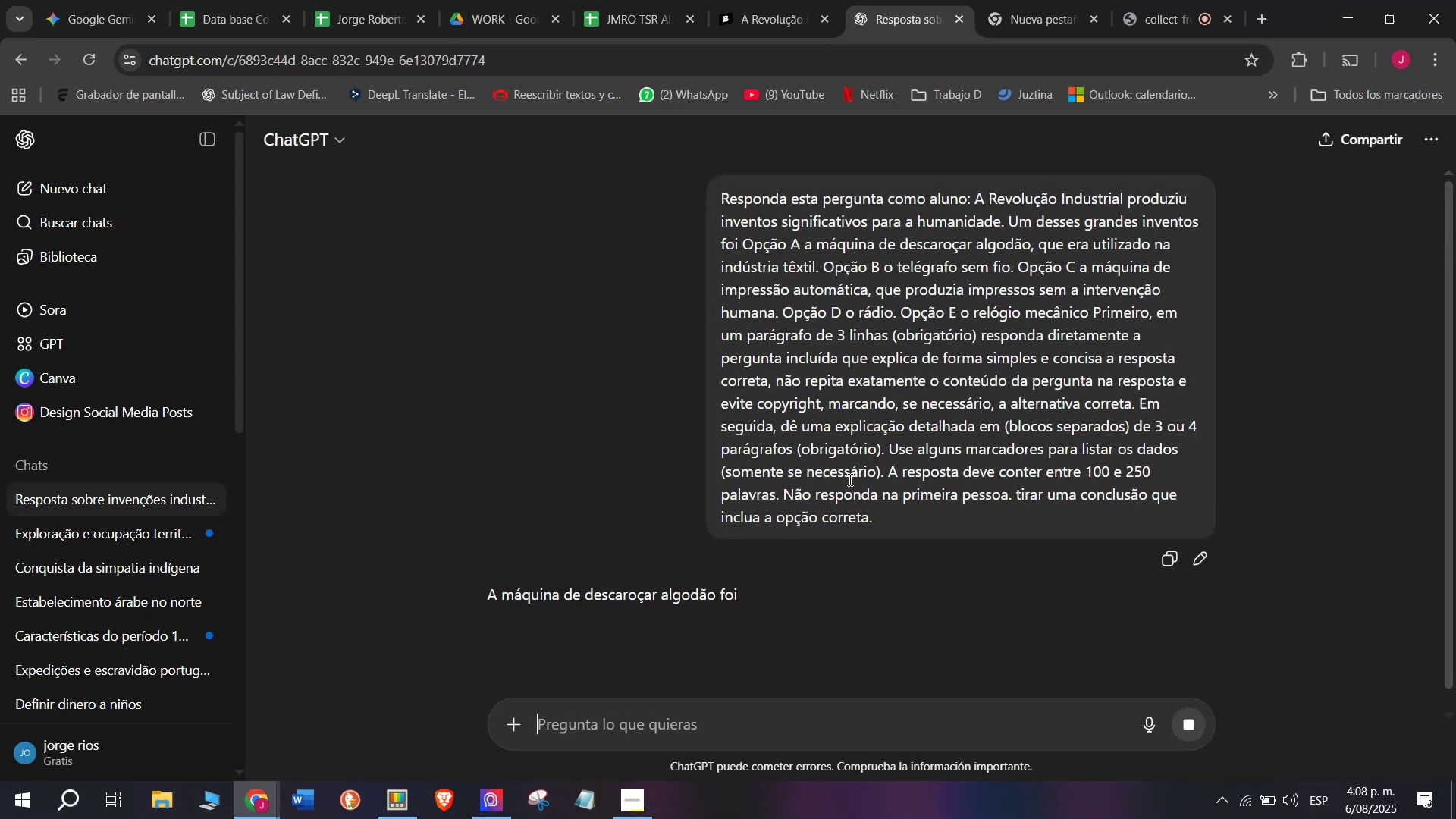 
scroll: coordinate [849, 460], scroll_direction: down, amount: 1.0
 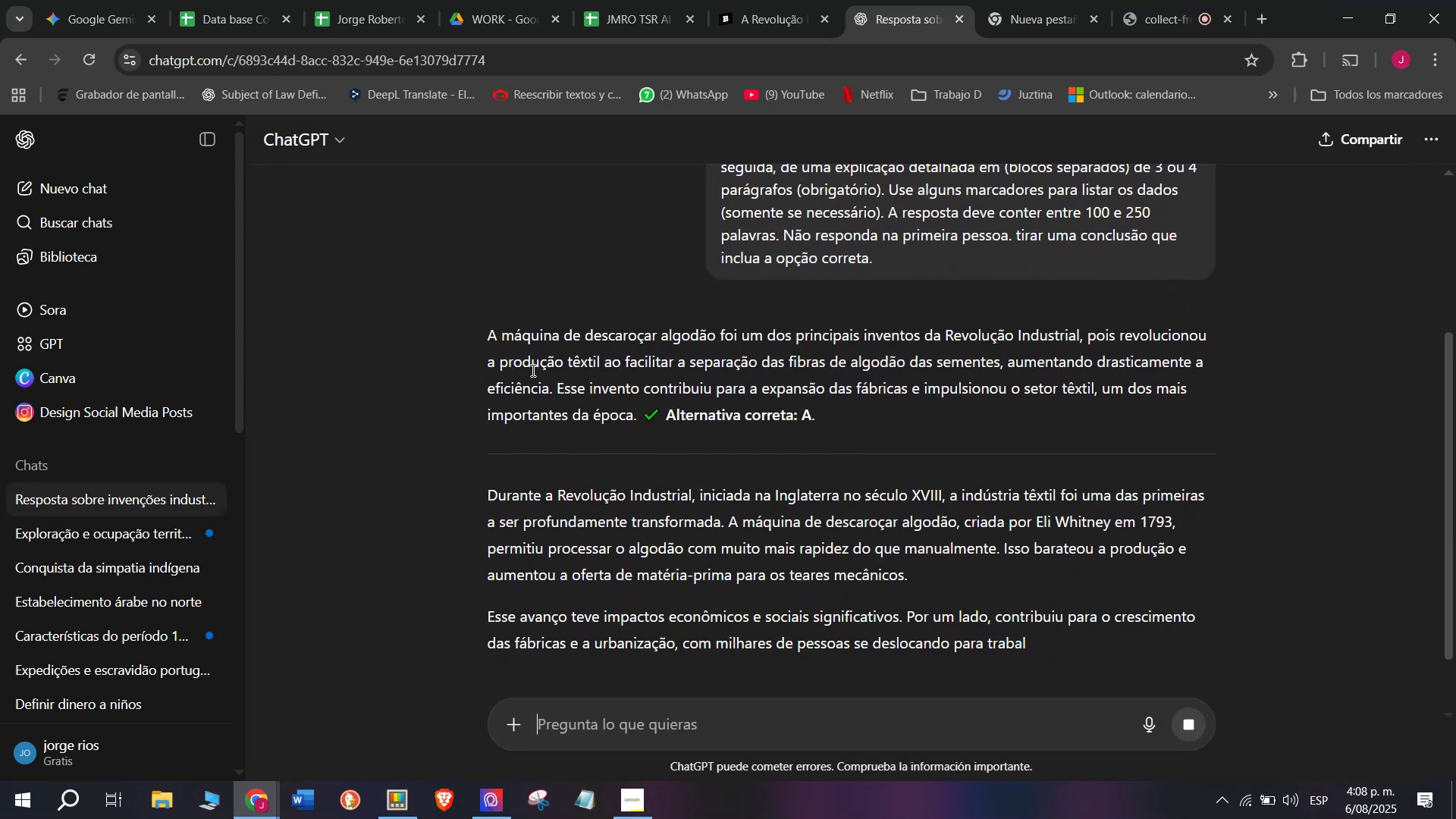 
left_click_drag(start_coordinate=[464, 325], to_coordinate=[947, 692])
 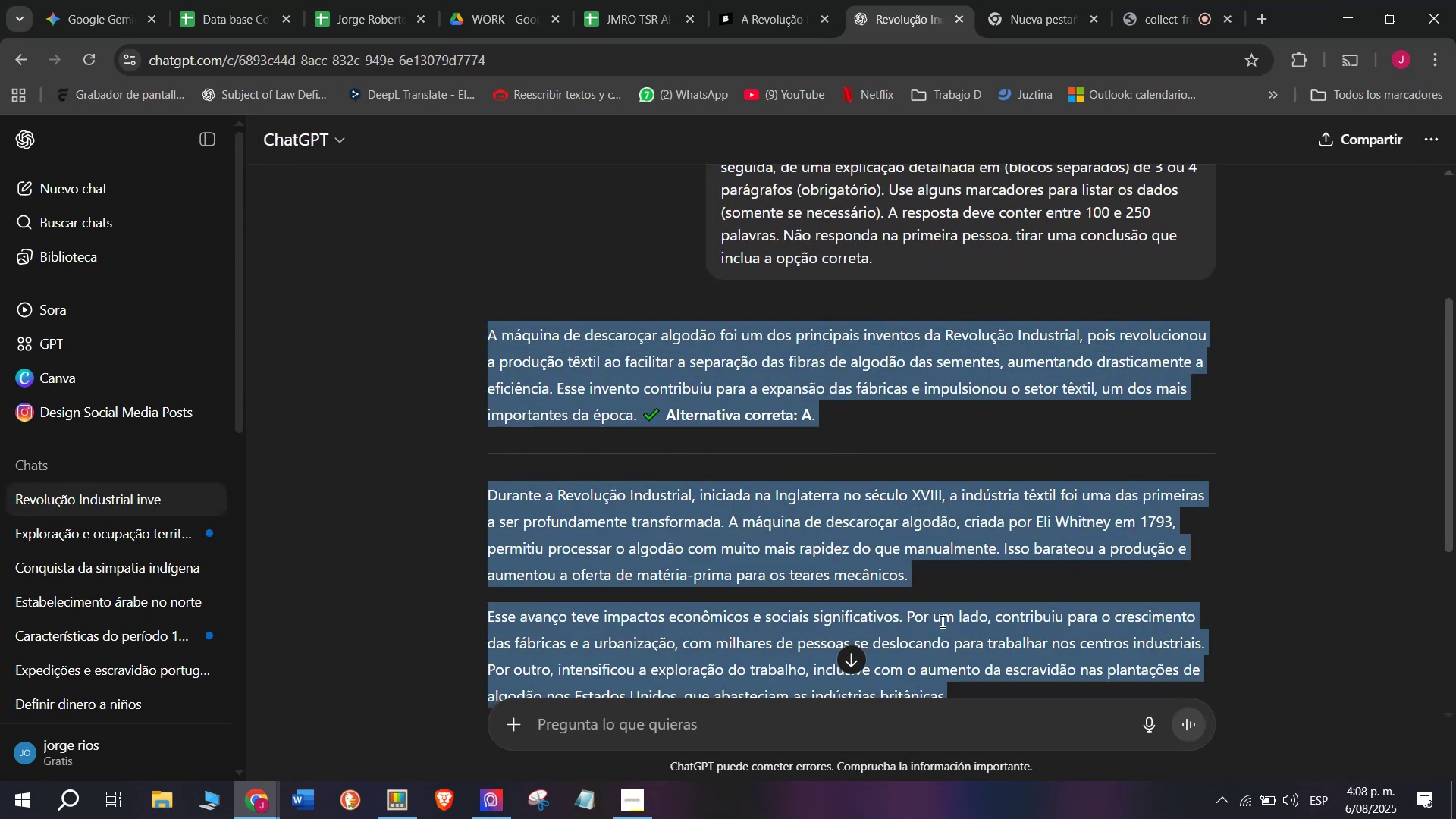 
scroll: coordinate [941, 610], scroll_direction: down, amount: 1.0
 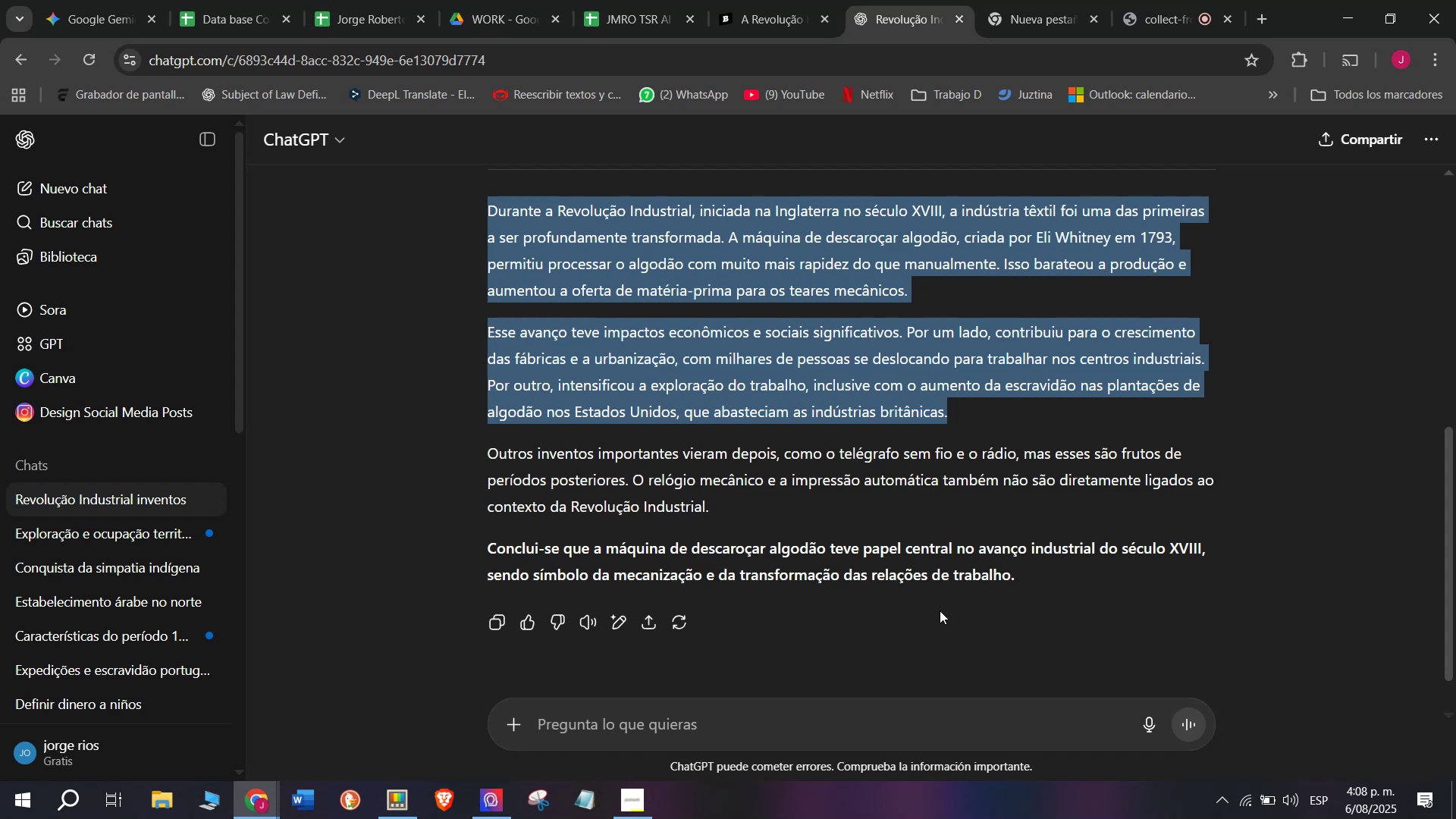 
key(Break)
 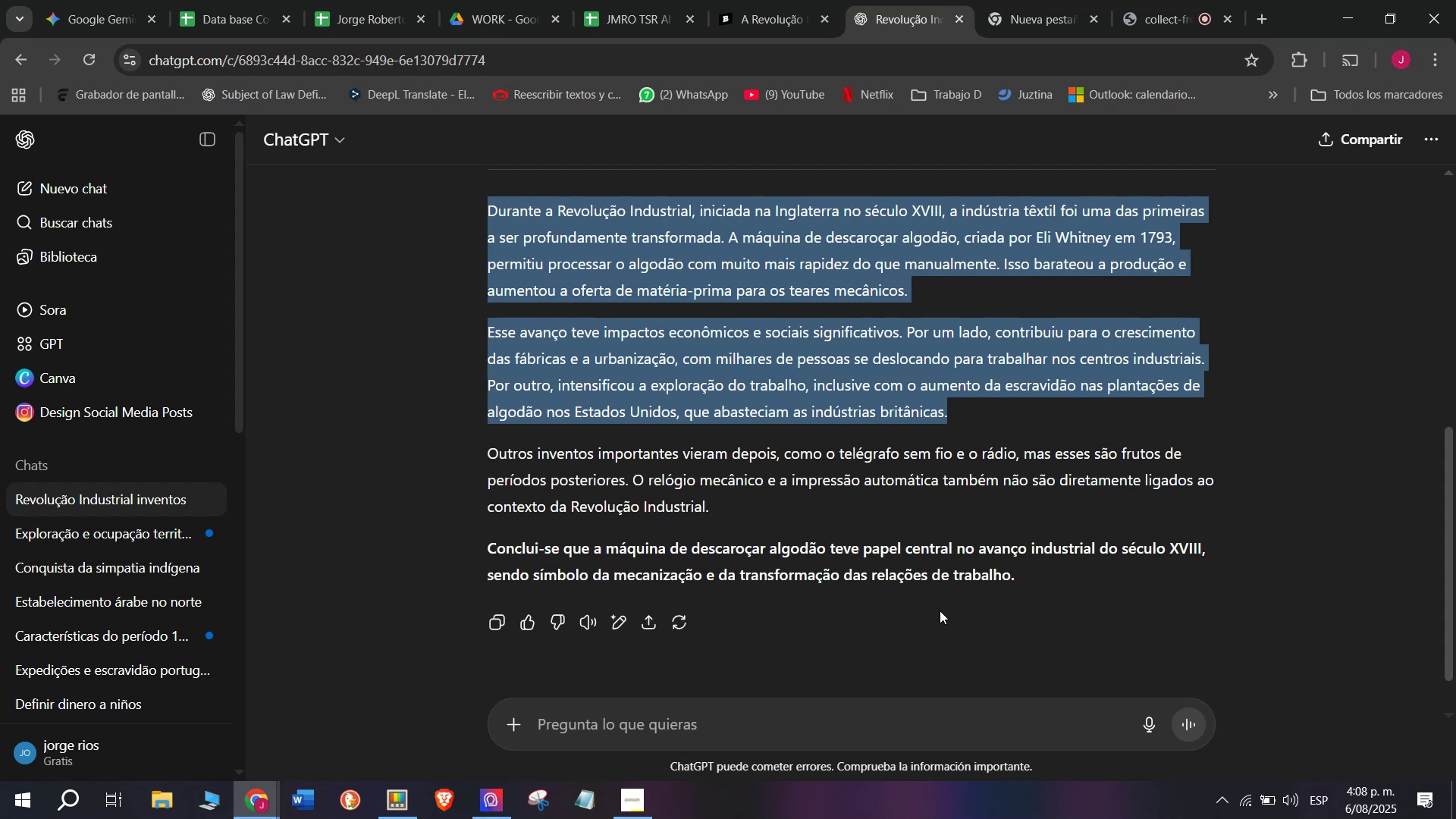 
key(Control+ControlLeft)
 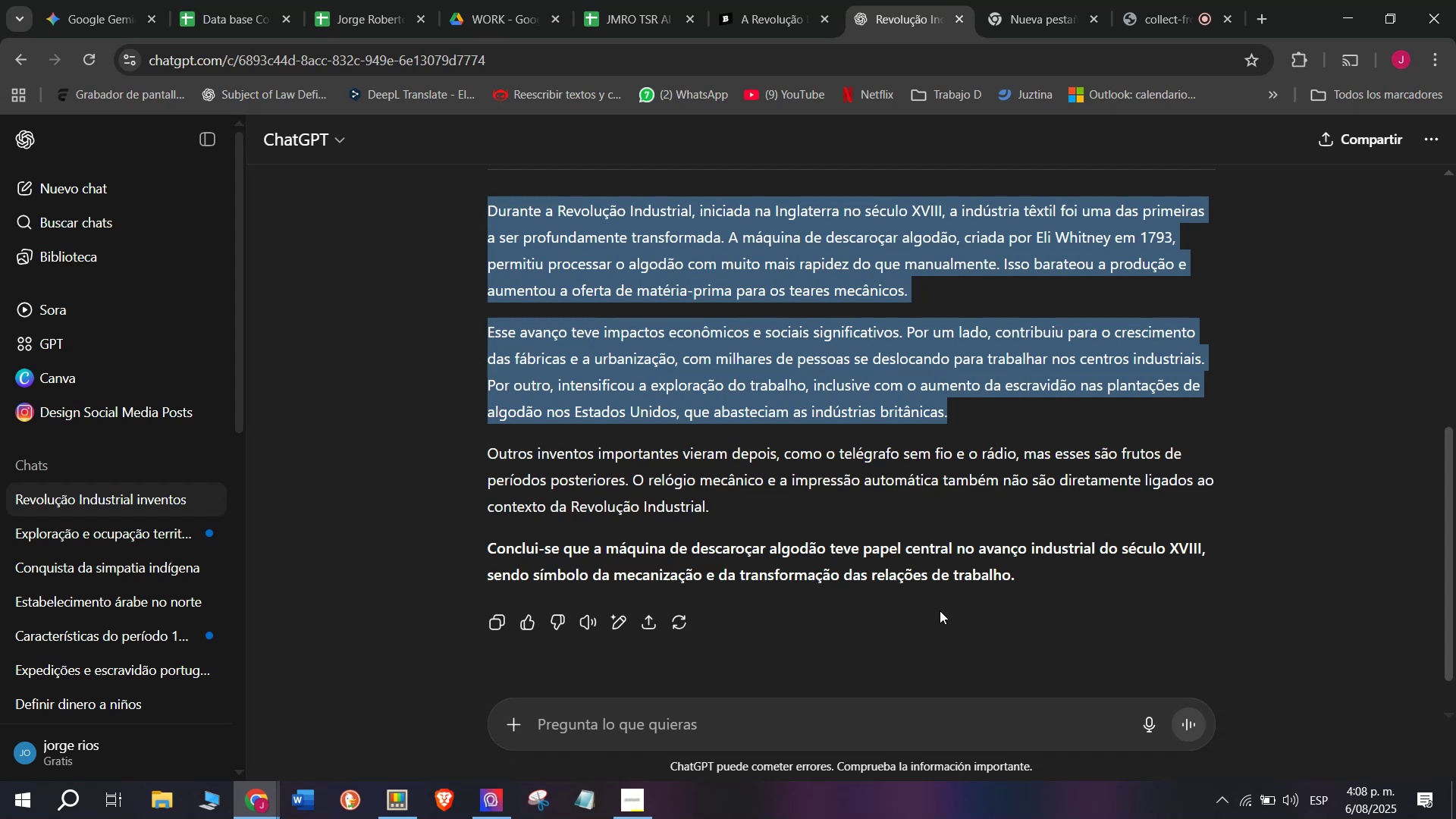 
key(Control+C)
 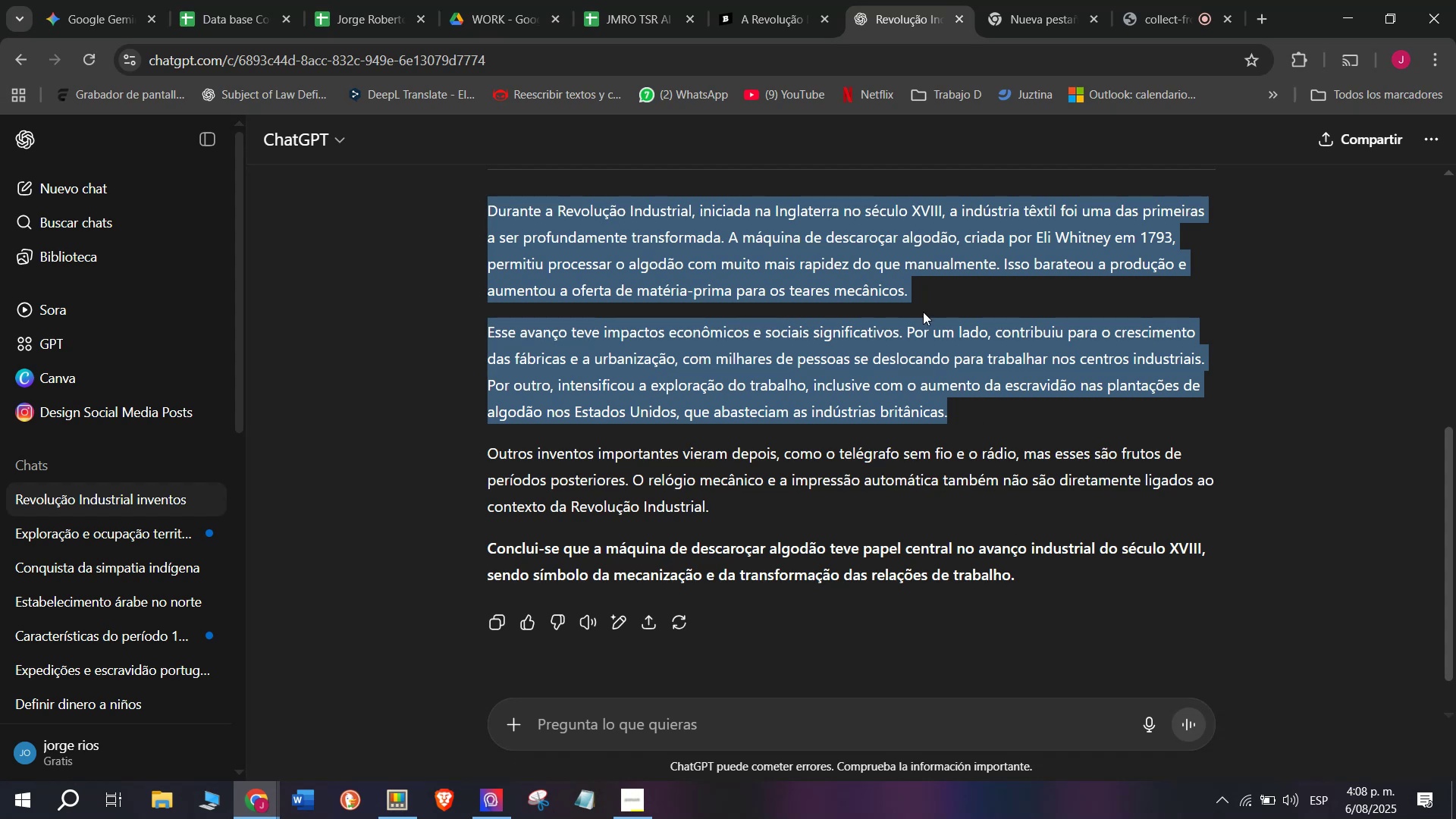 
left_click([742, 0])
 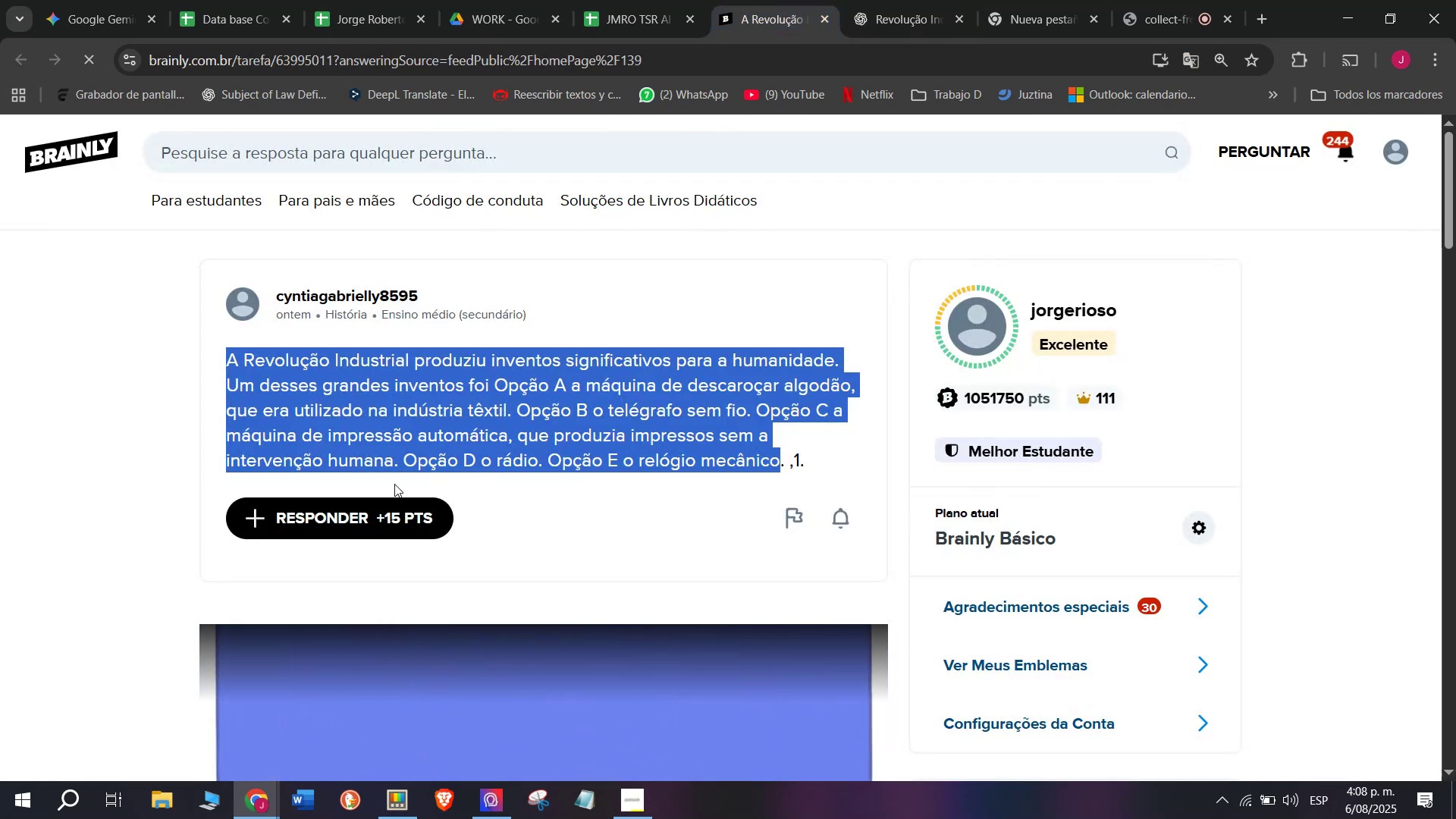 
left_click([373, 517])
 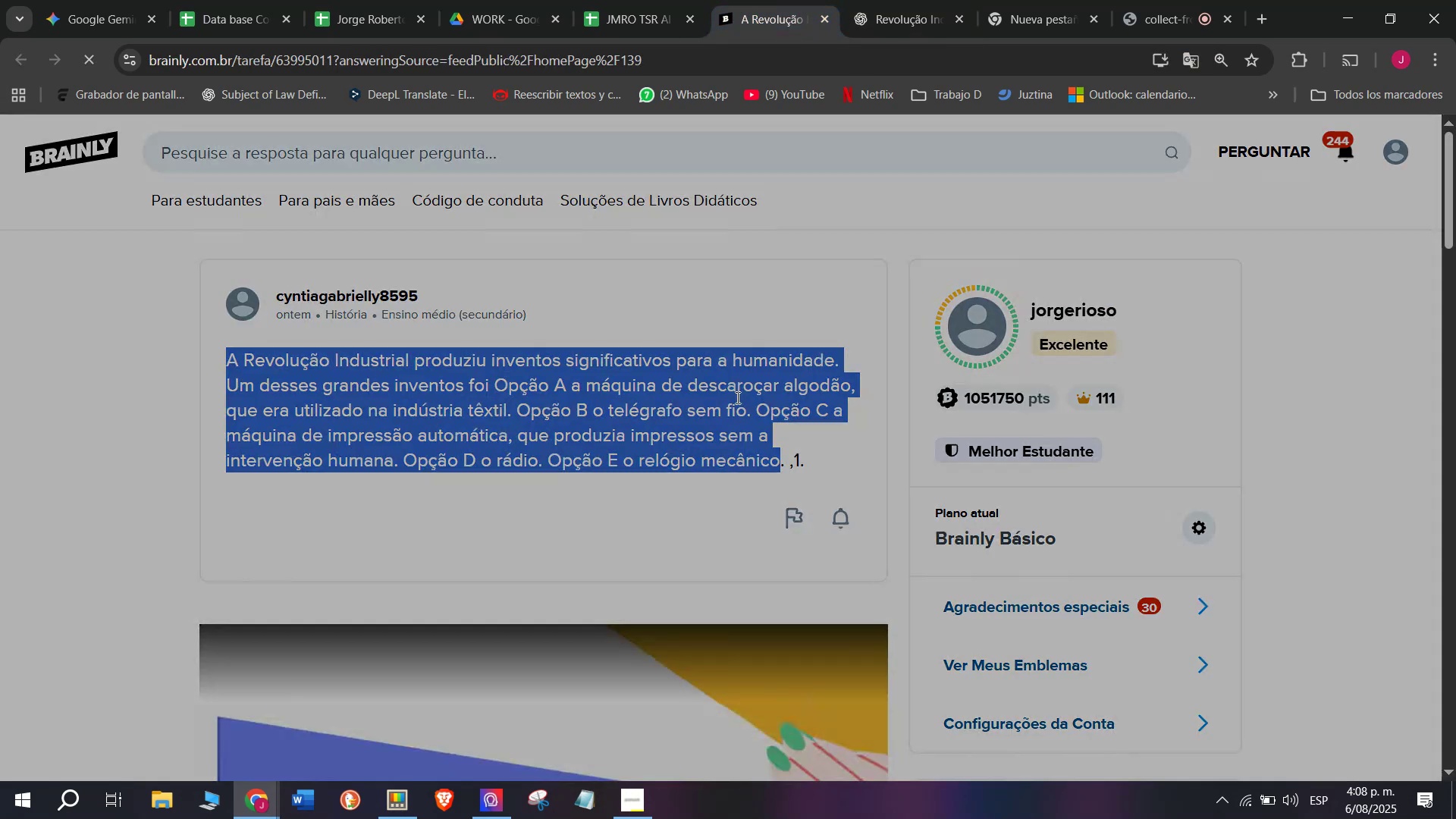 
left_click_drag(start_coordinate=[745, 410], to_coordinate=[461, 168])
 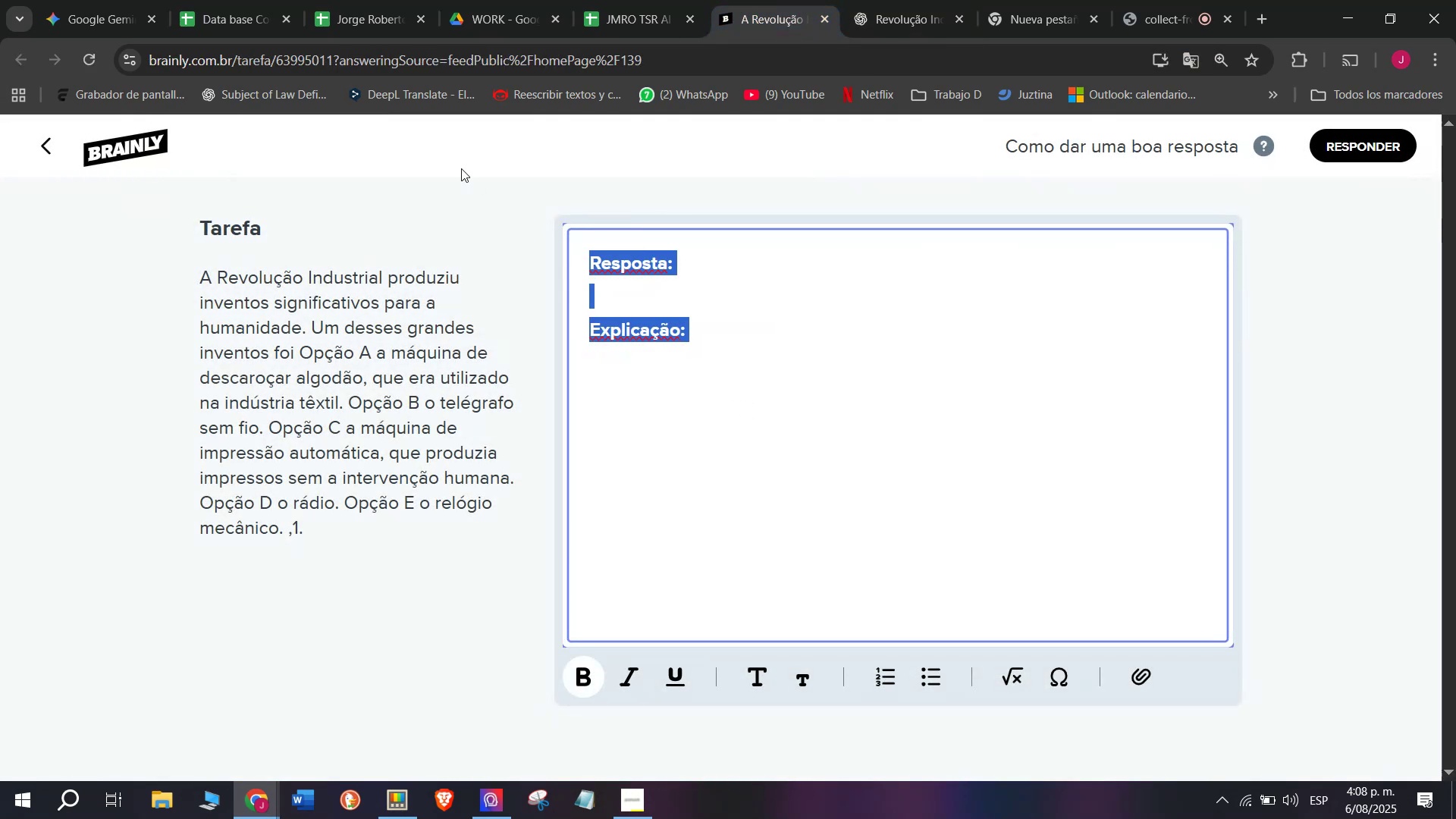 
key(C)
 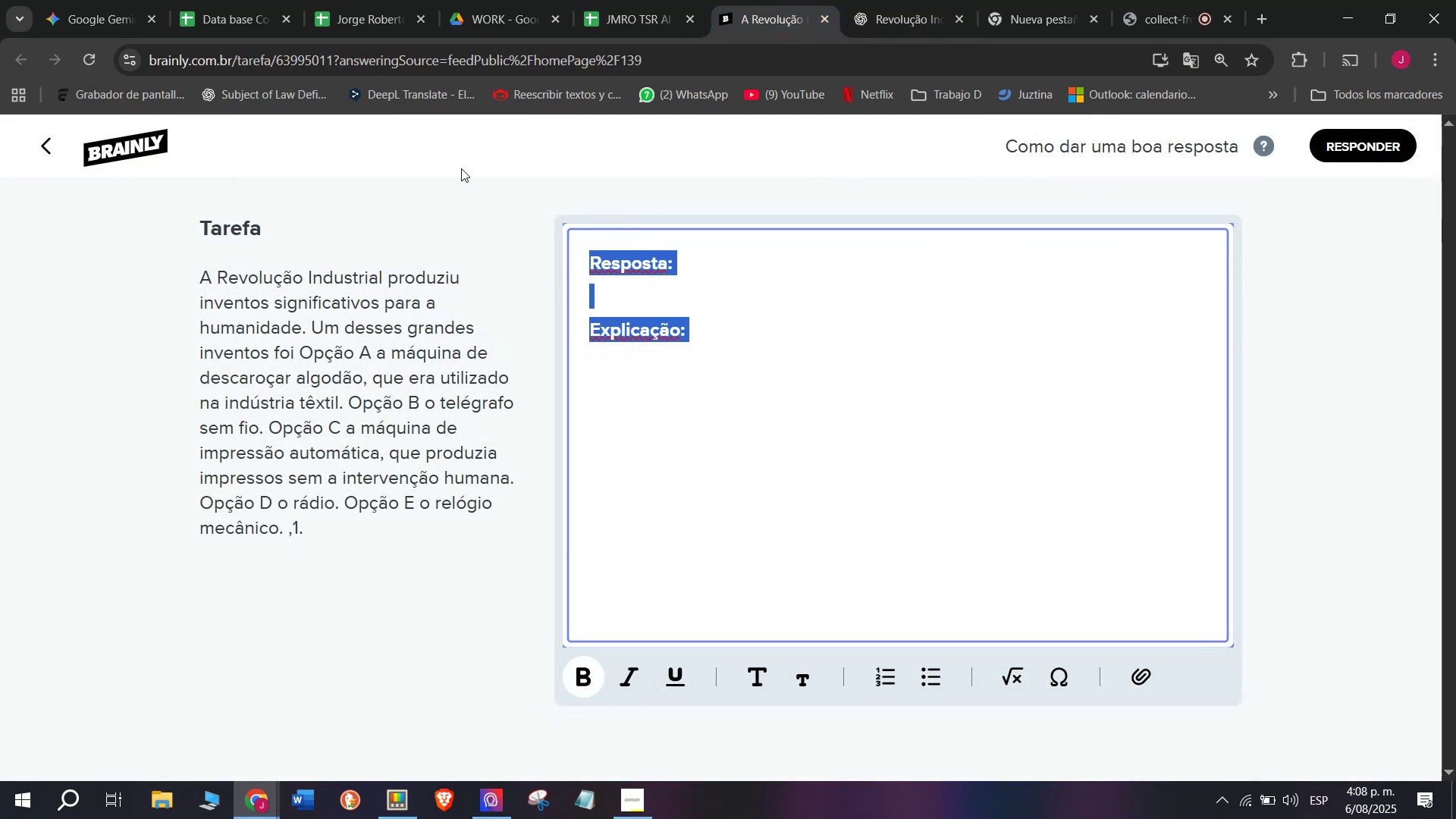 
key(Meta+MetaLeft)
 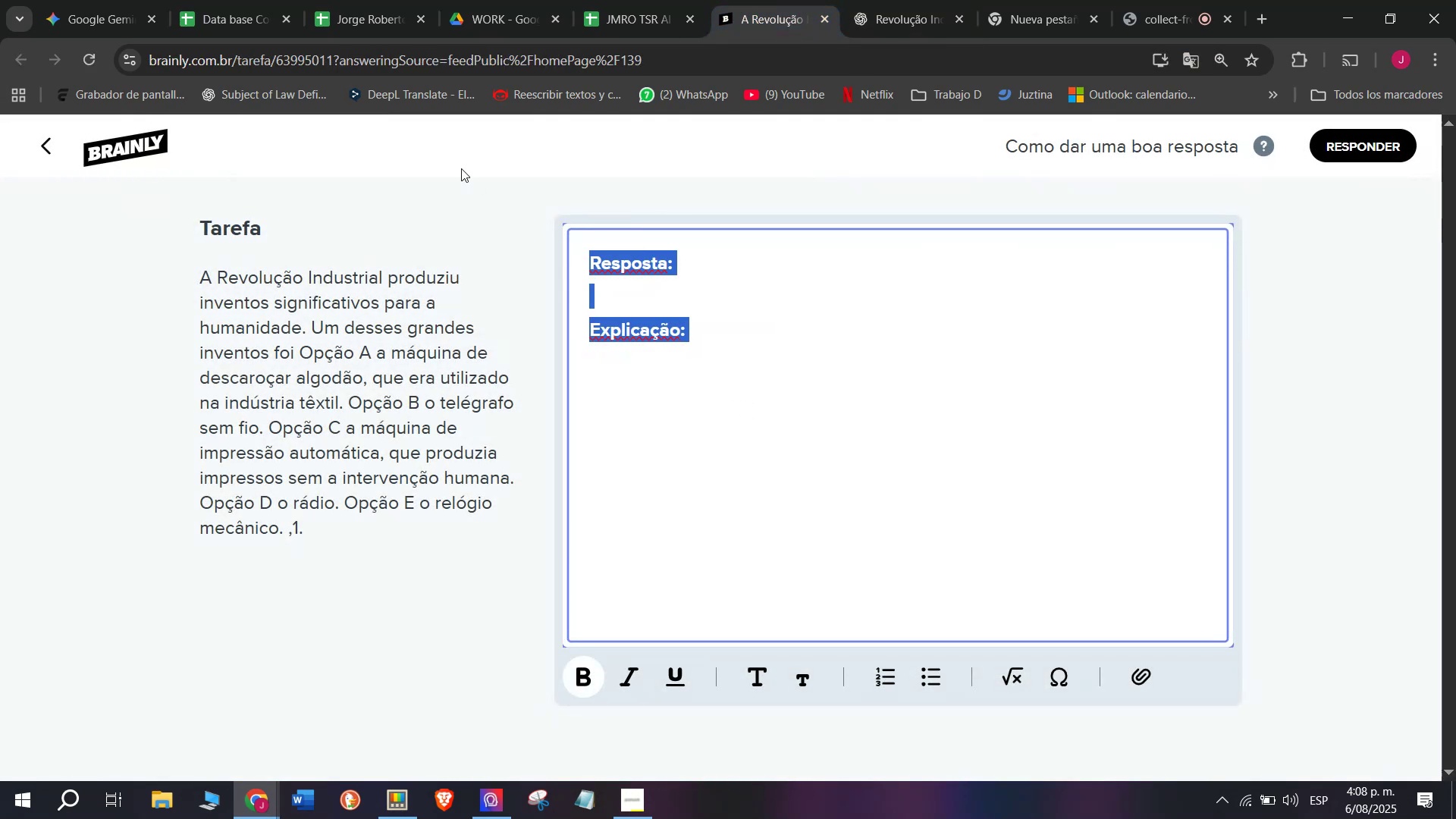 
key(Meta+V)
 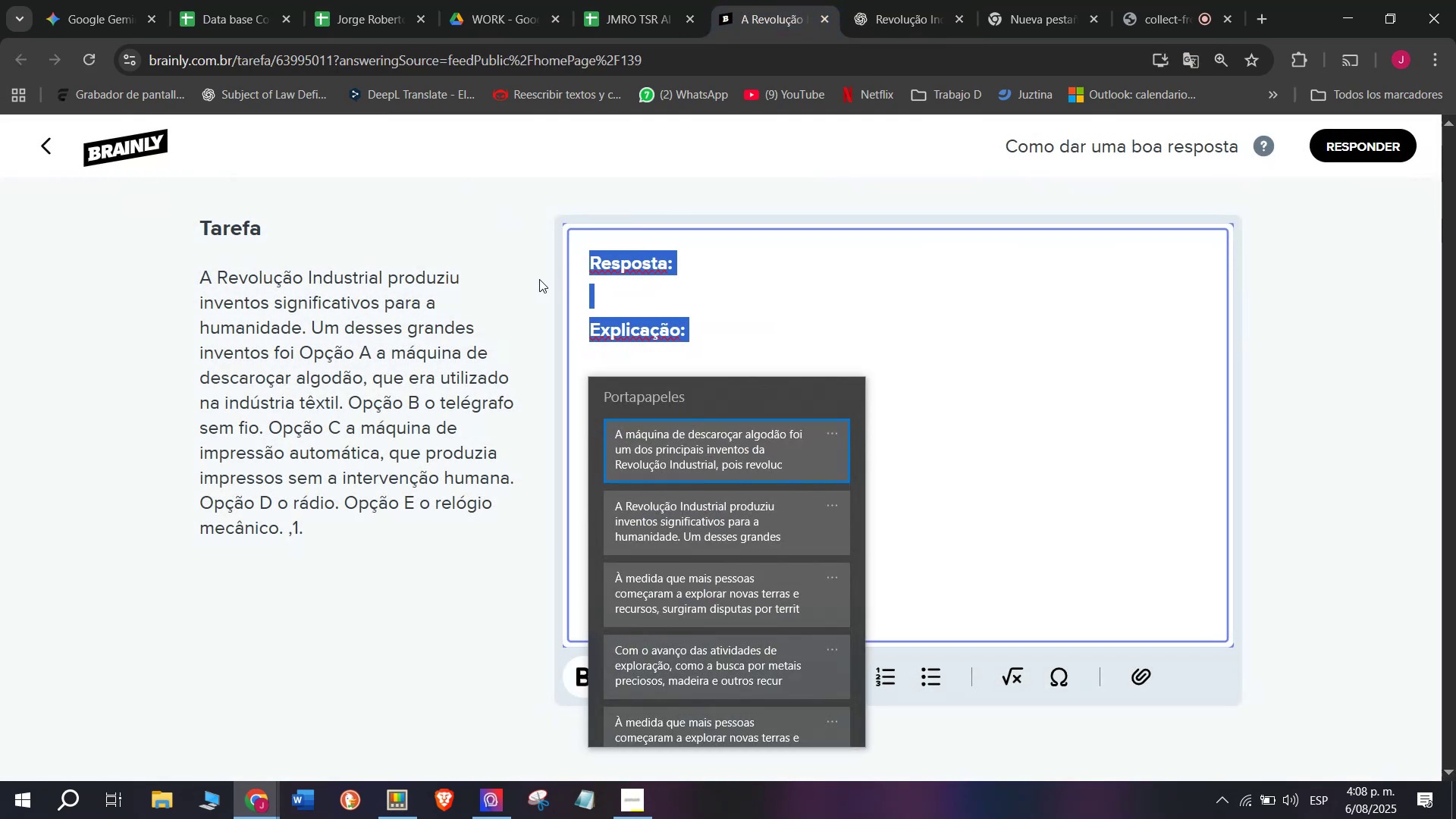 
left_click([689, 459])
 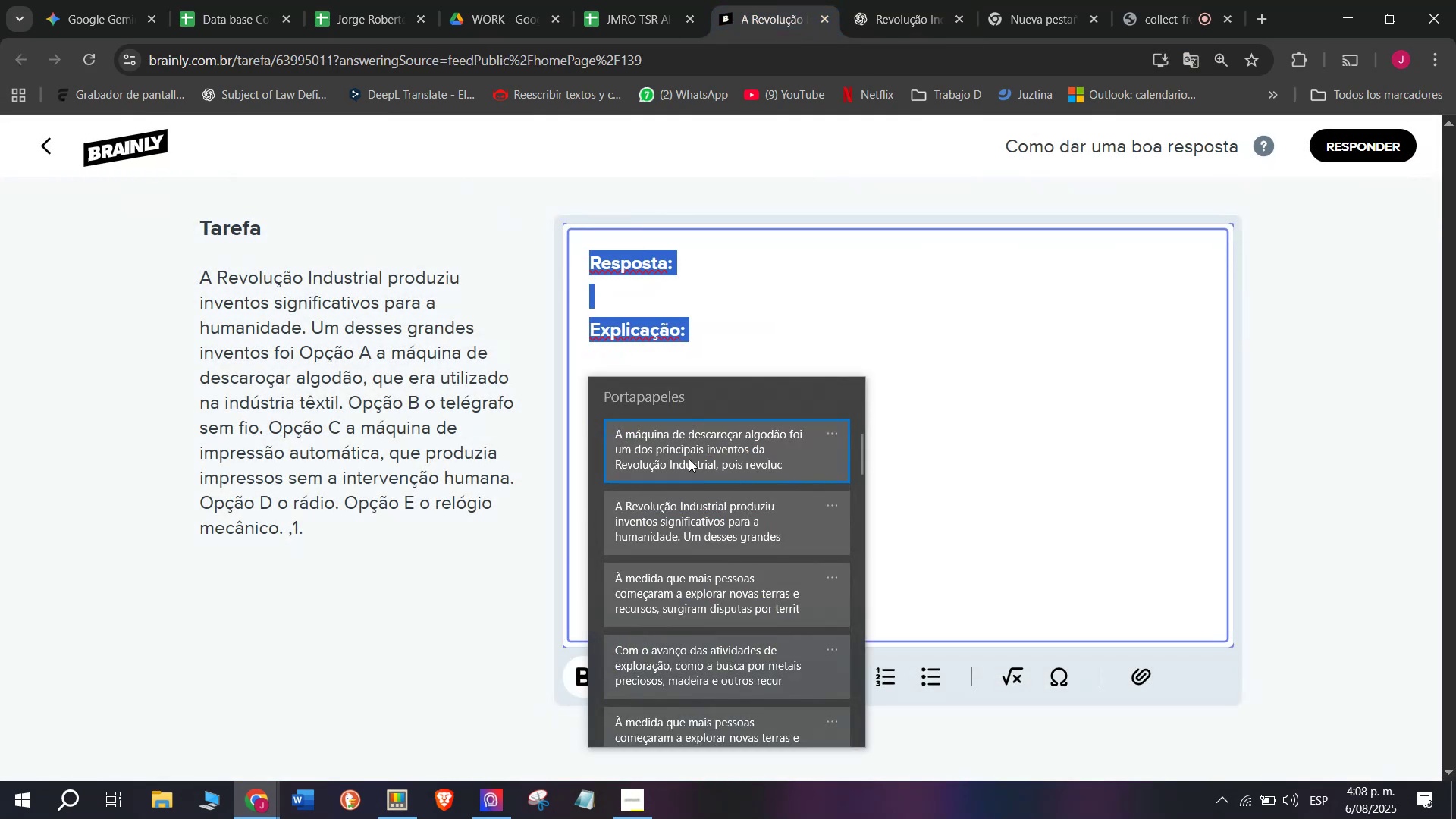 
key(Control+ControlLeft)
 